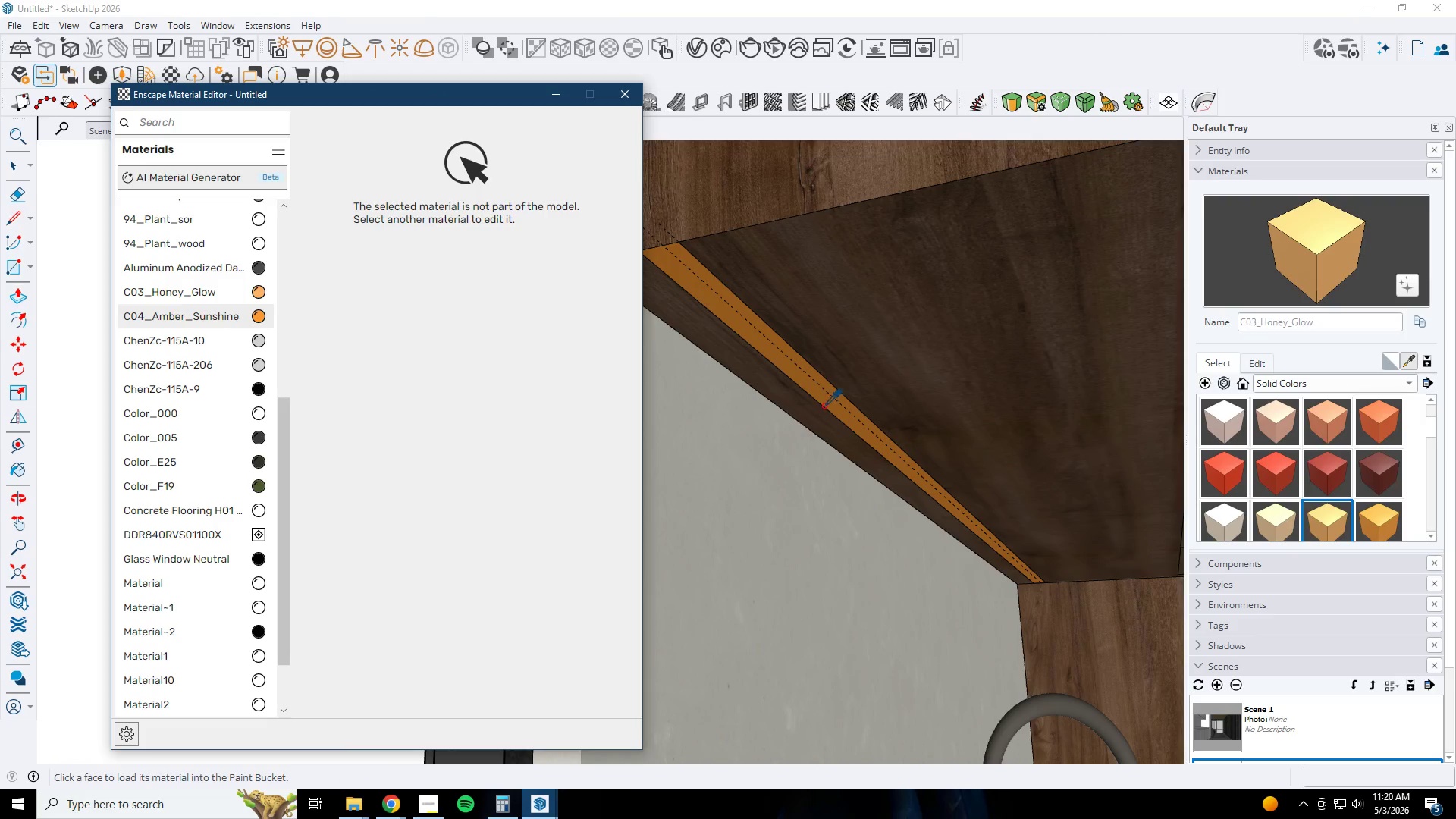 
left_click([822, 399])
 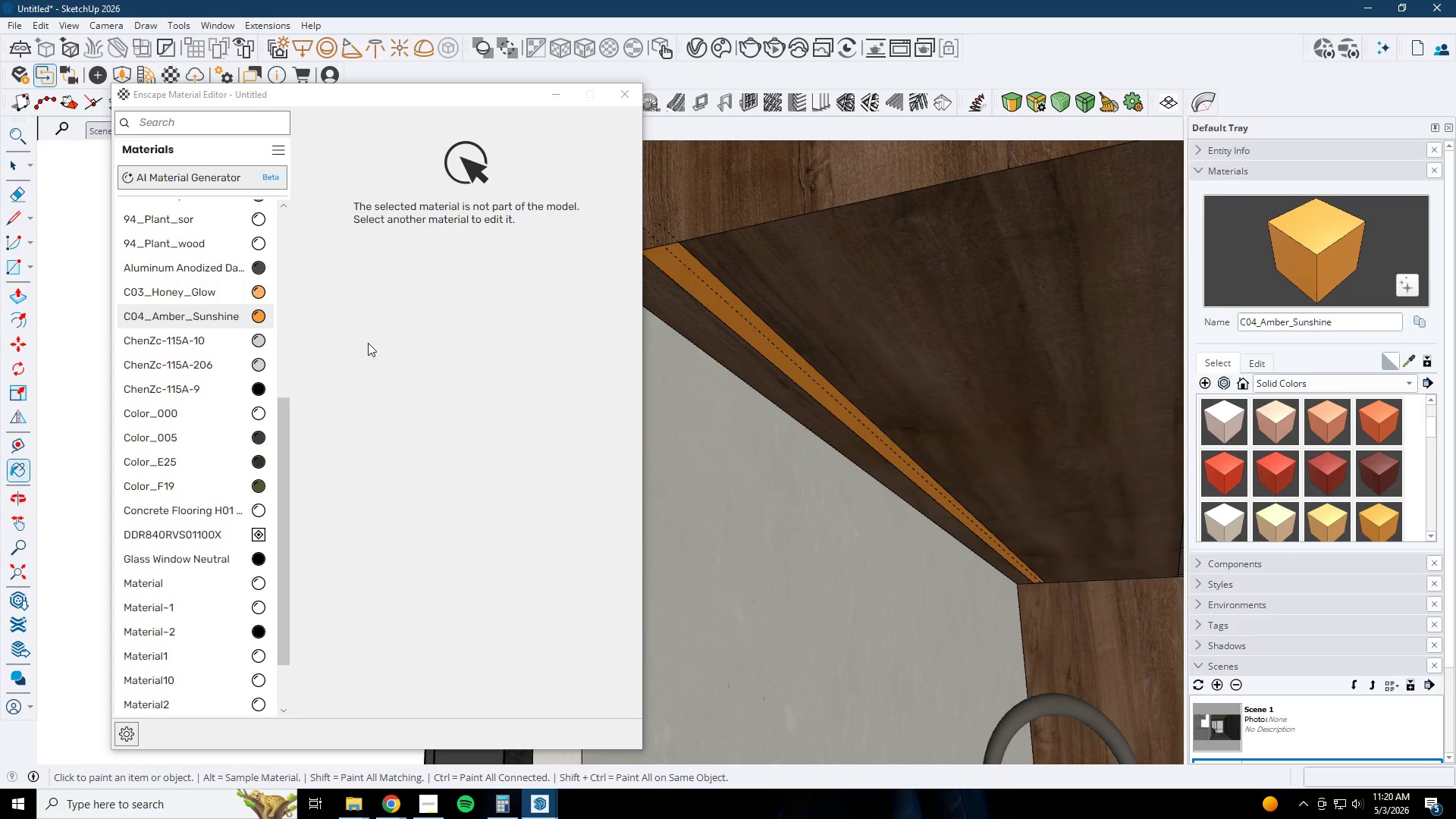 
left_click([180, 310])
 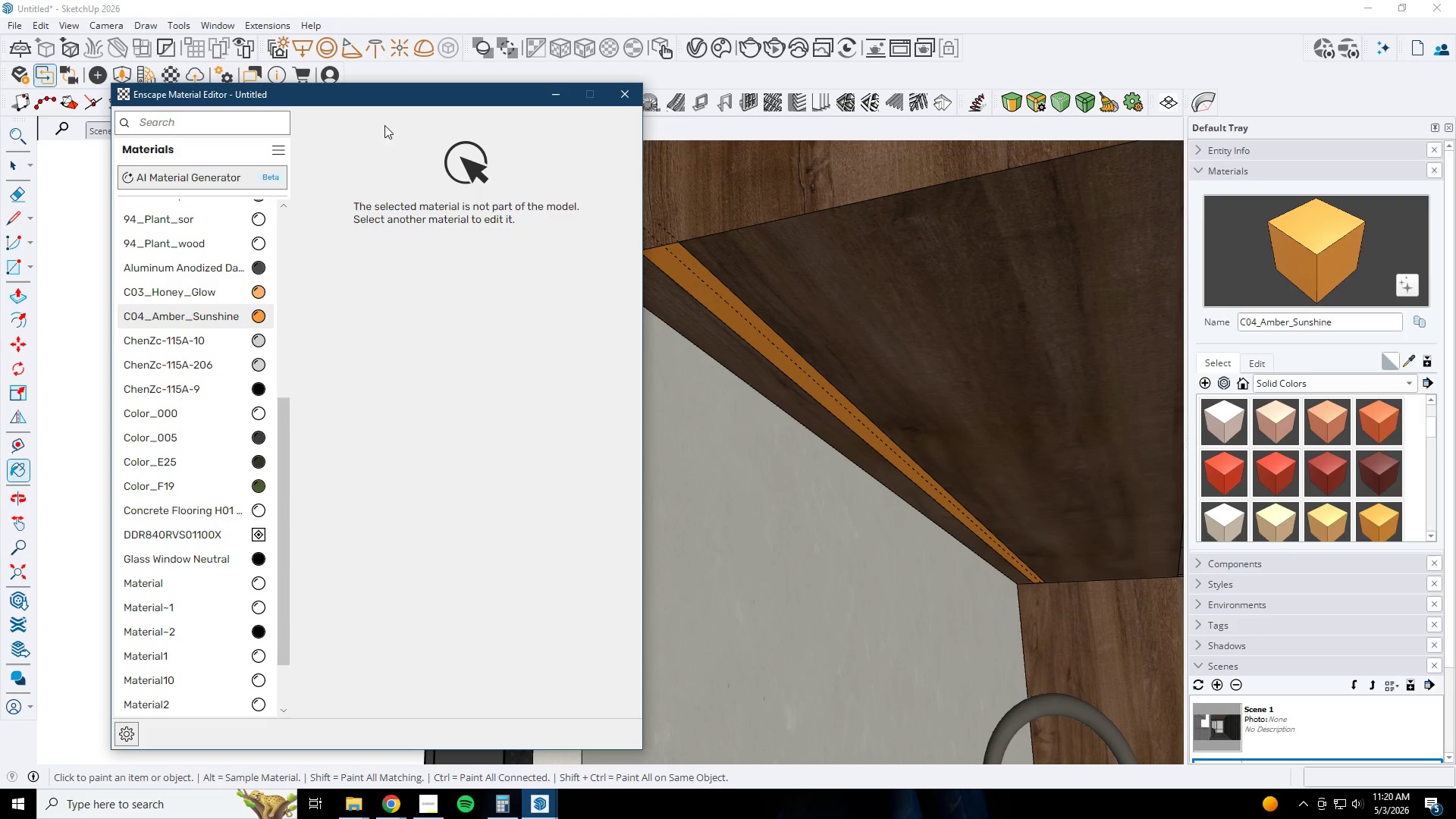 
left_click_drag(start_coordinate=[413, 100], to_coordinate=[439, 83])
 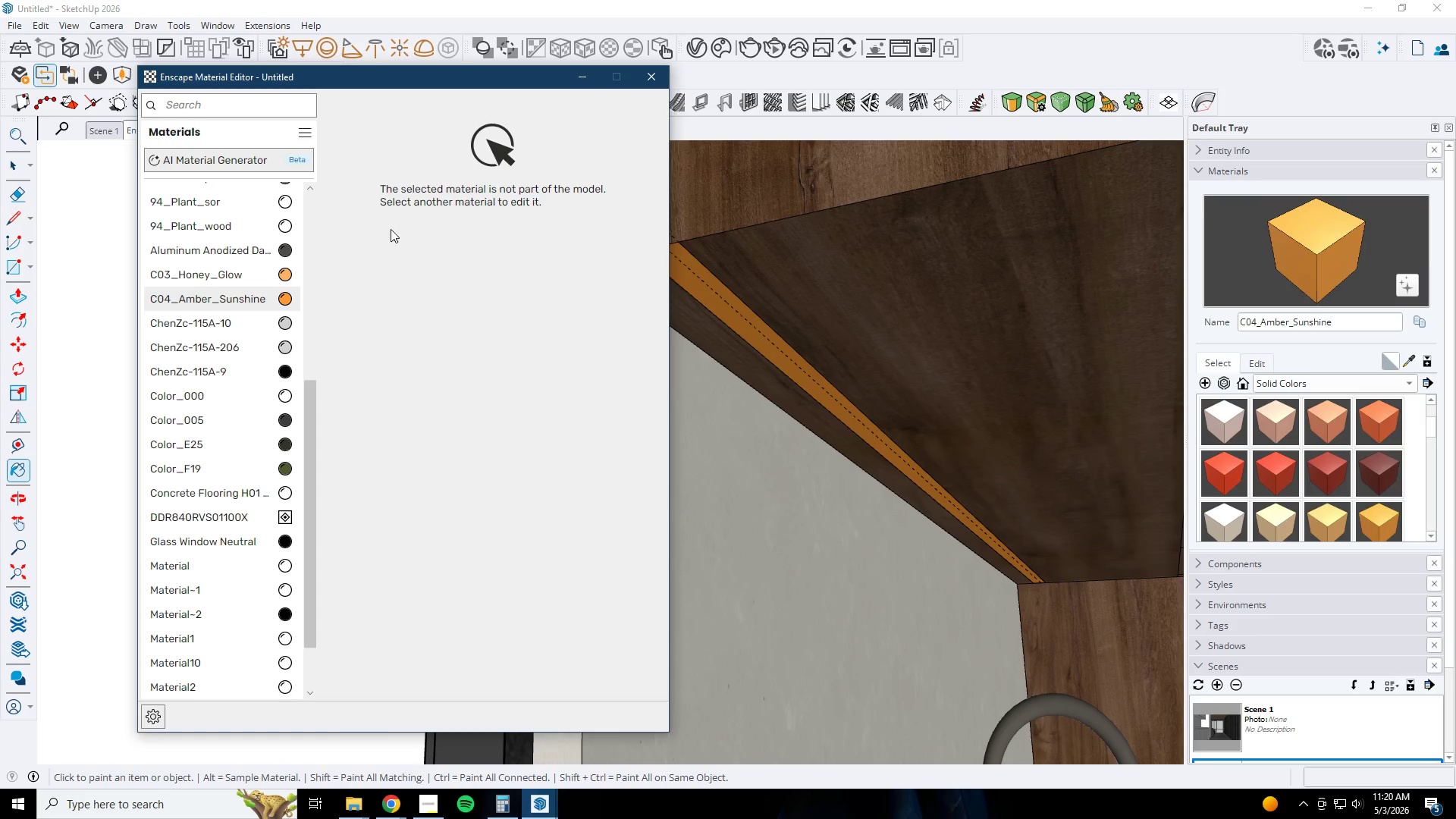 
scroll: coordinate [808, 359], scroll_direction: up, amount: 8.0
 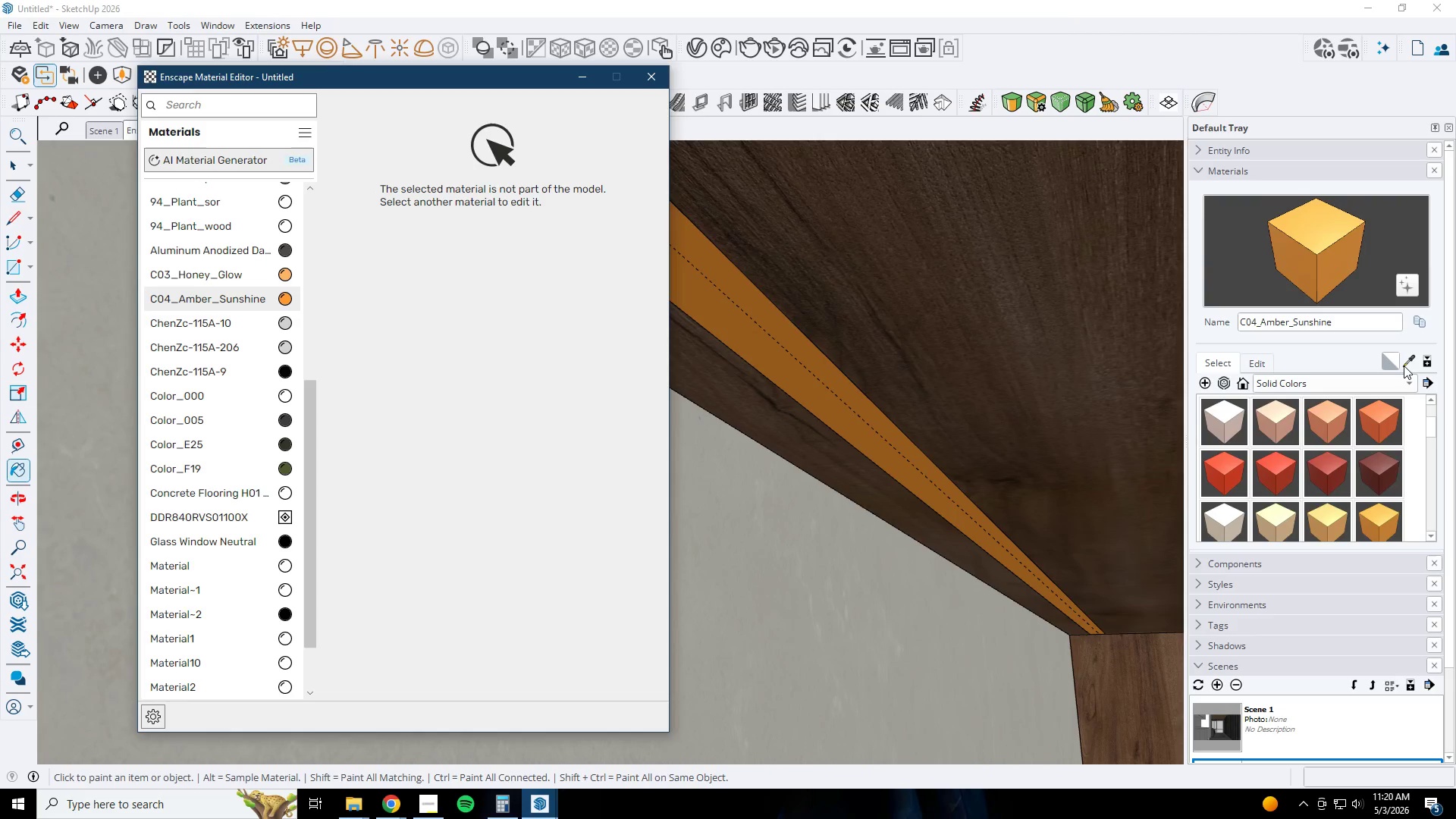 
left_click([1405, 367])
 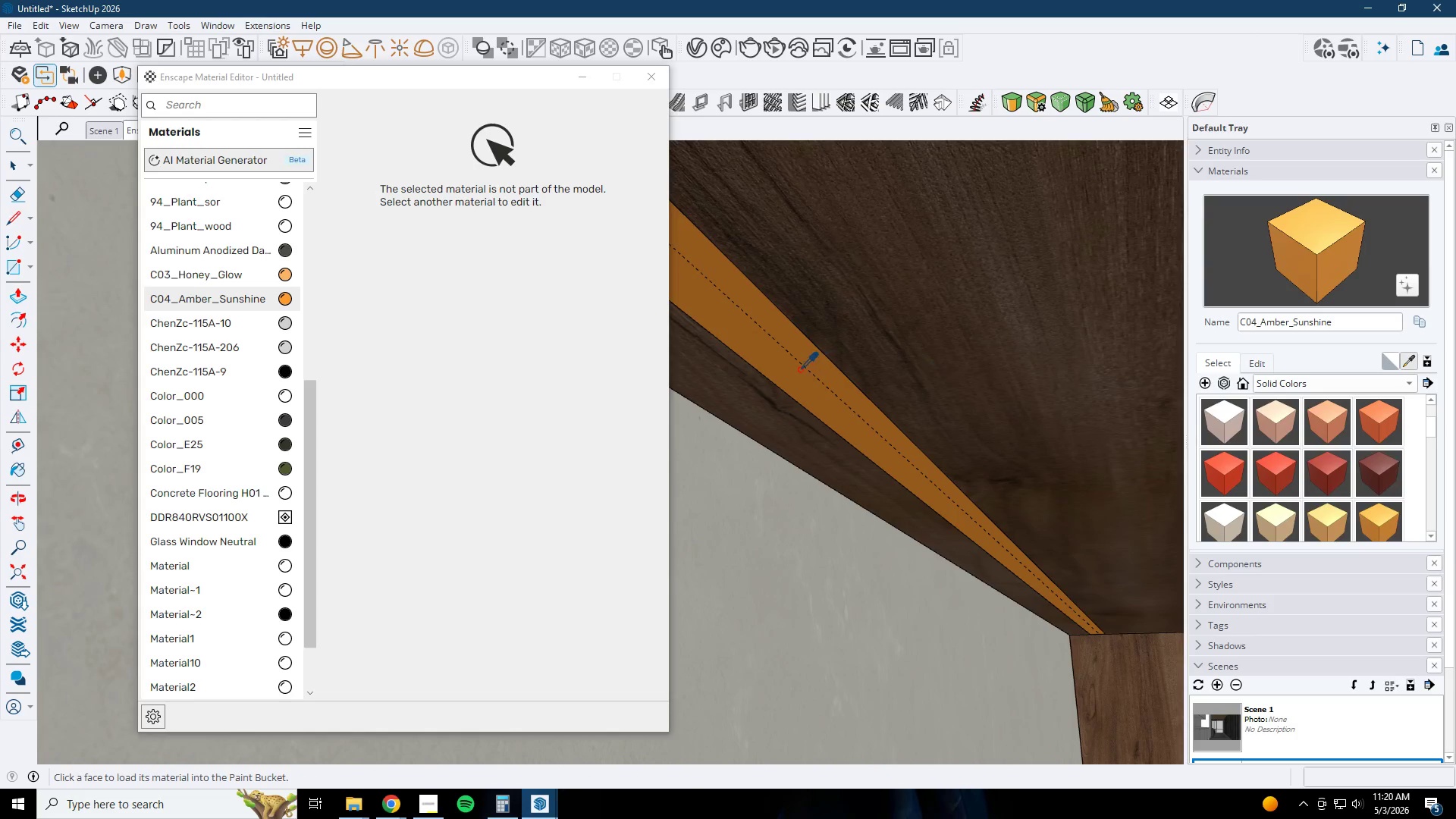 
left_click([795, 370])
 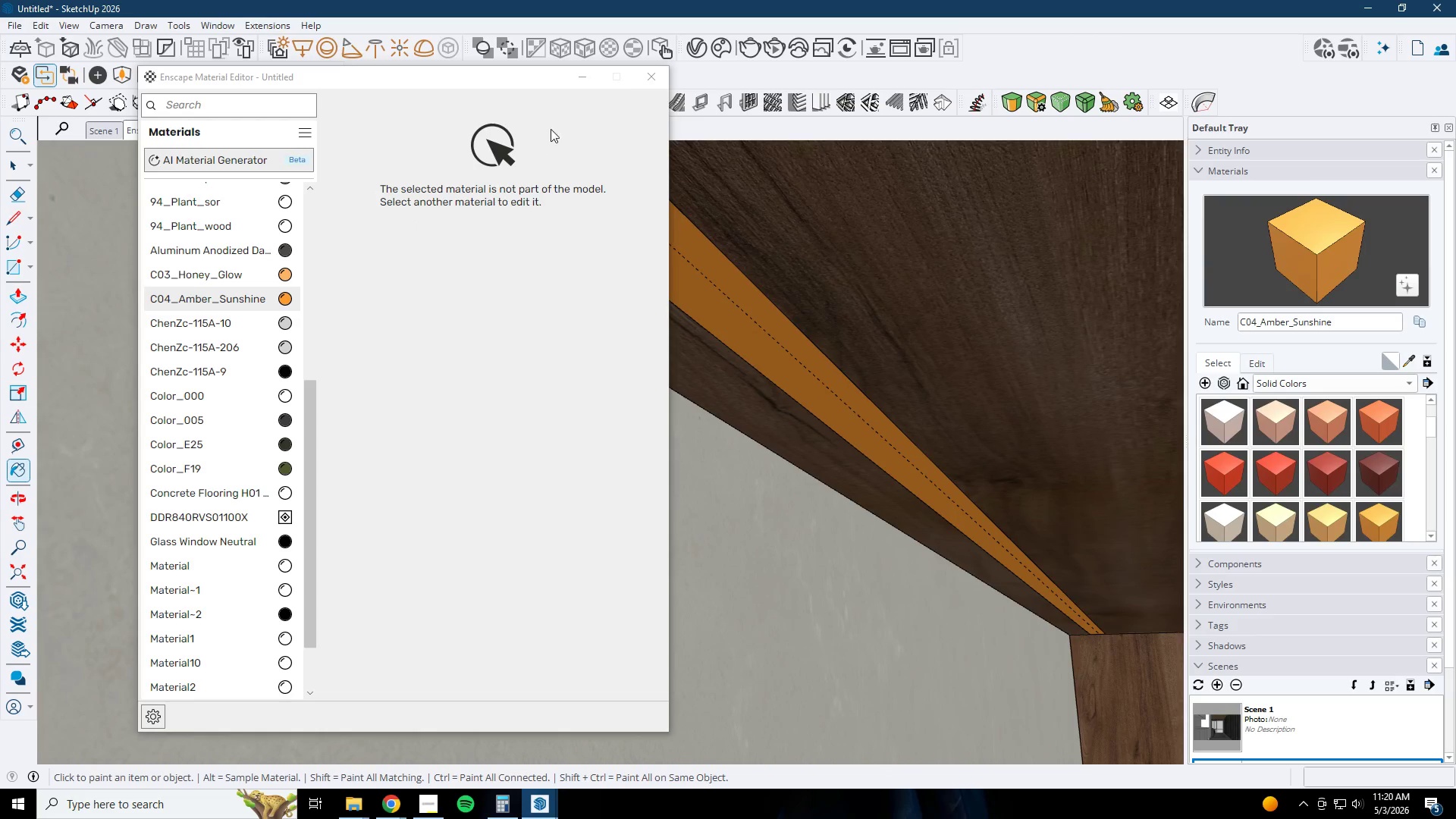 
left_click([648, 83])
 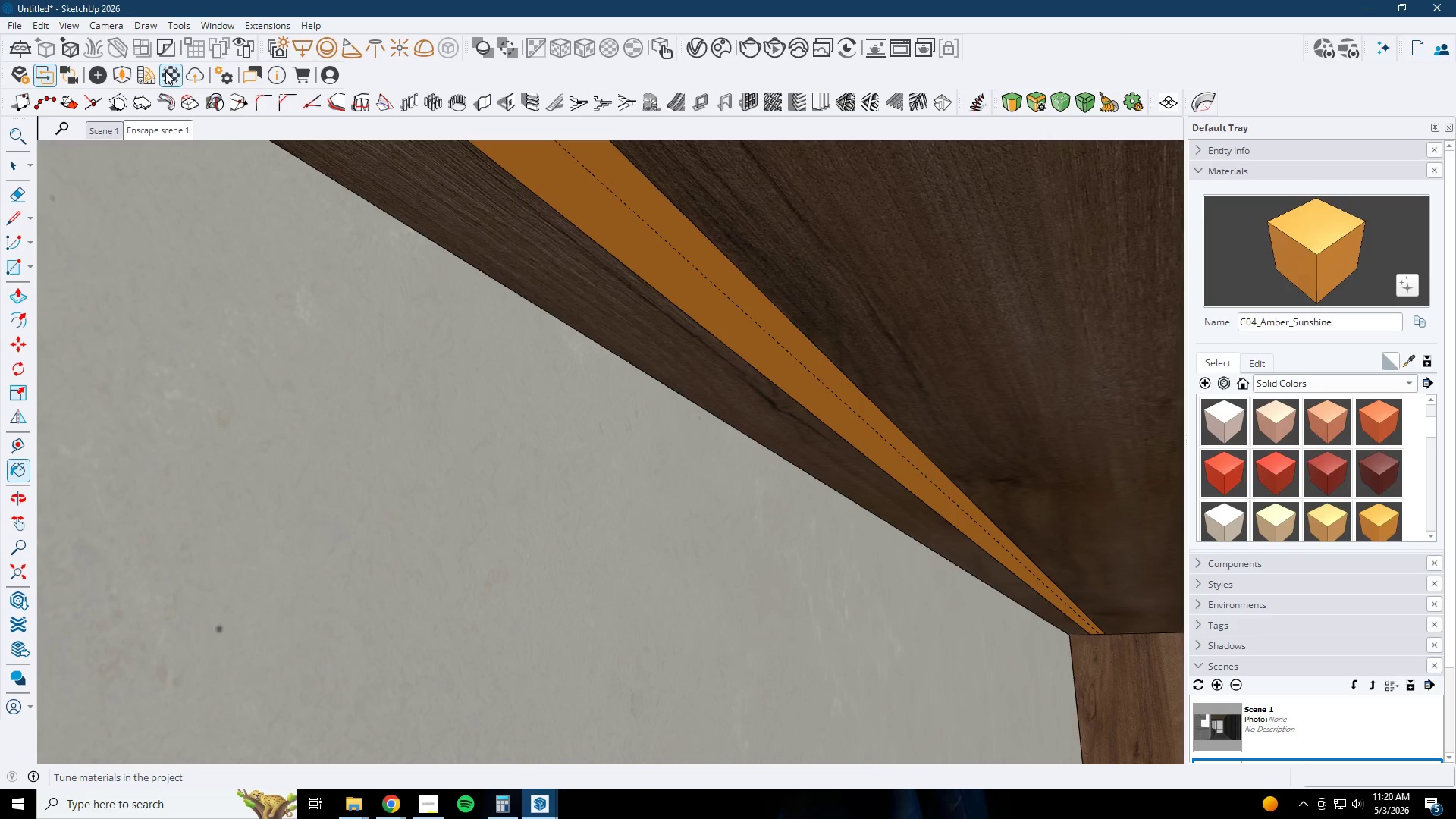 
left_click([165, 71])
 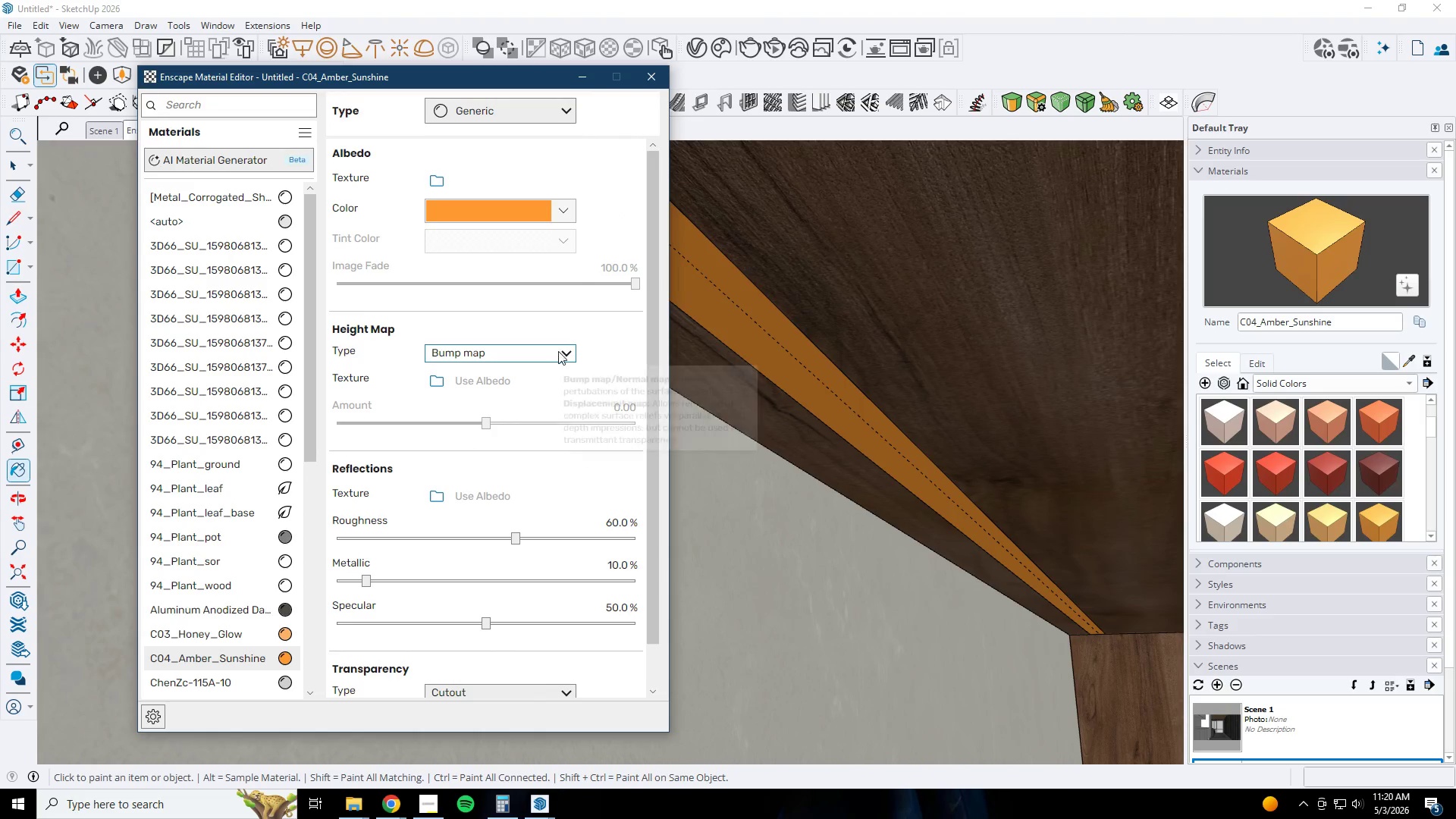 
left_click([547, 105])
 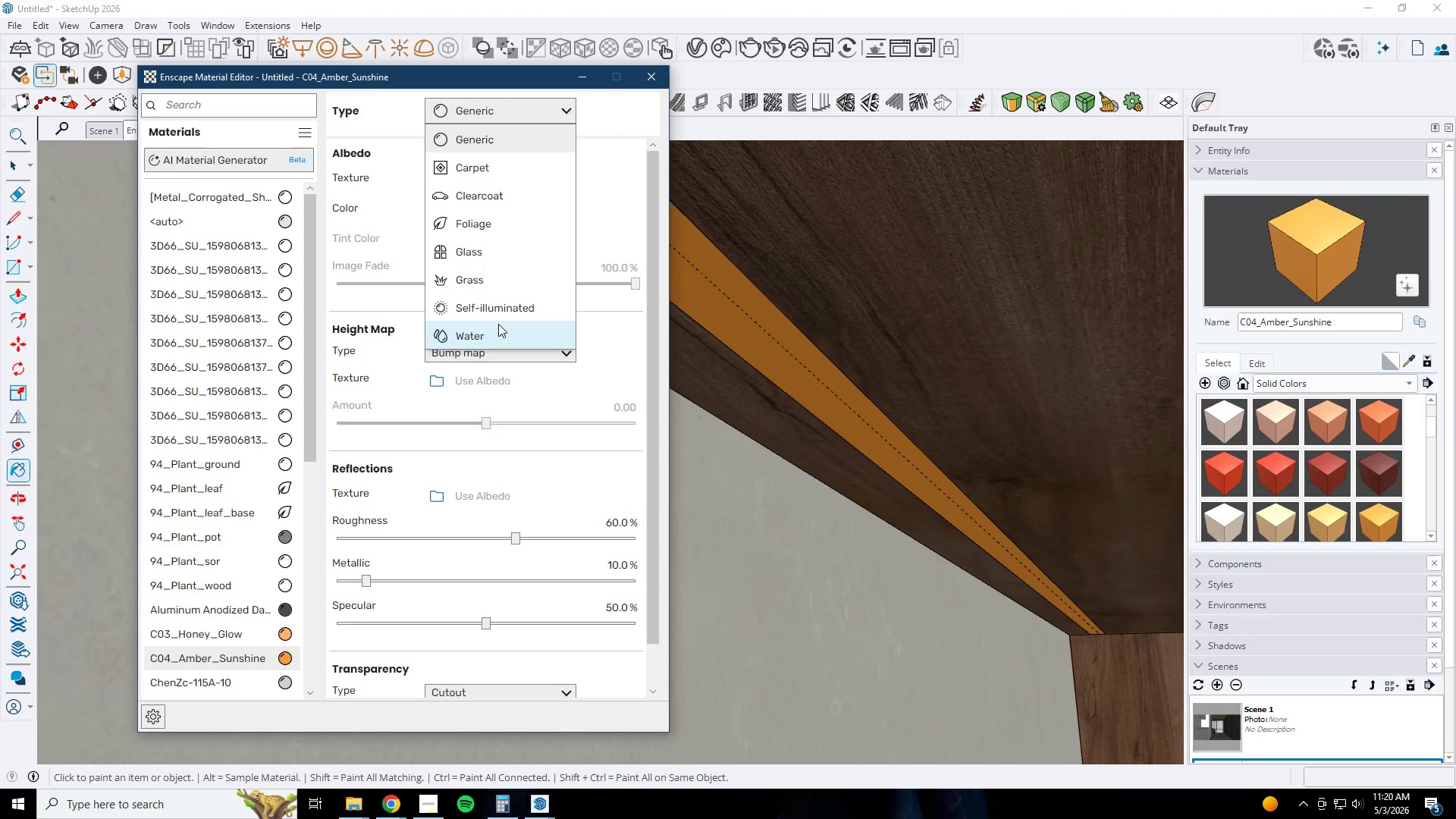 
left_click([500, 310])
 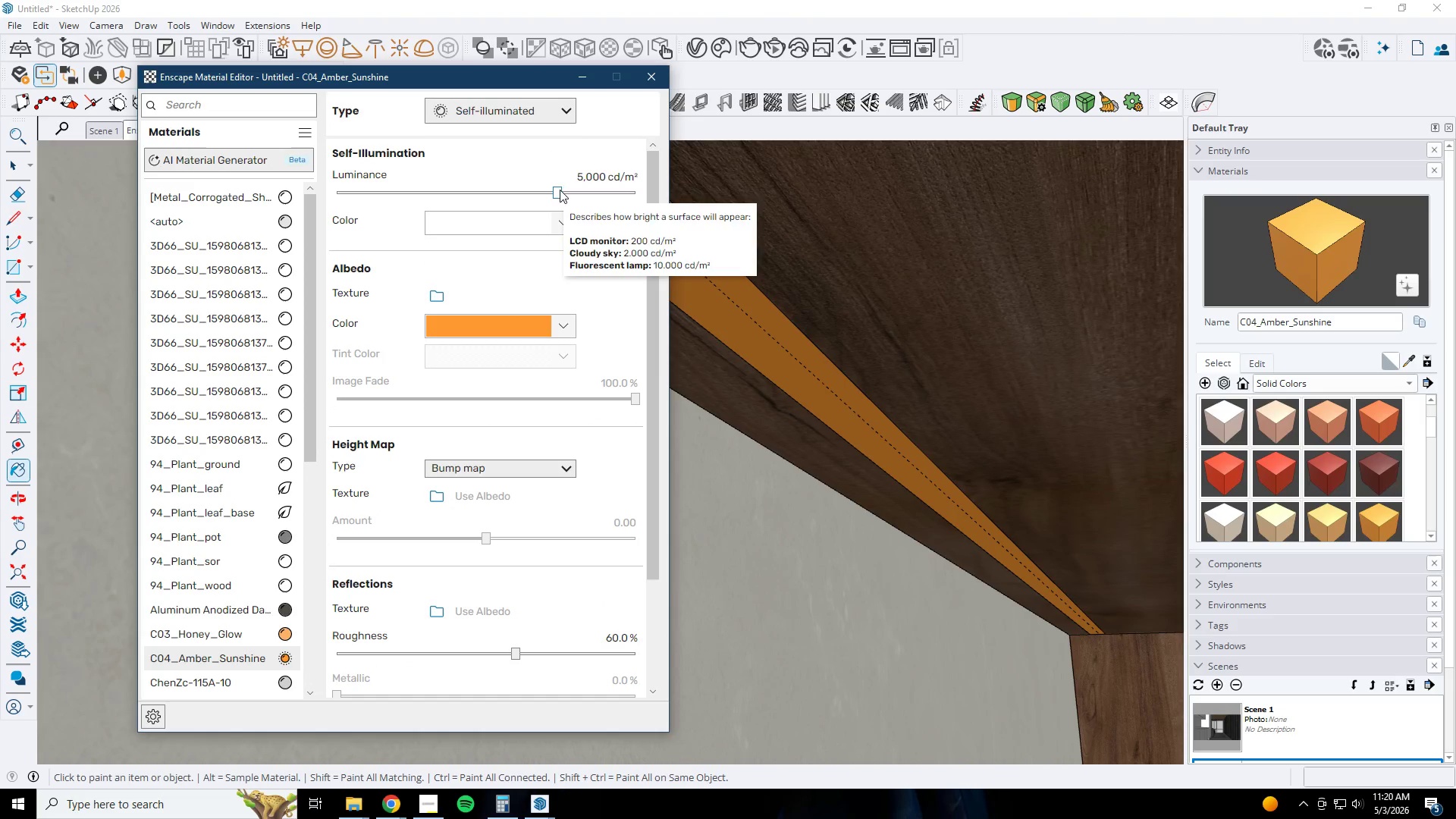 
left_click([582, 80])
 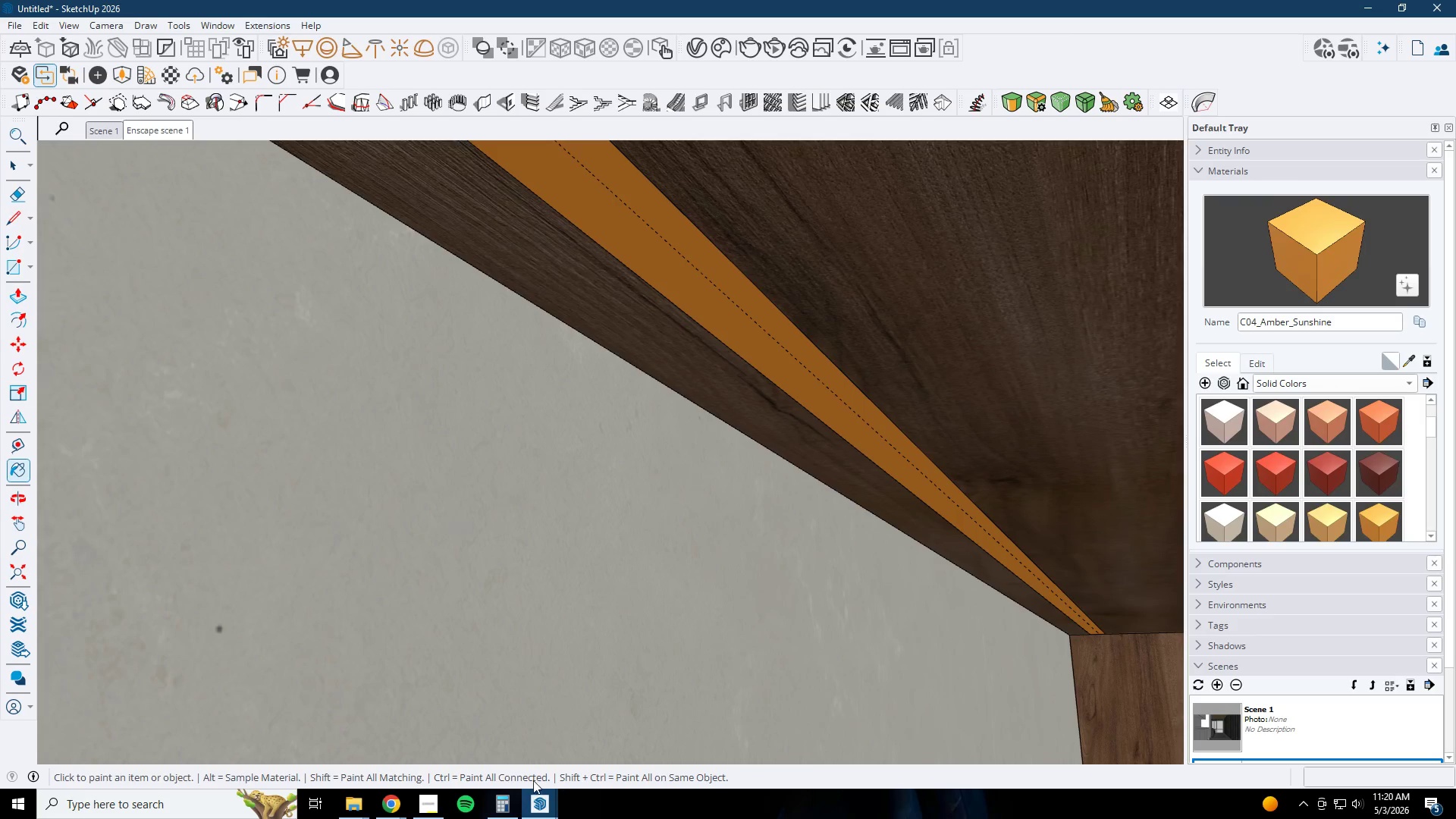 
left_click([535, 814])
 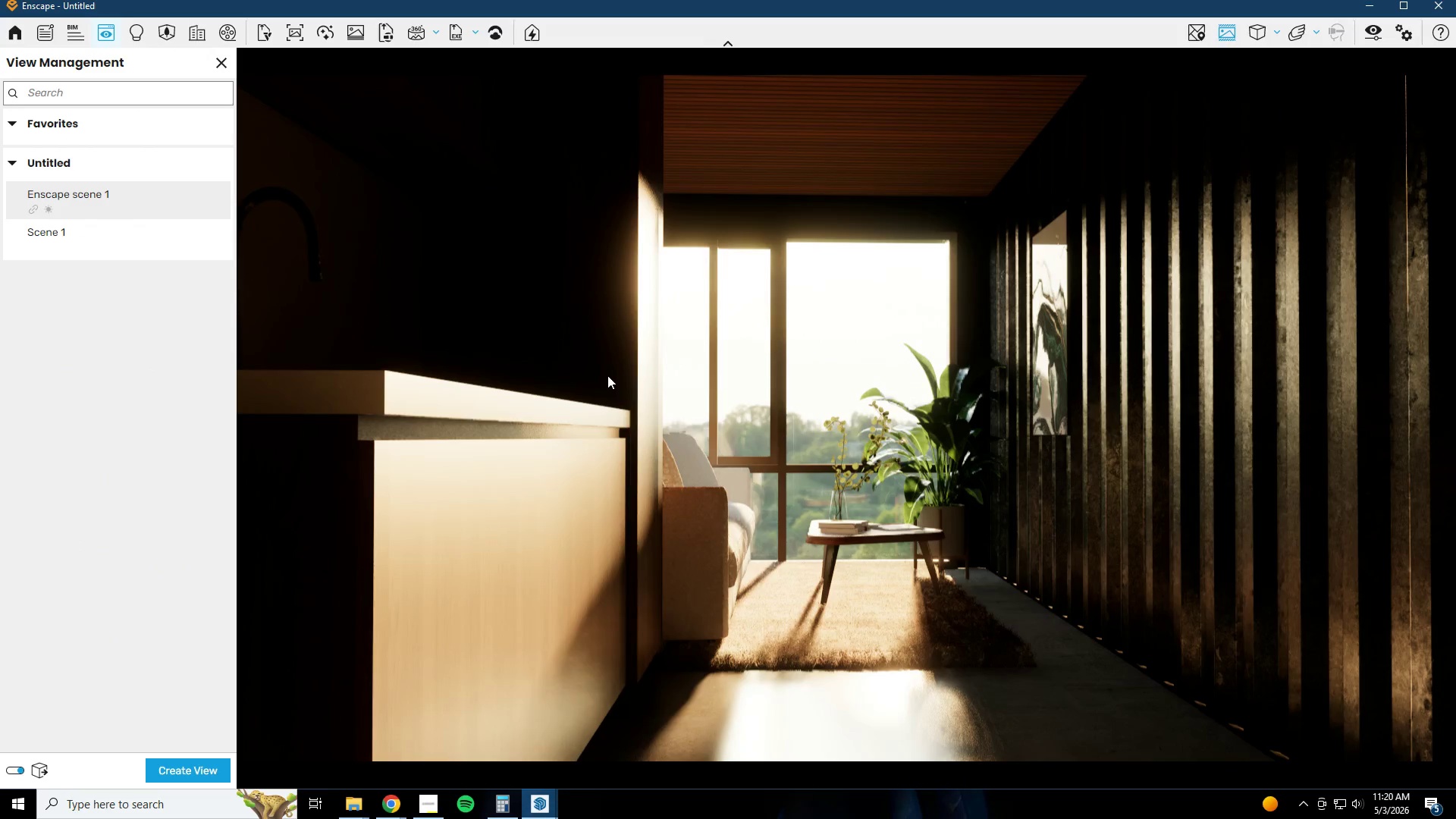 
hold_key(key=A, duration=0.36)
 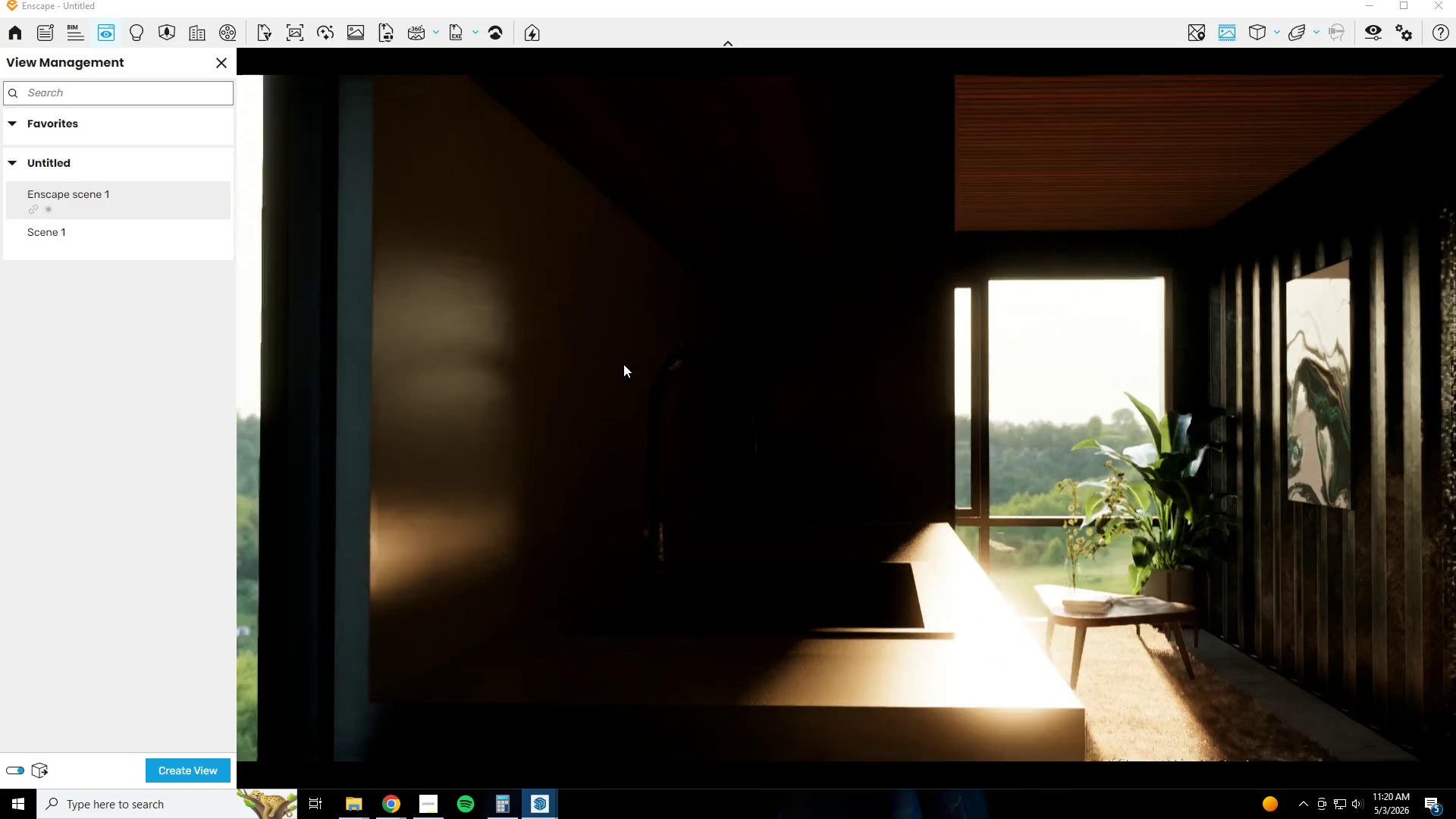 
type(wes)
 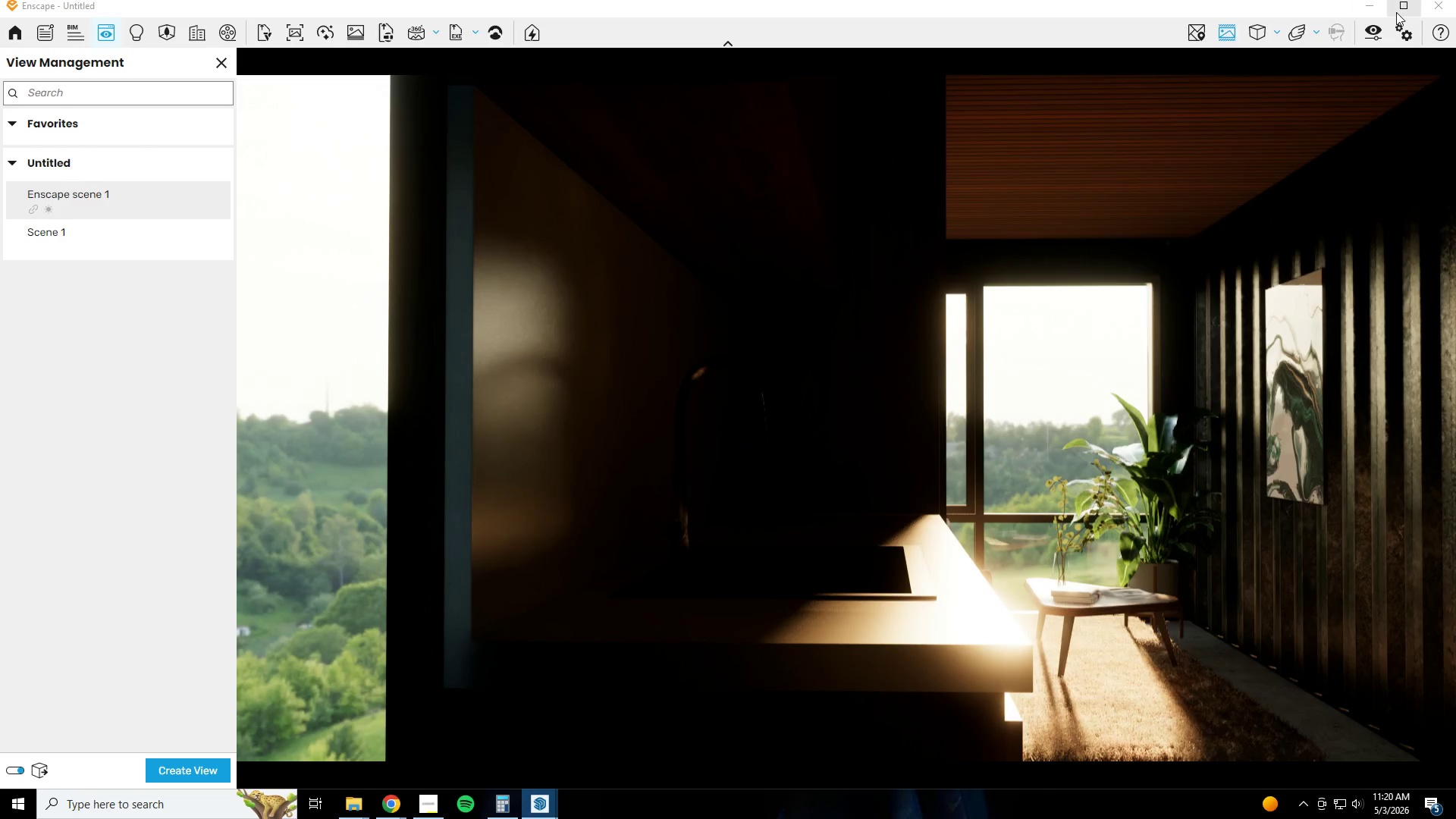 
left_click([1376, 3])
 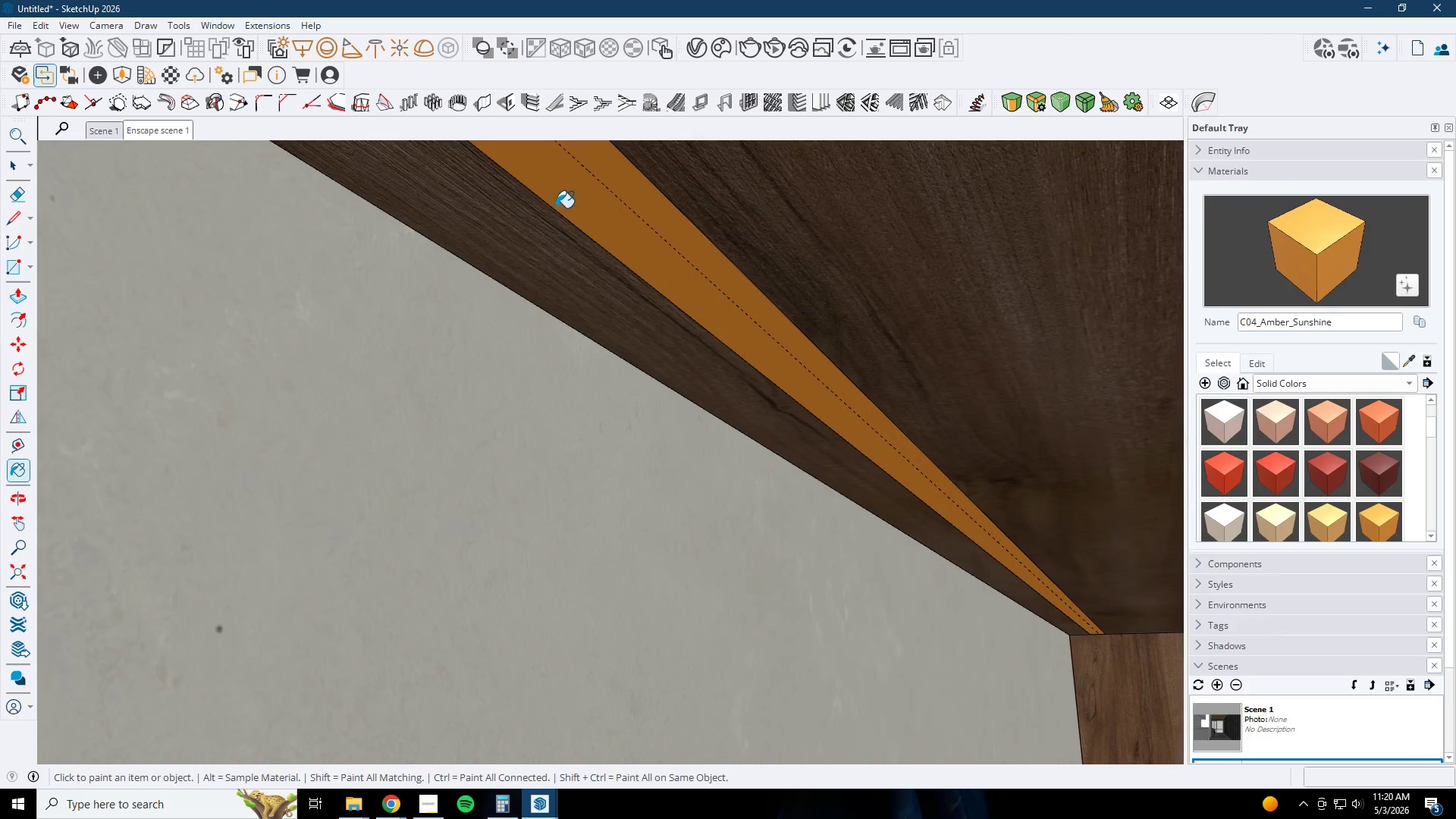 
key(Space)
 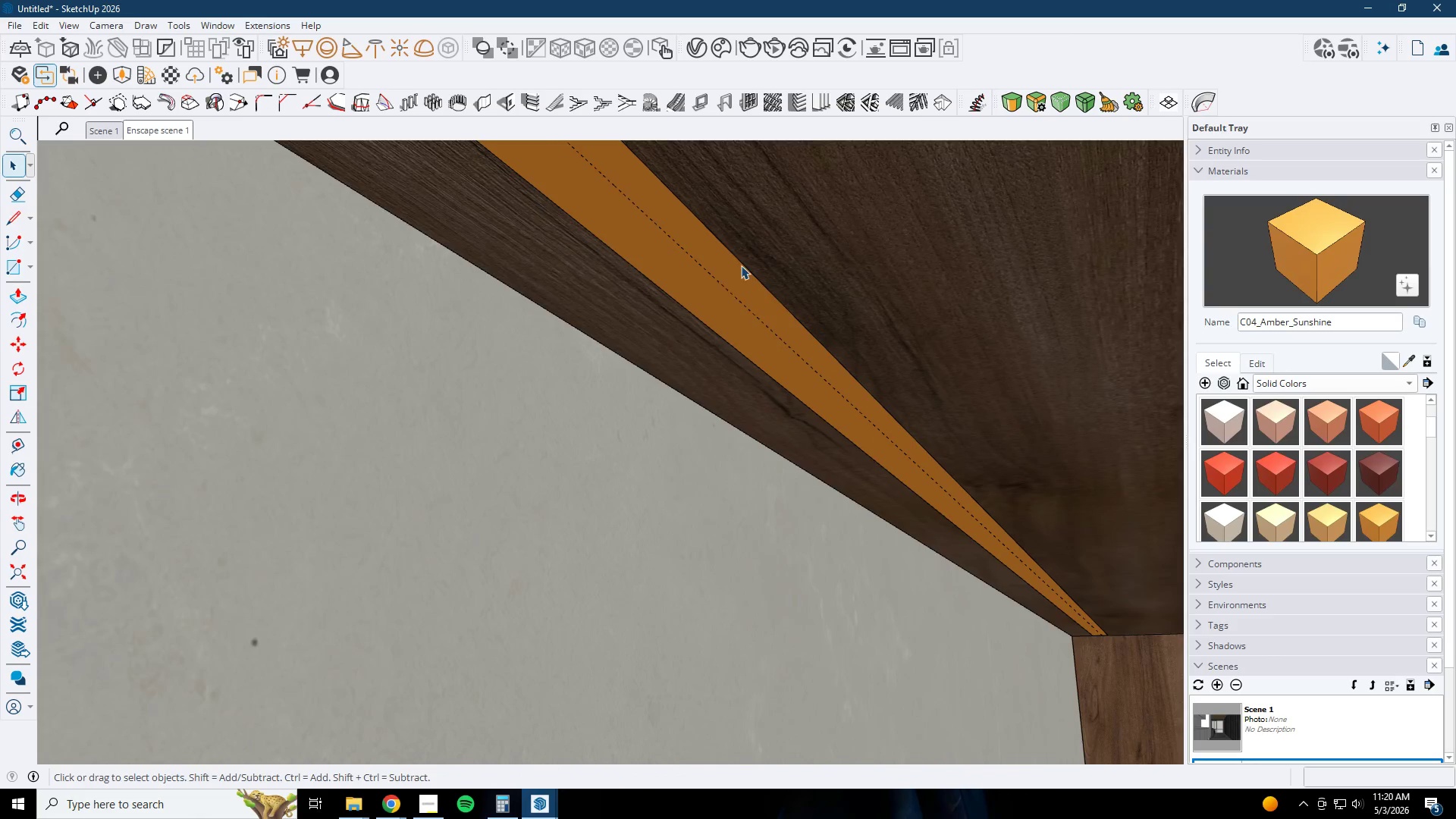 
double_click([741, 265])
 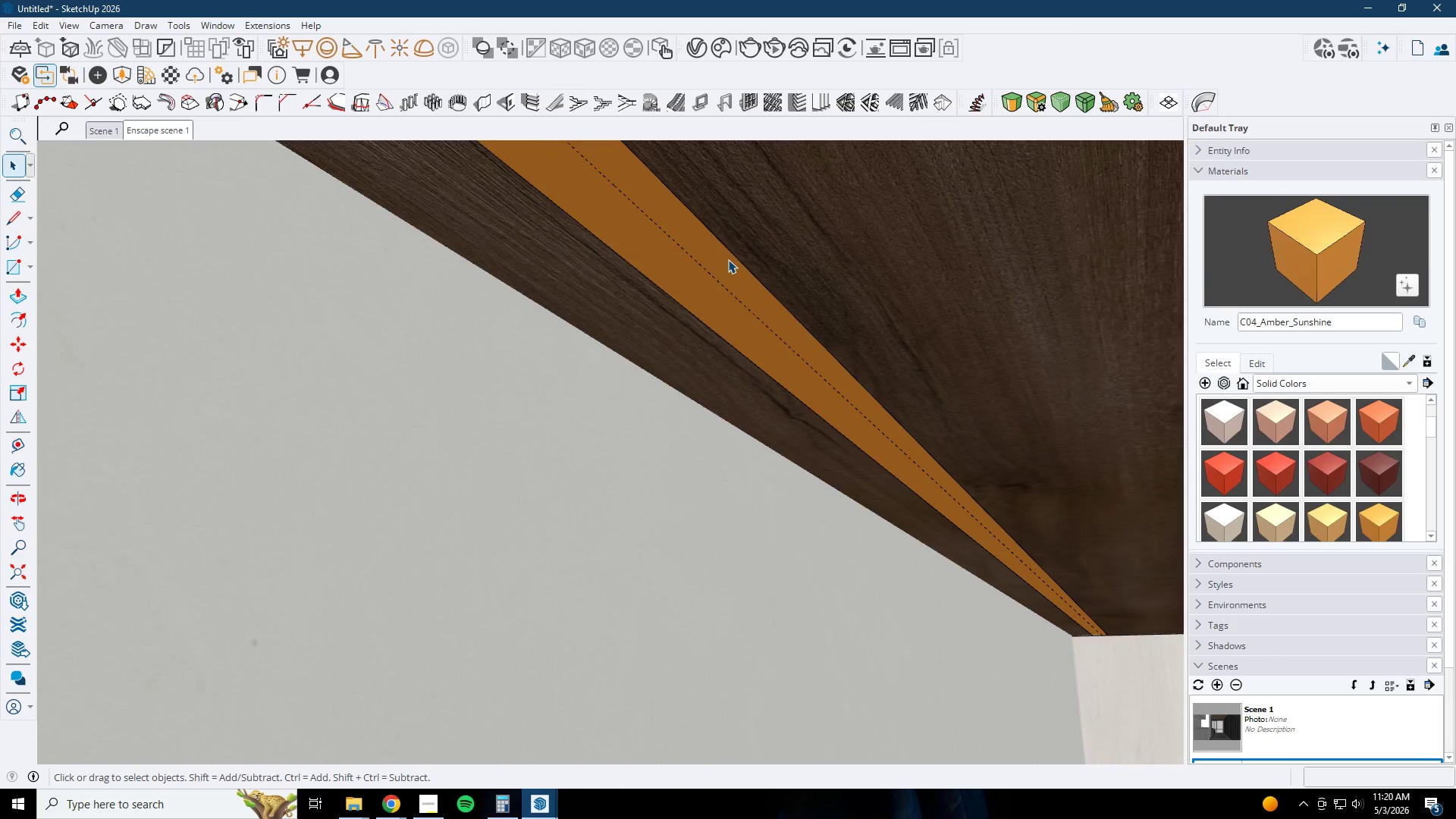 
scroll: coordinate [743, 288], scroll_direction: none, amount: 0.0
 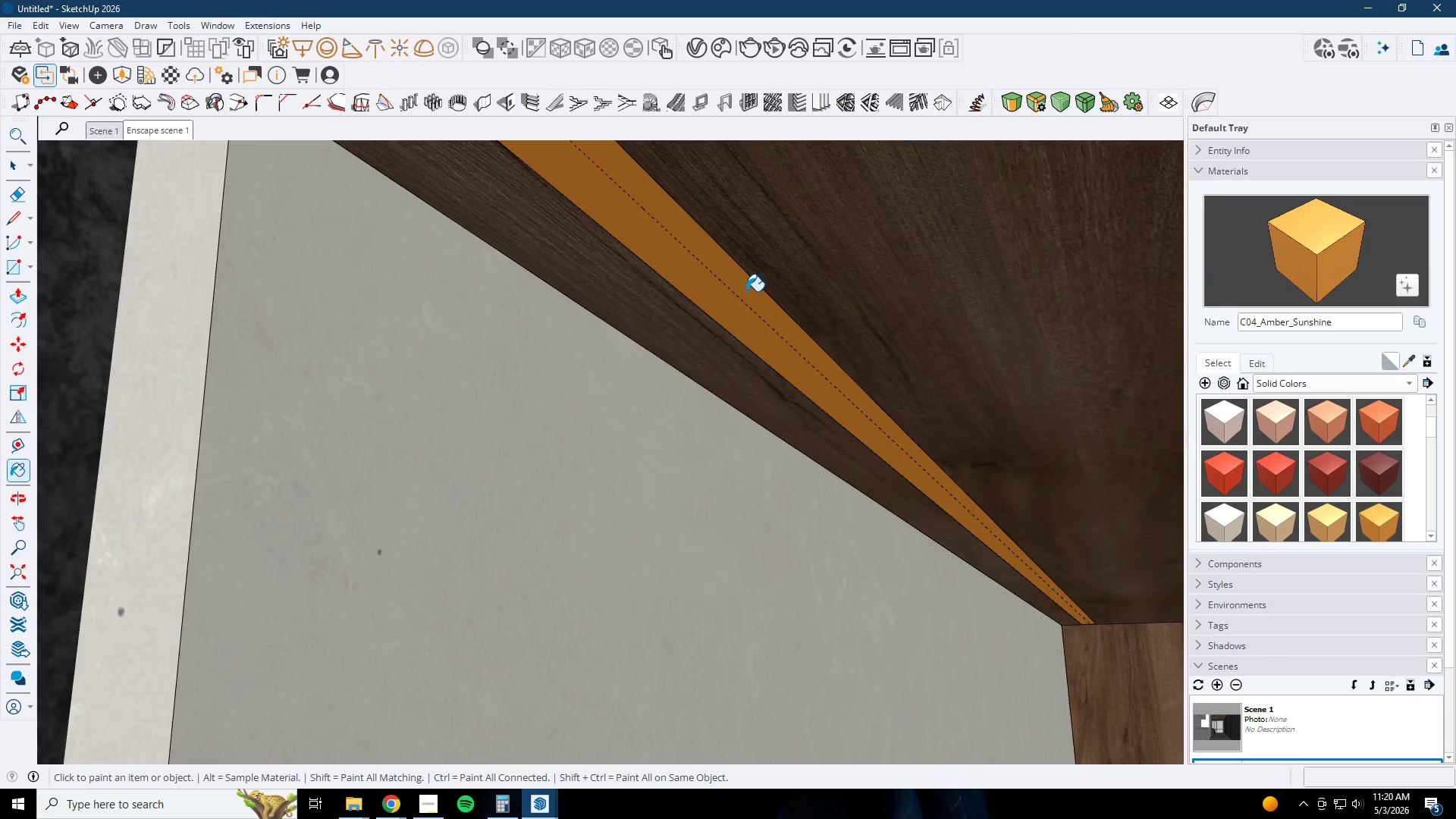 
key(Escape)
 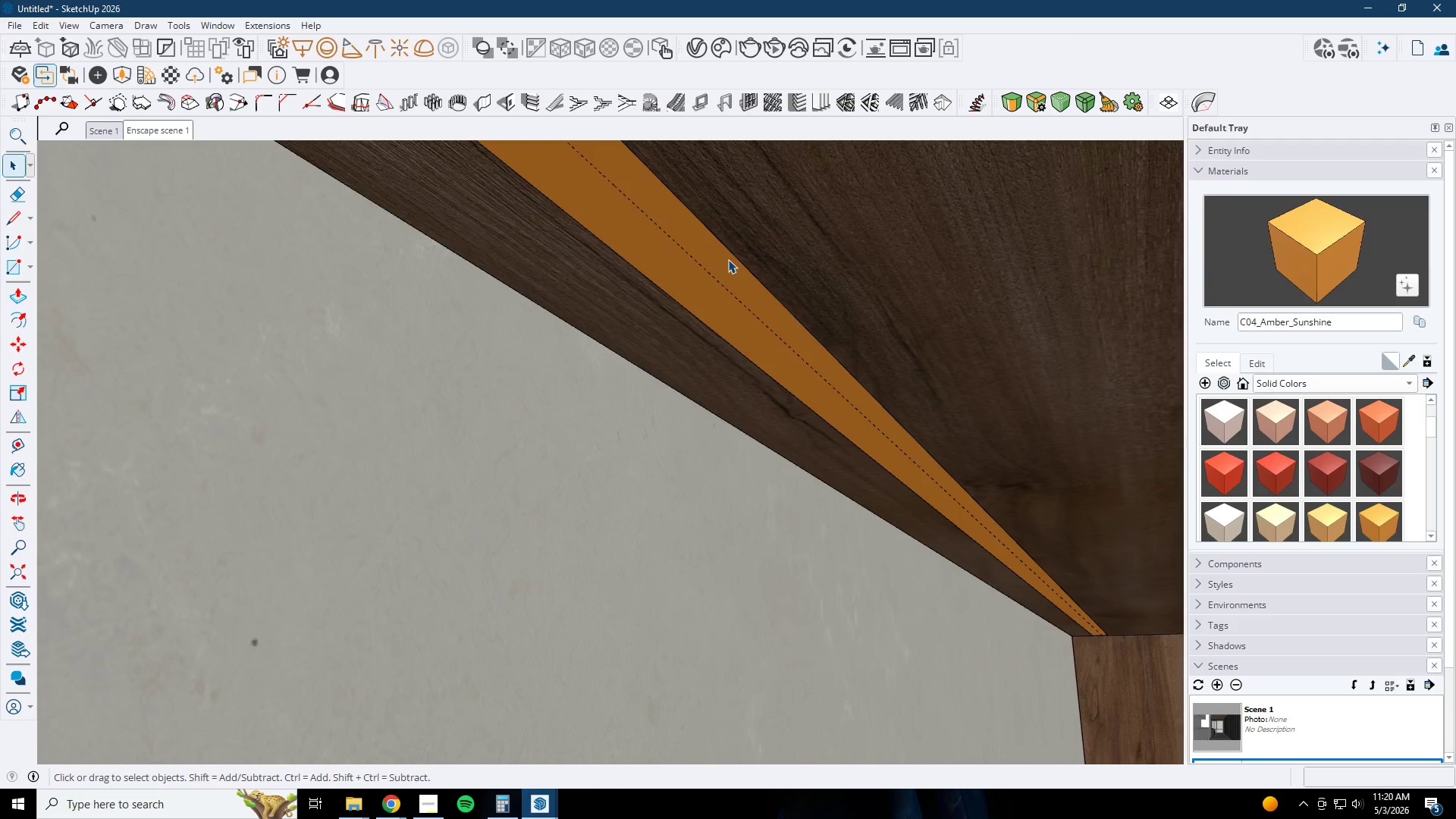 
double_click([728, 259])
 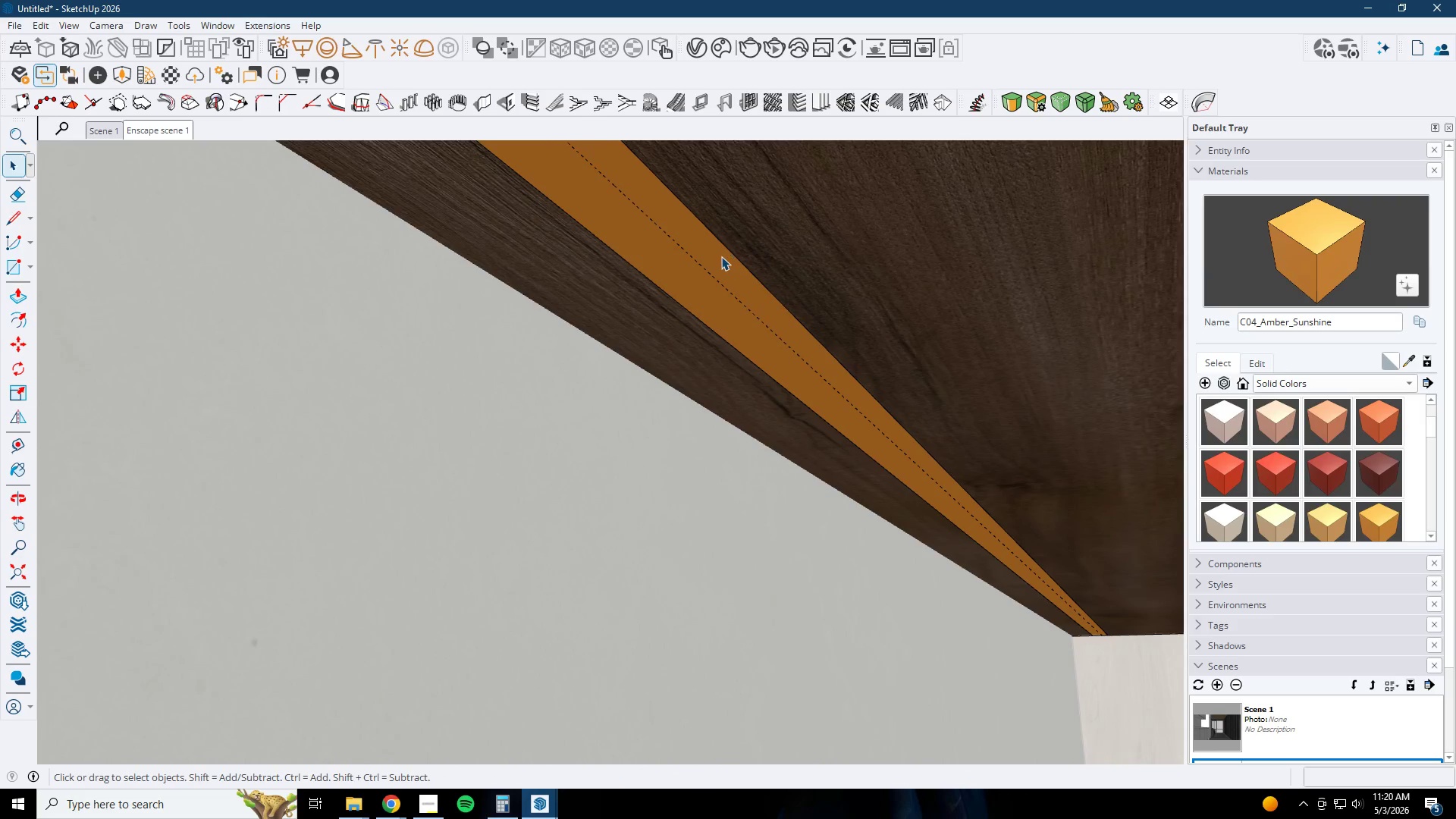 
triple_click([721, 256])
 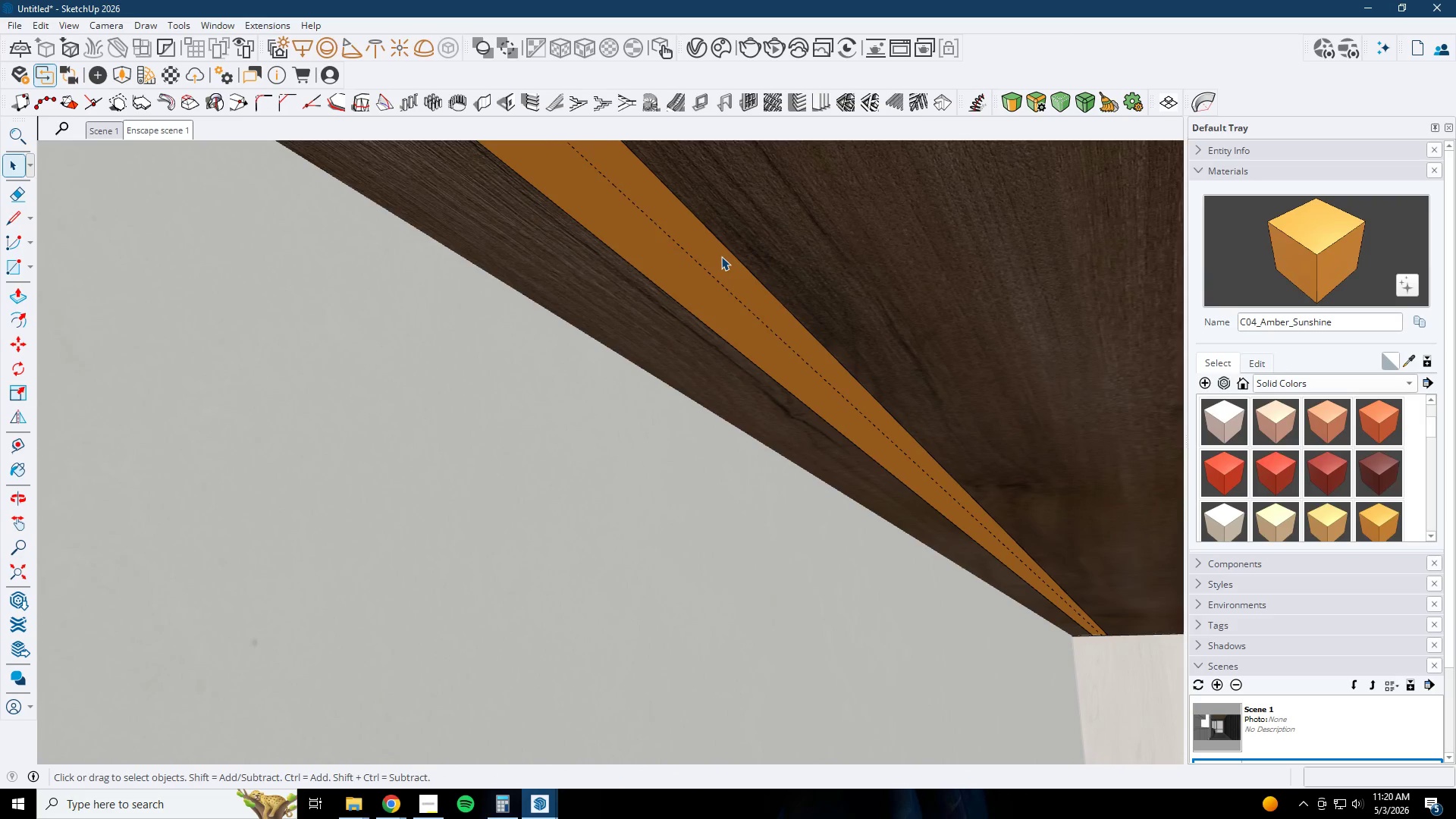 
triple_click([721, 256])
 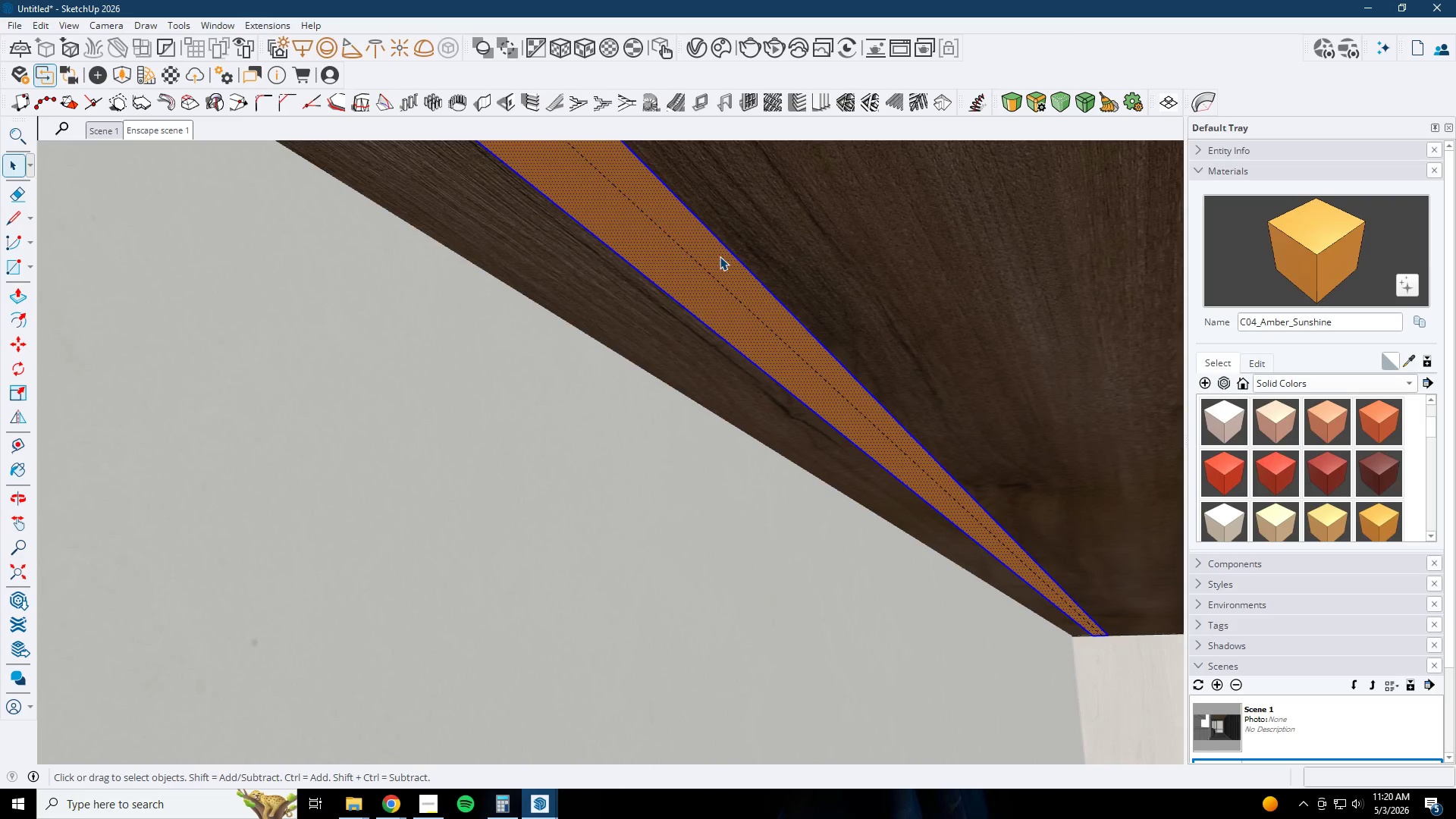 
right_click([720, 256])
 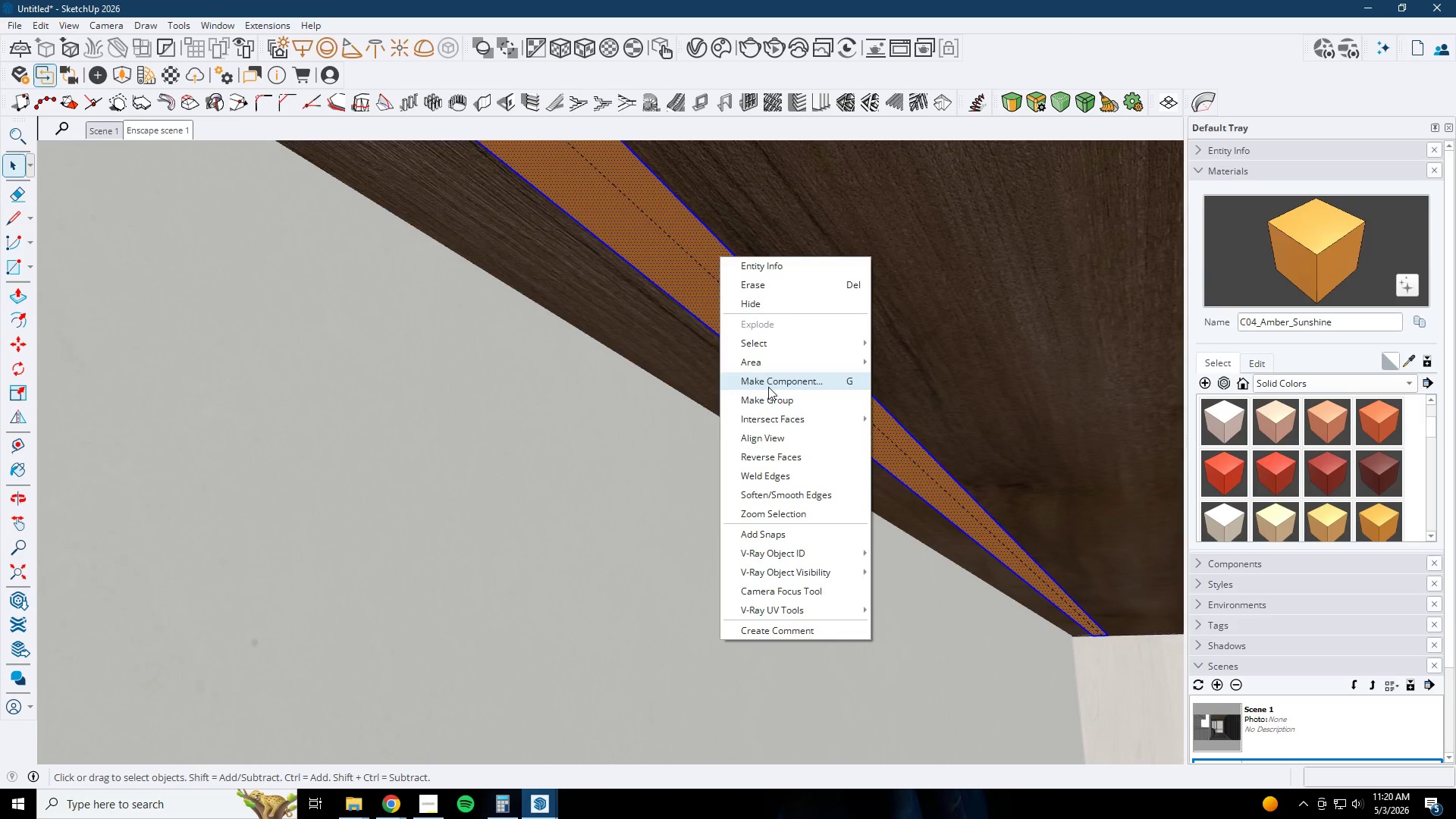 
left_click([768, 394])
 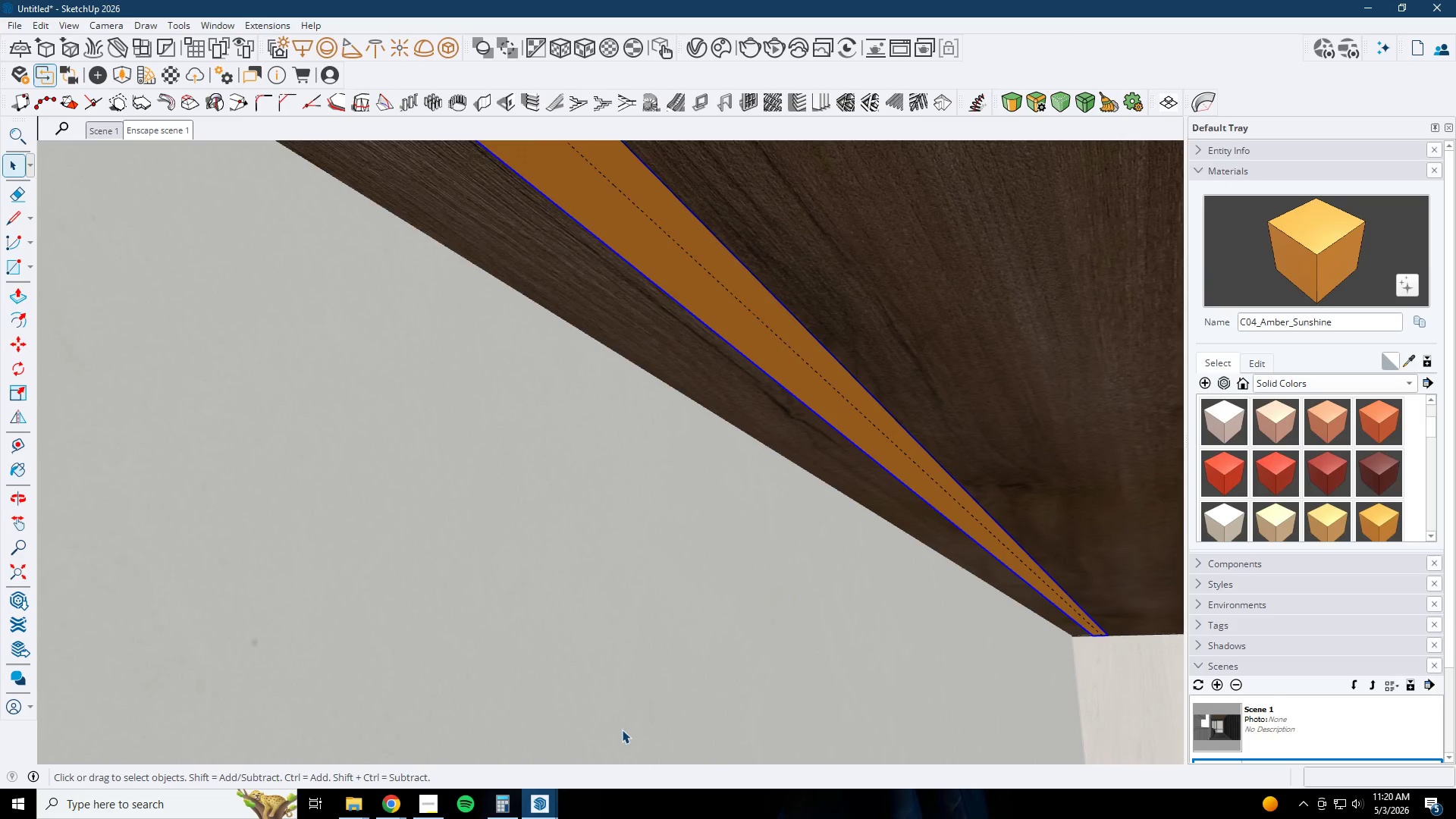 
key(Escape)
 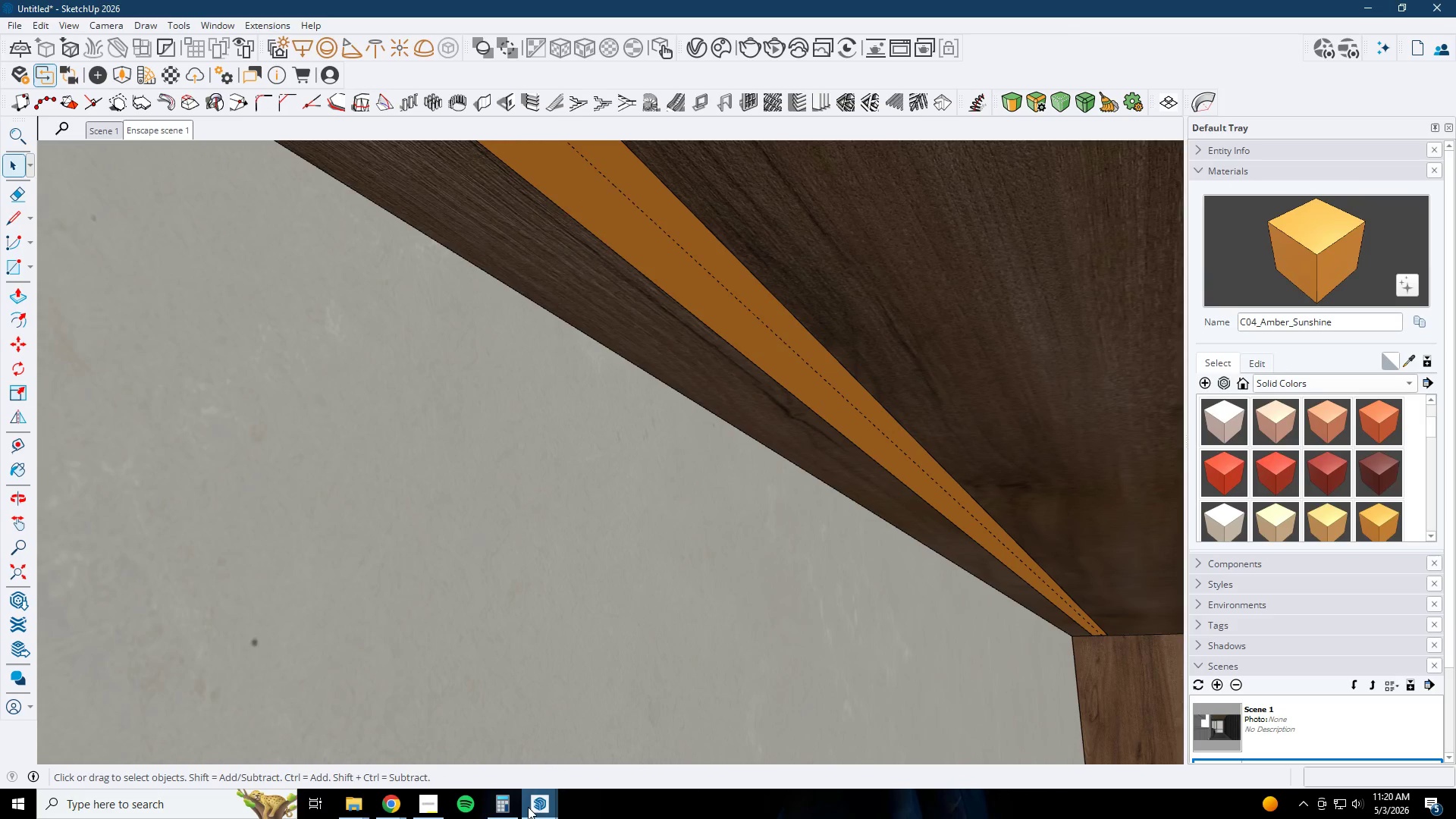 
left_click([530, 807])
 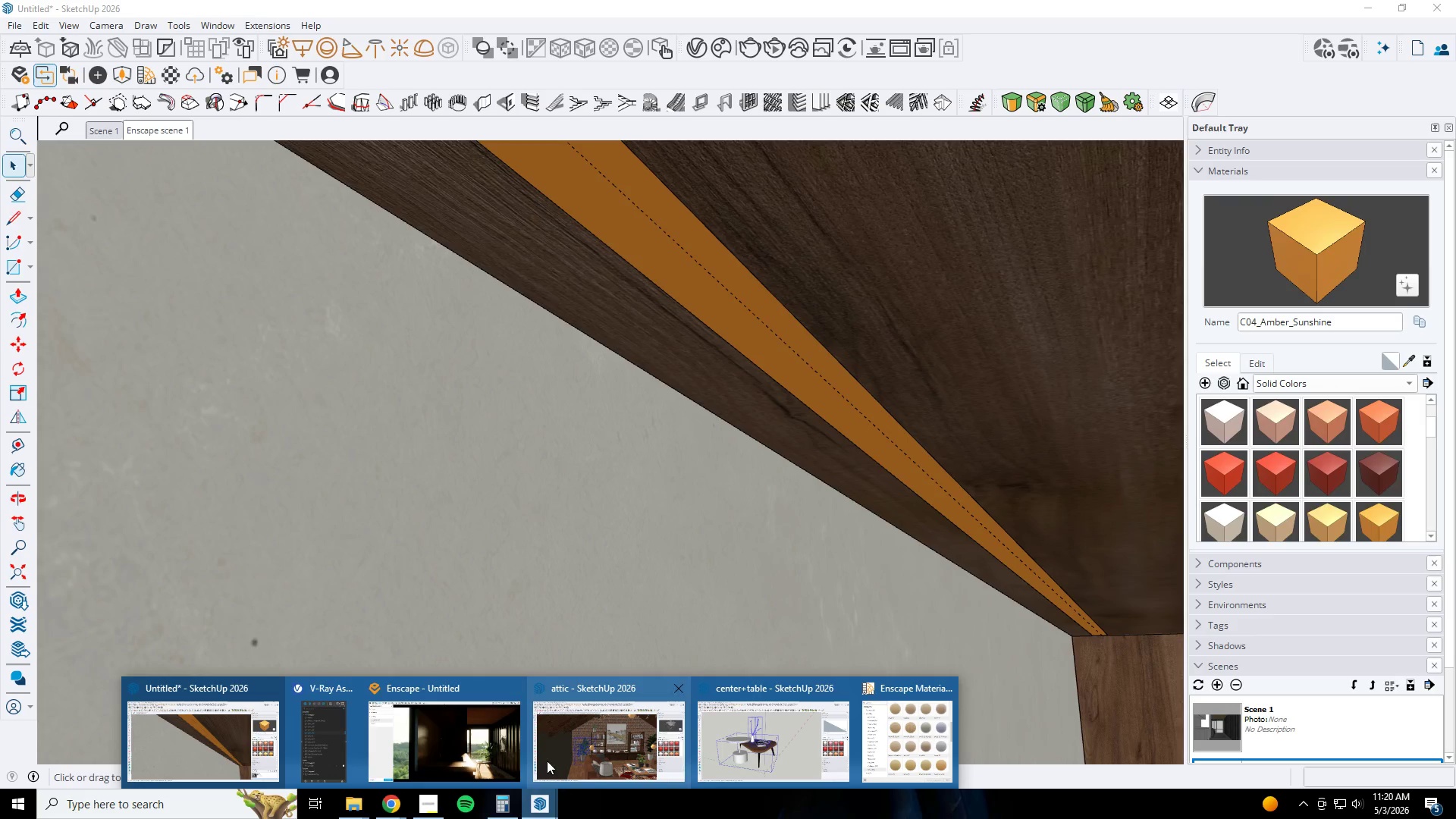 
left_click([482, 745])
 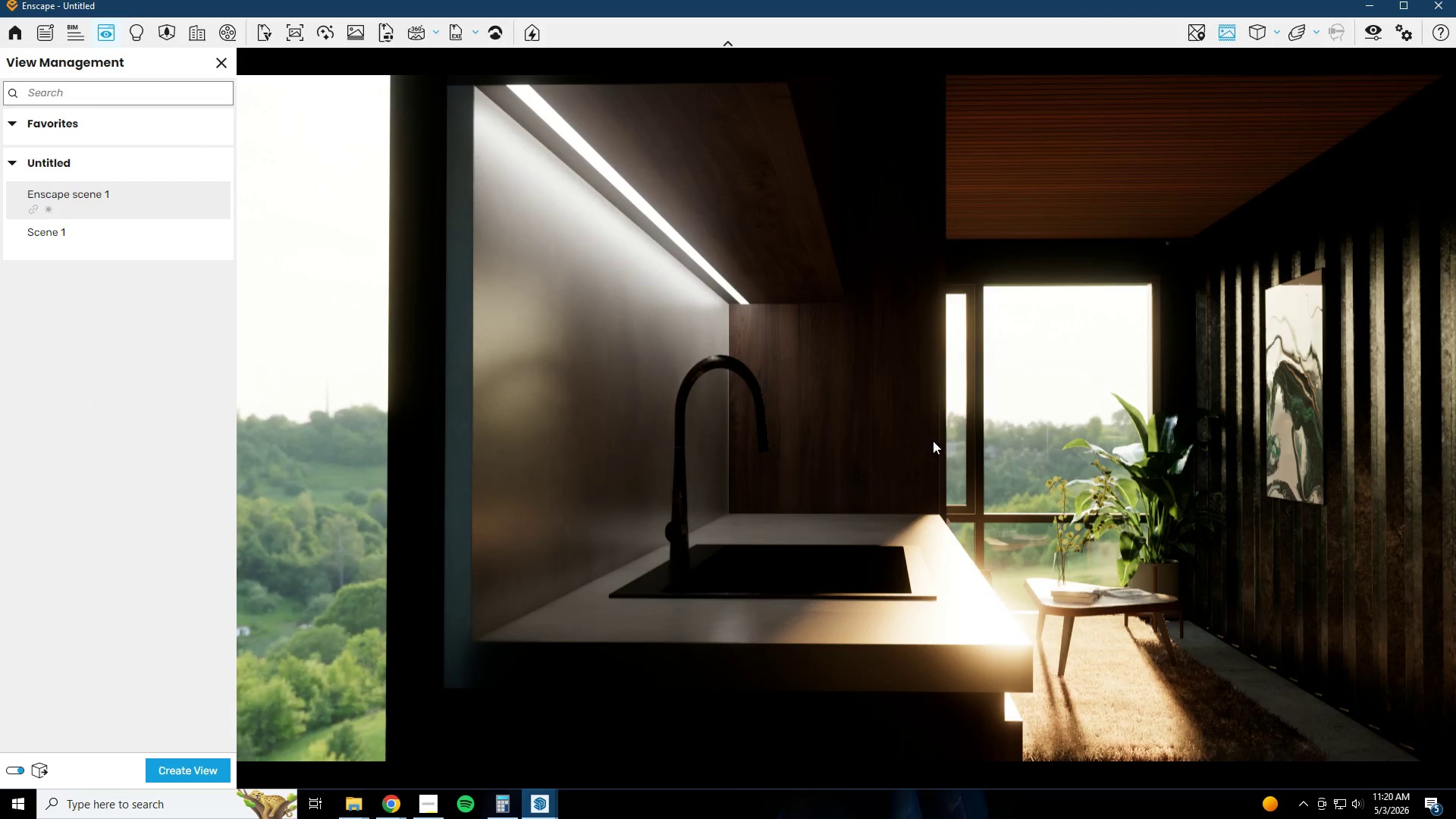 
hold_key(key=D, duration=0.38)
 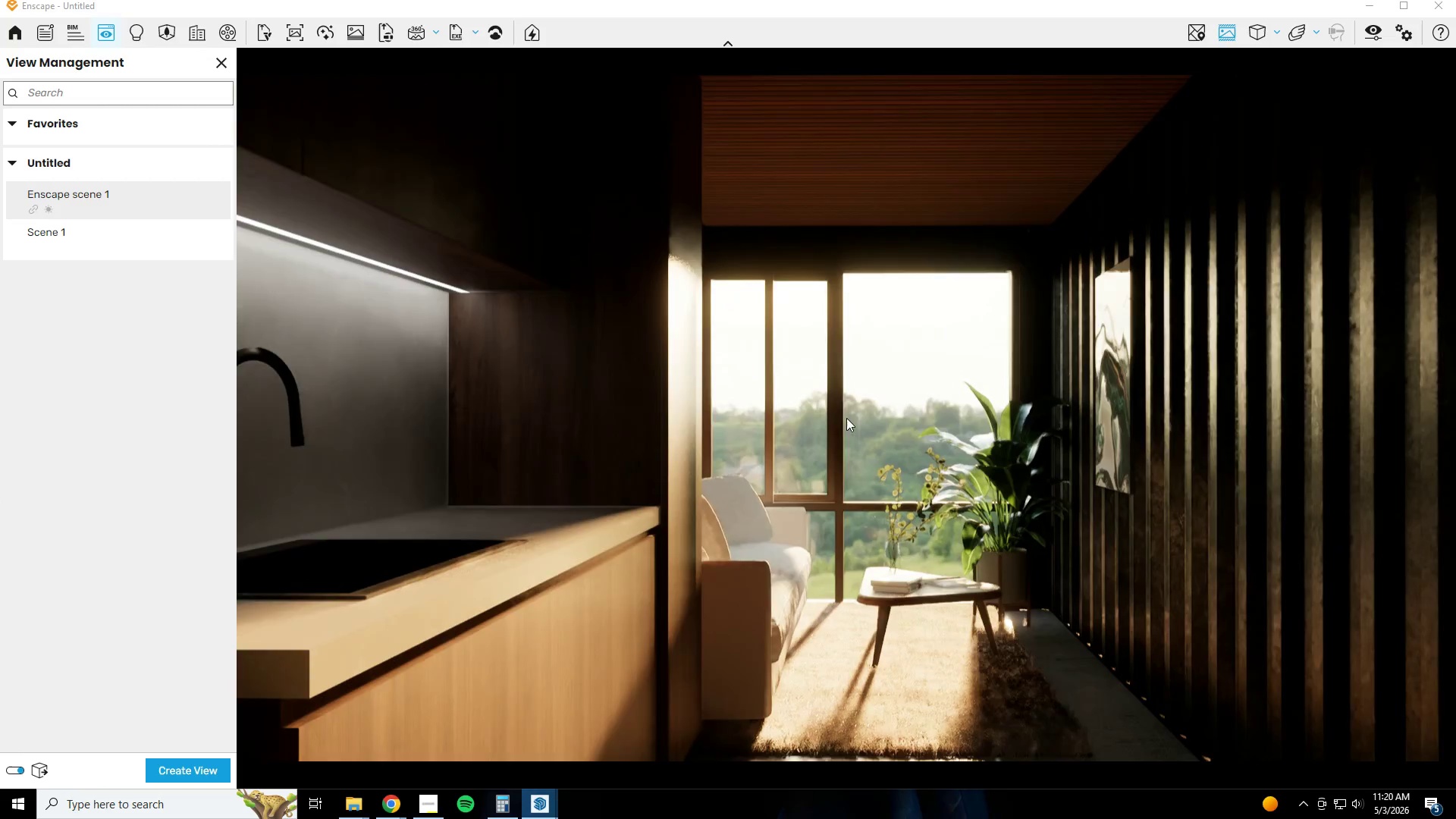 
type(swswqes)
 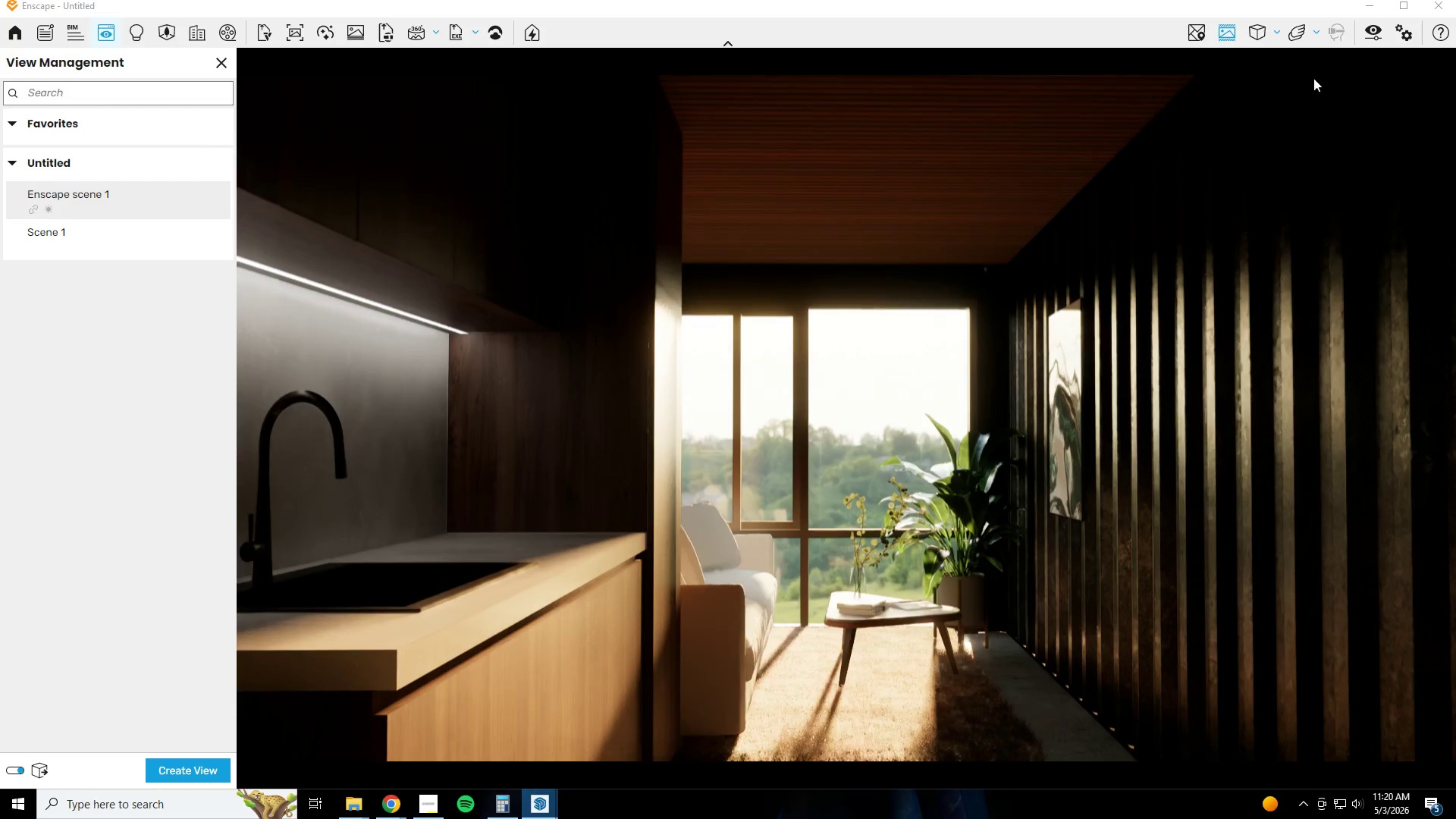 
left_click([1368, 0])
 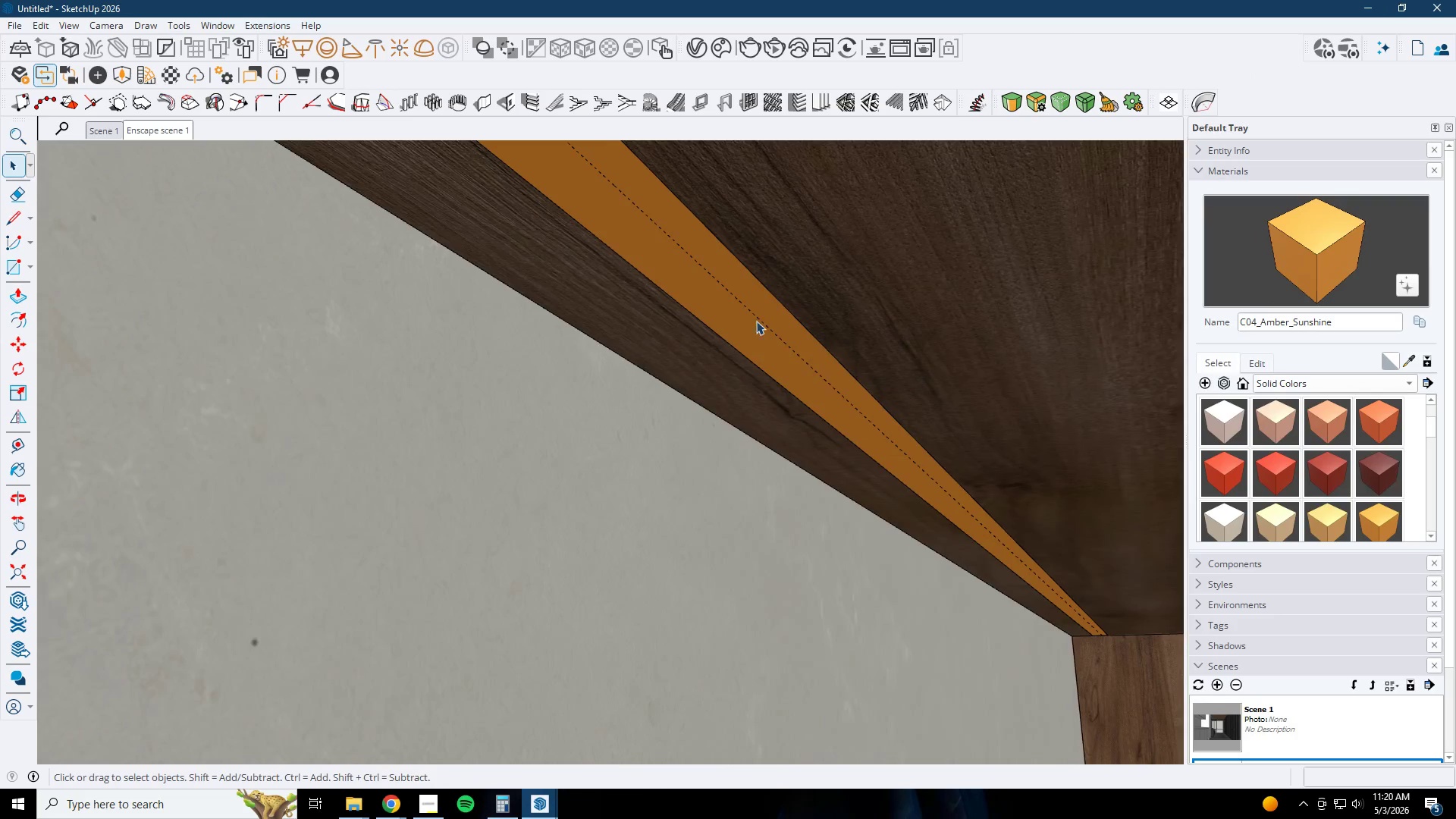 
scroll: coordinate [826, 443], scroll_direction: down, amount: 10.0
 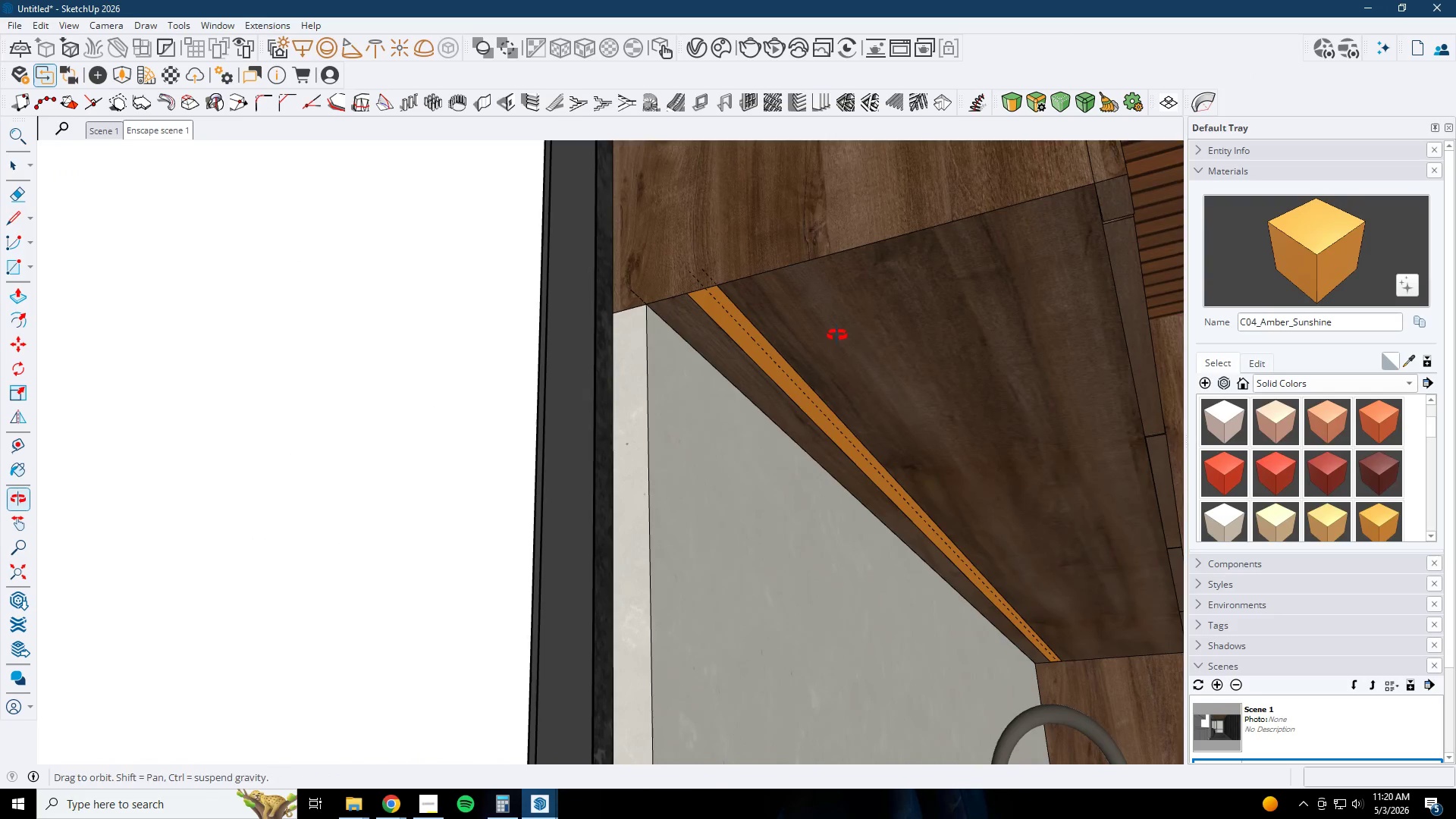 
key(Space)
 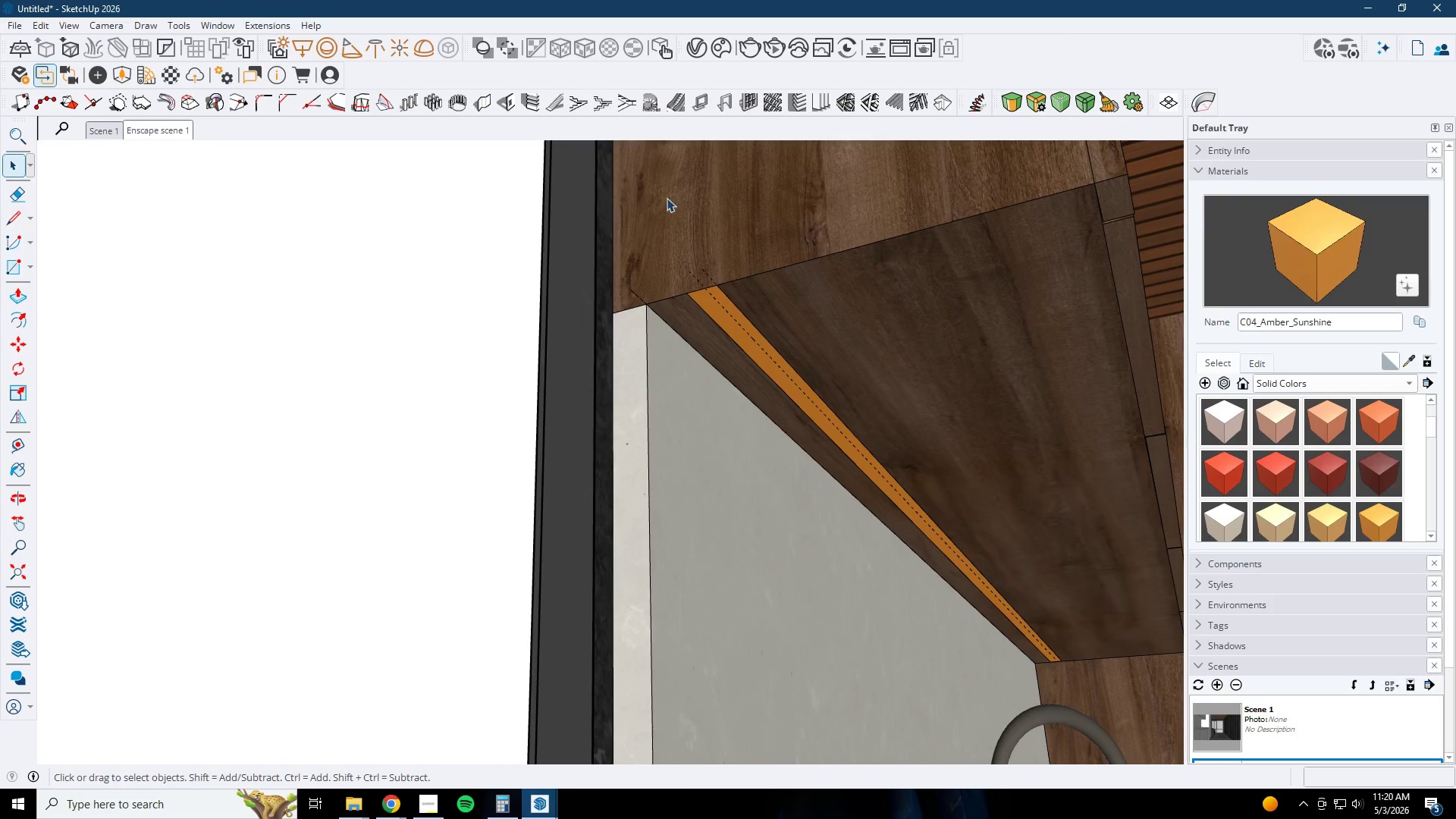 
key(Escape)
 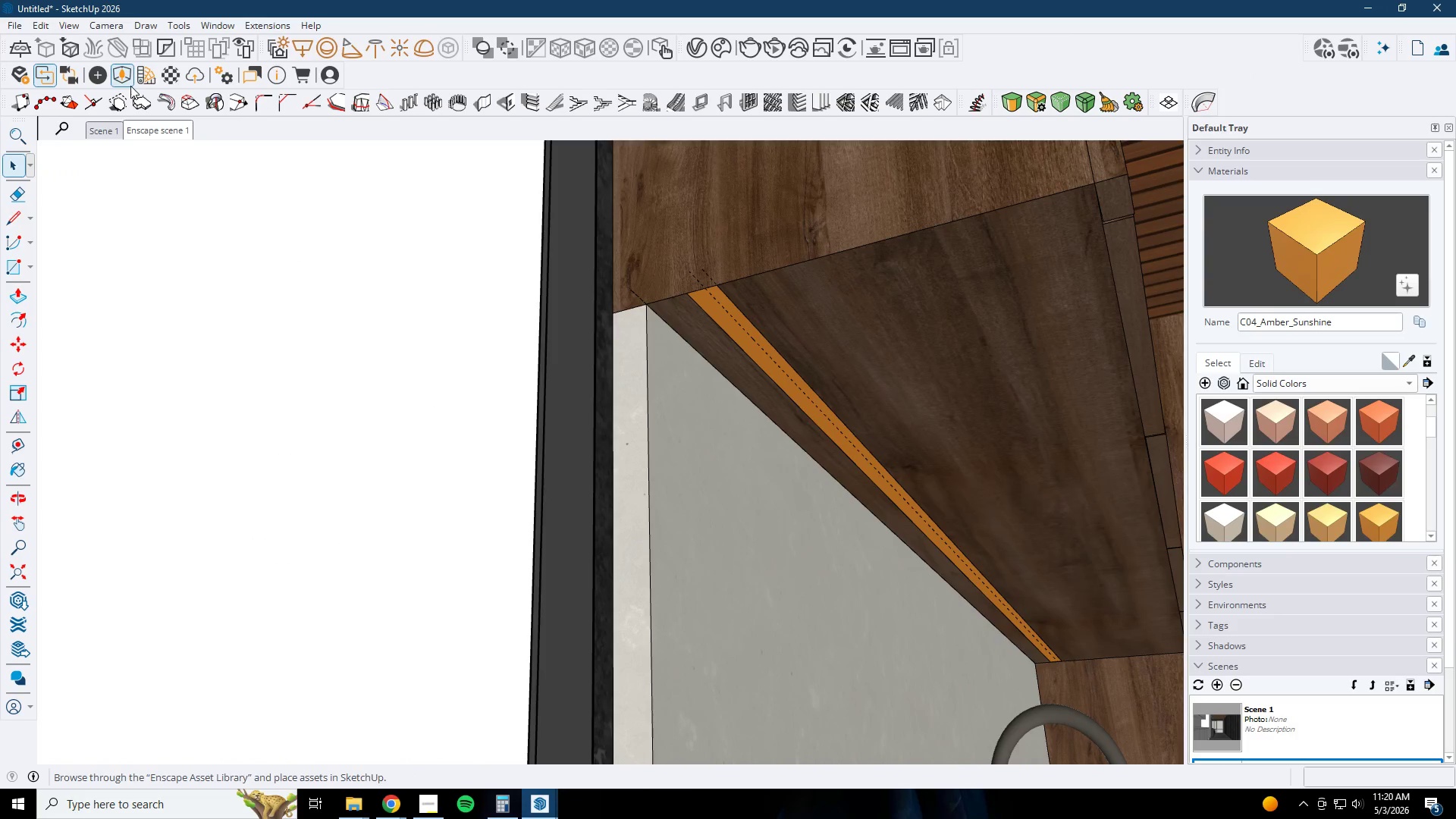 
left_click([101, 80])
 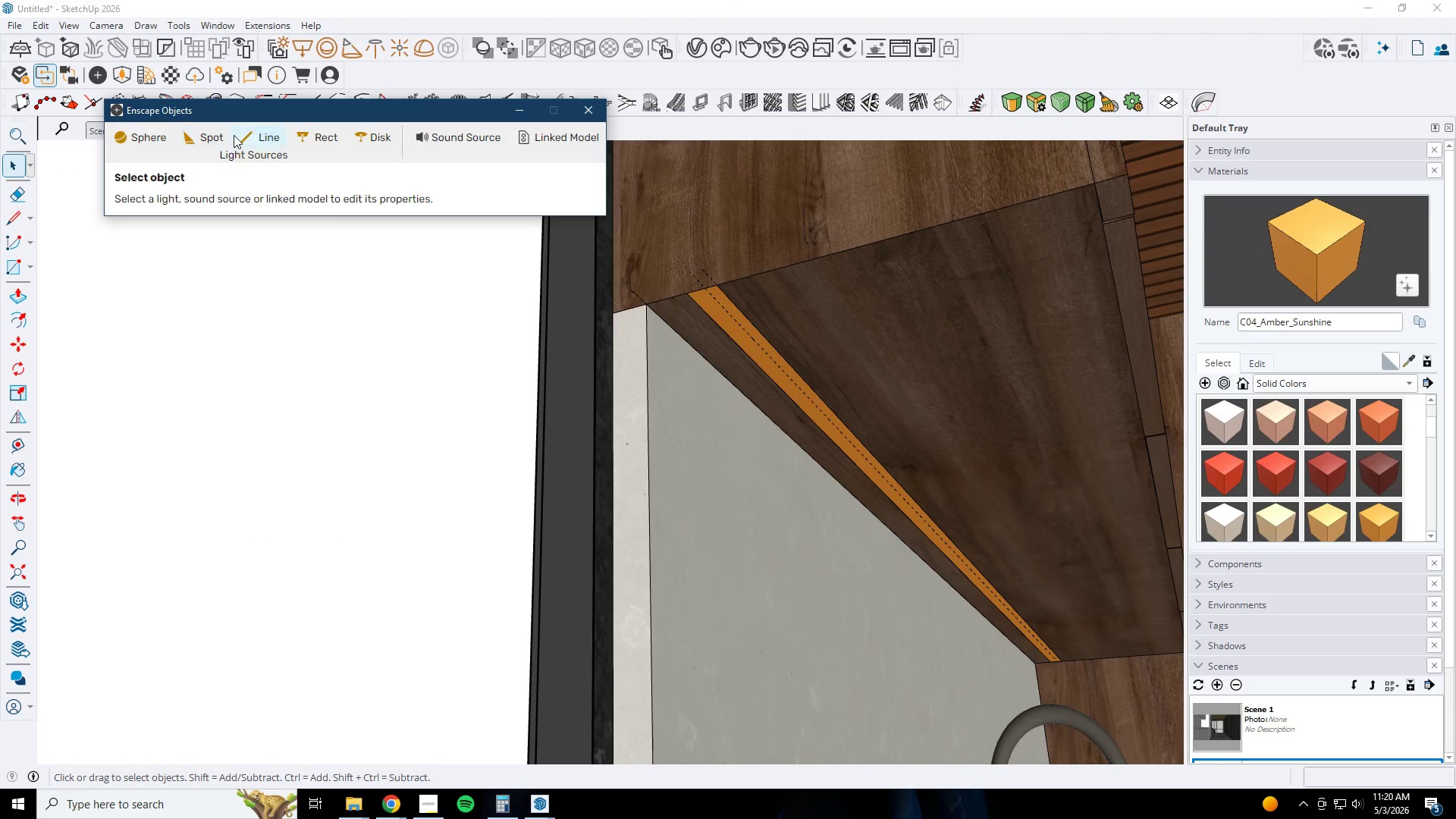 
left_click([265, 136])
 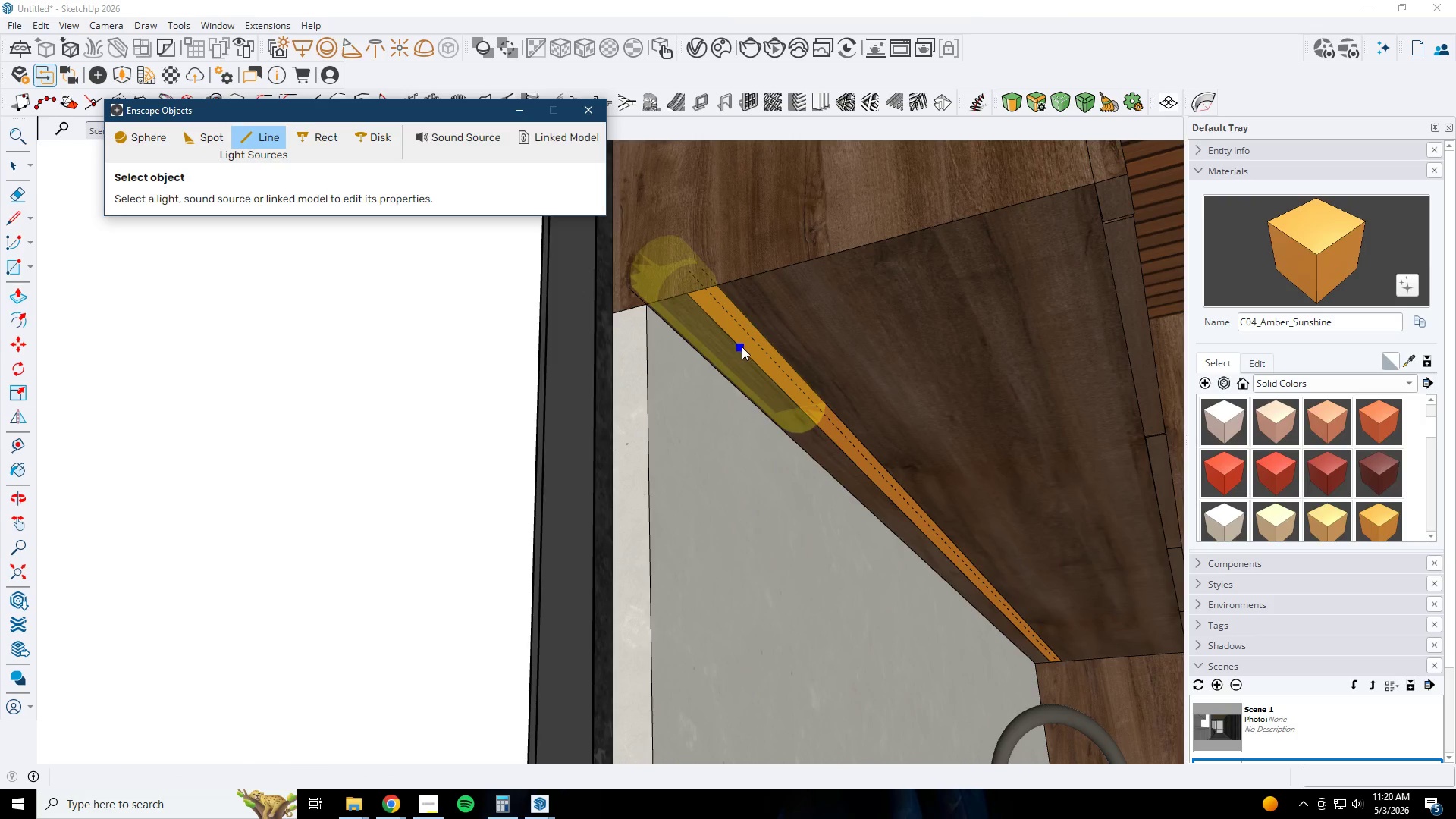 
left_click([748, 342])
 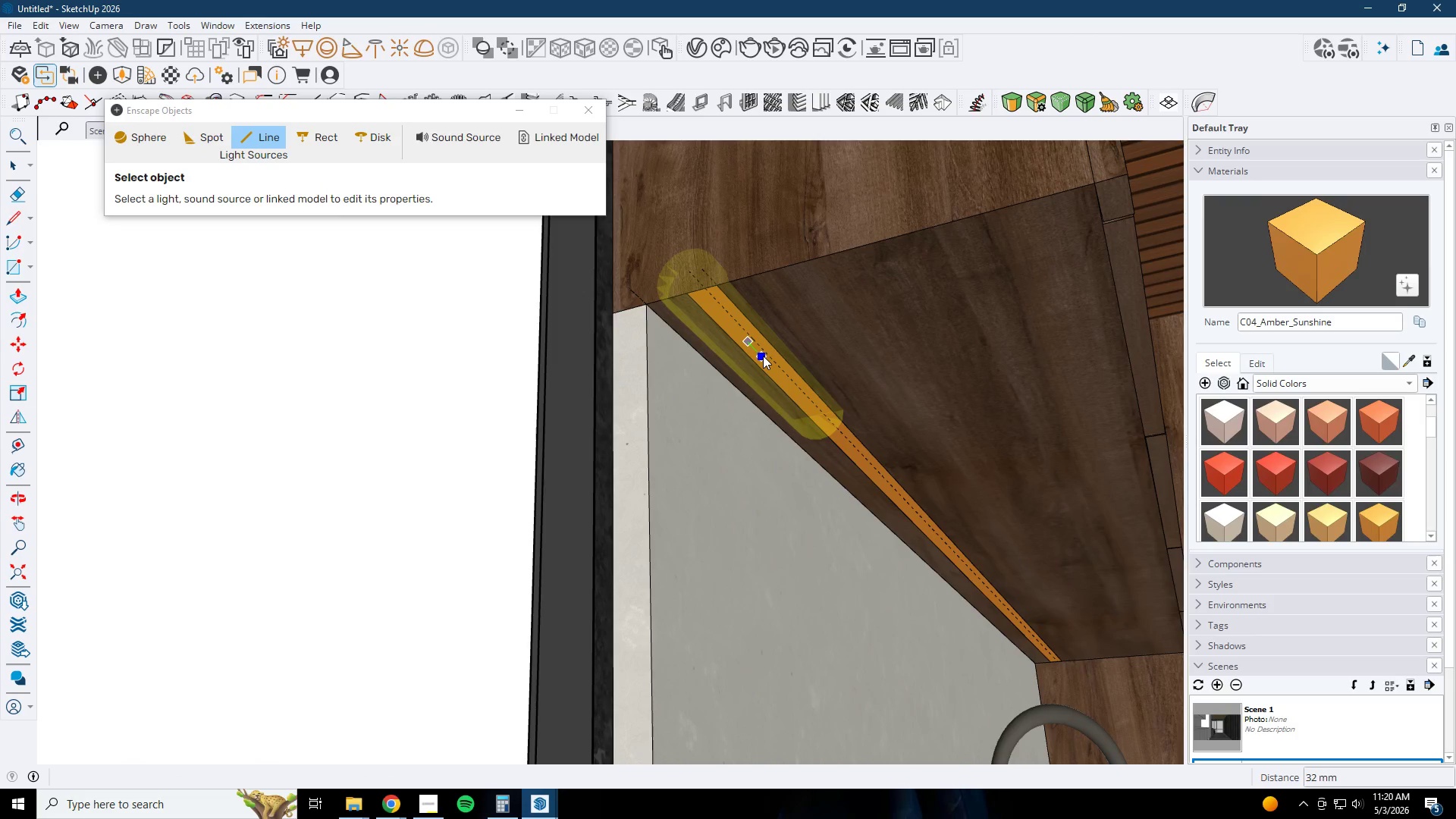 
left_click([763, 356])
 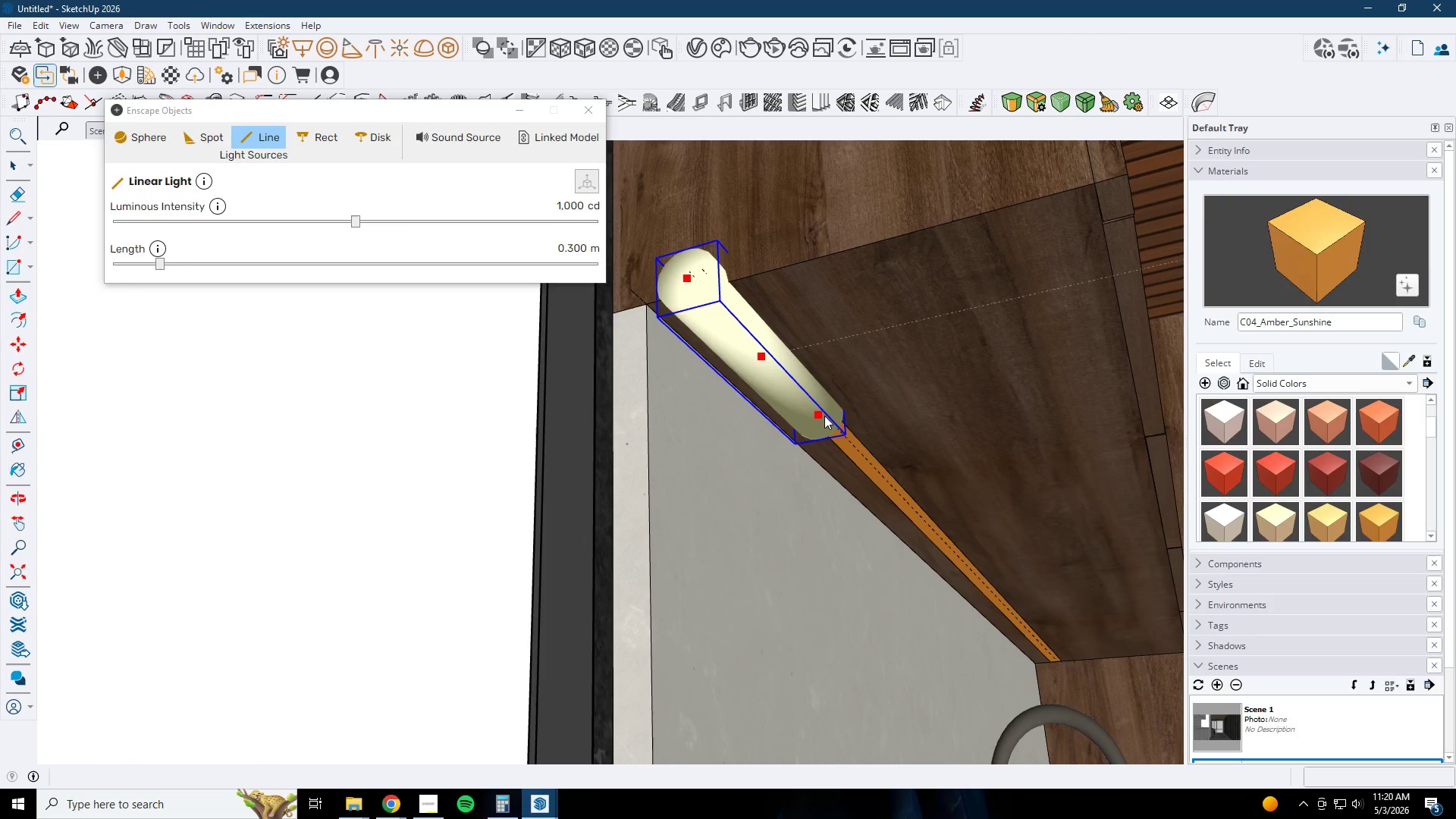 
left_click([820, 416])
 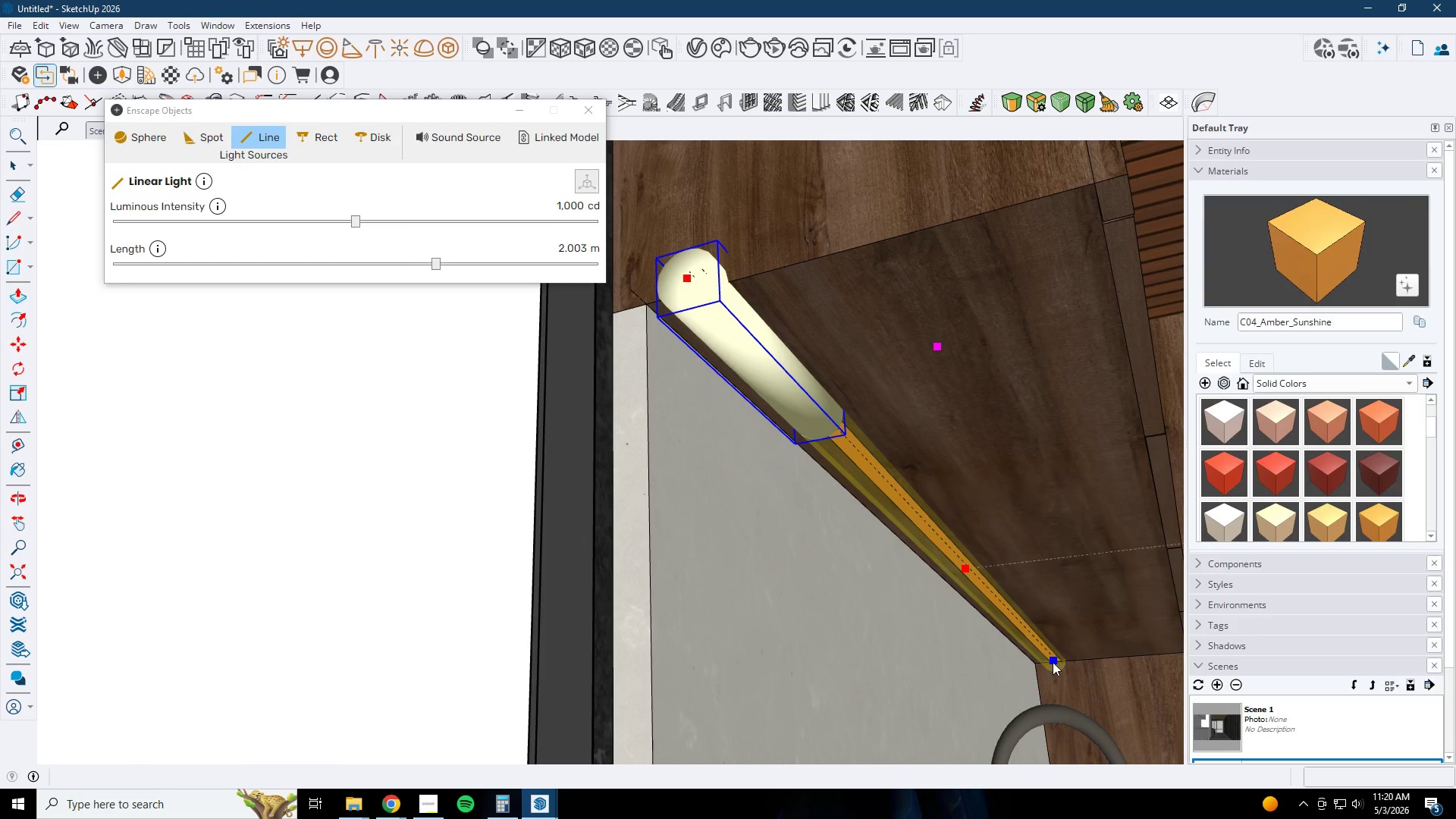 
left_click([1057, 664])
 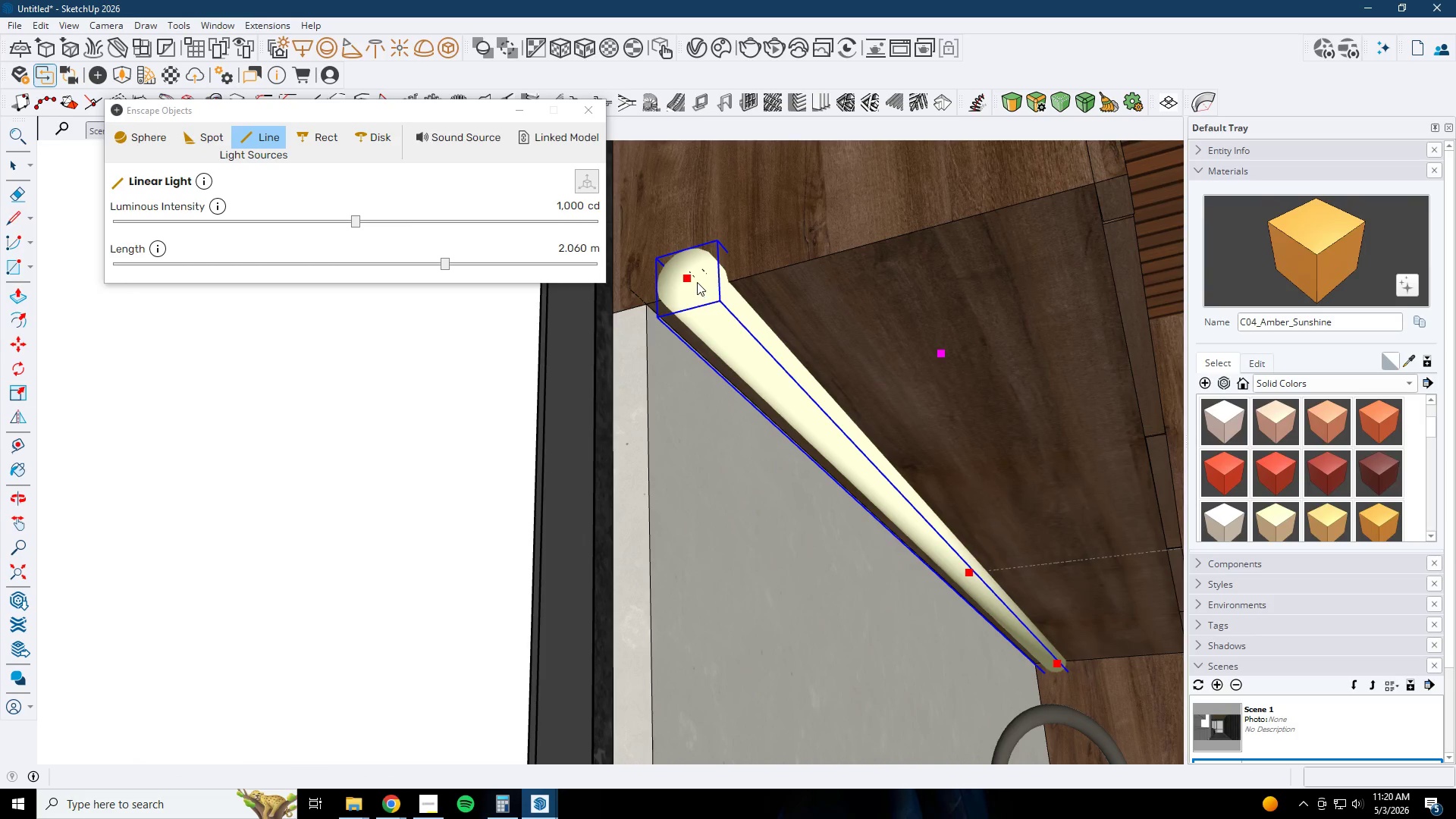 
left_click([686, 278])
 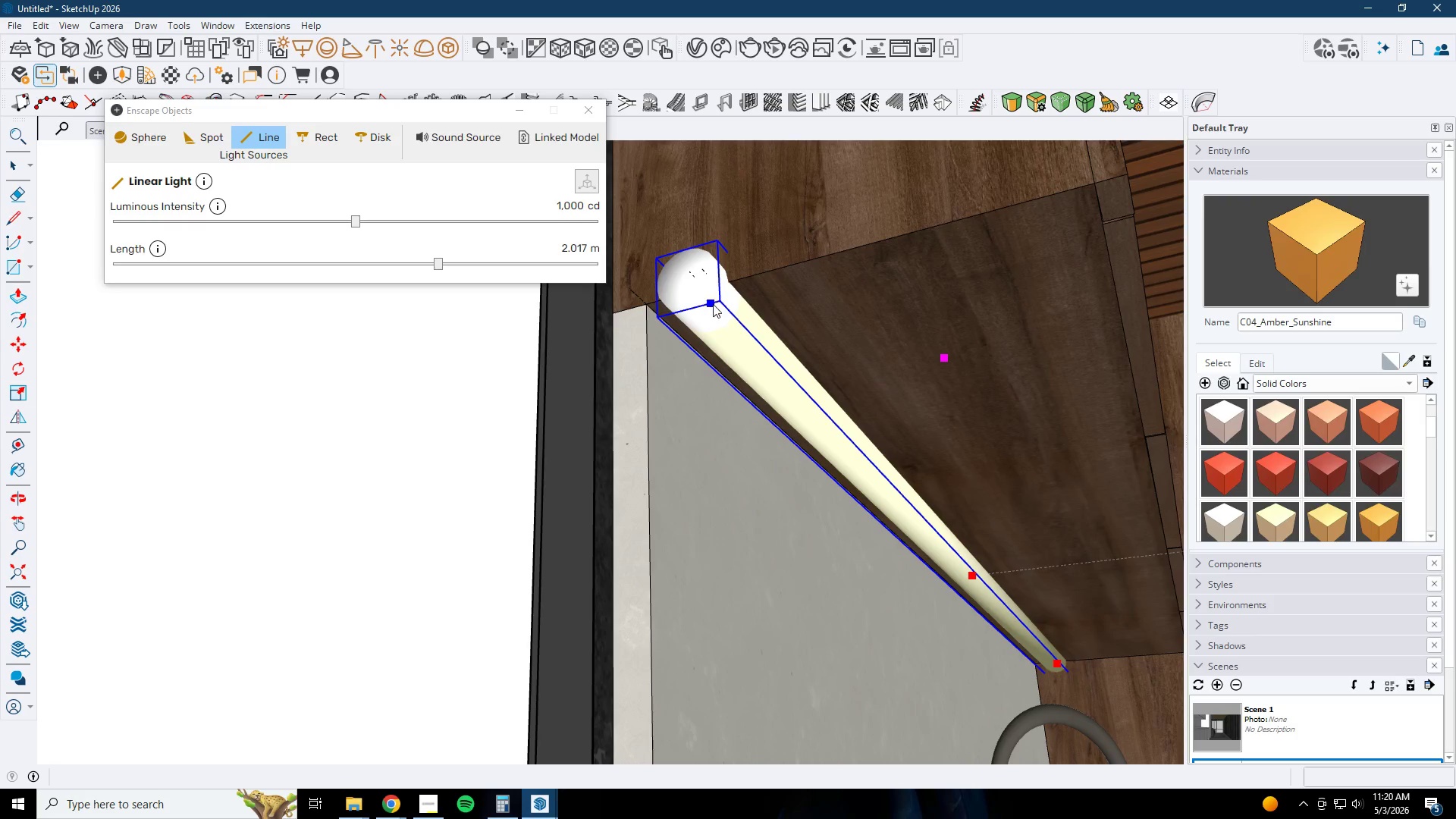 
left_click([715, 308])
 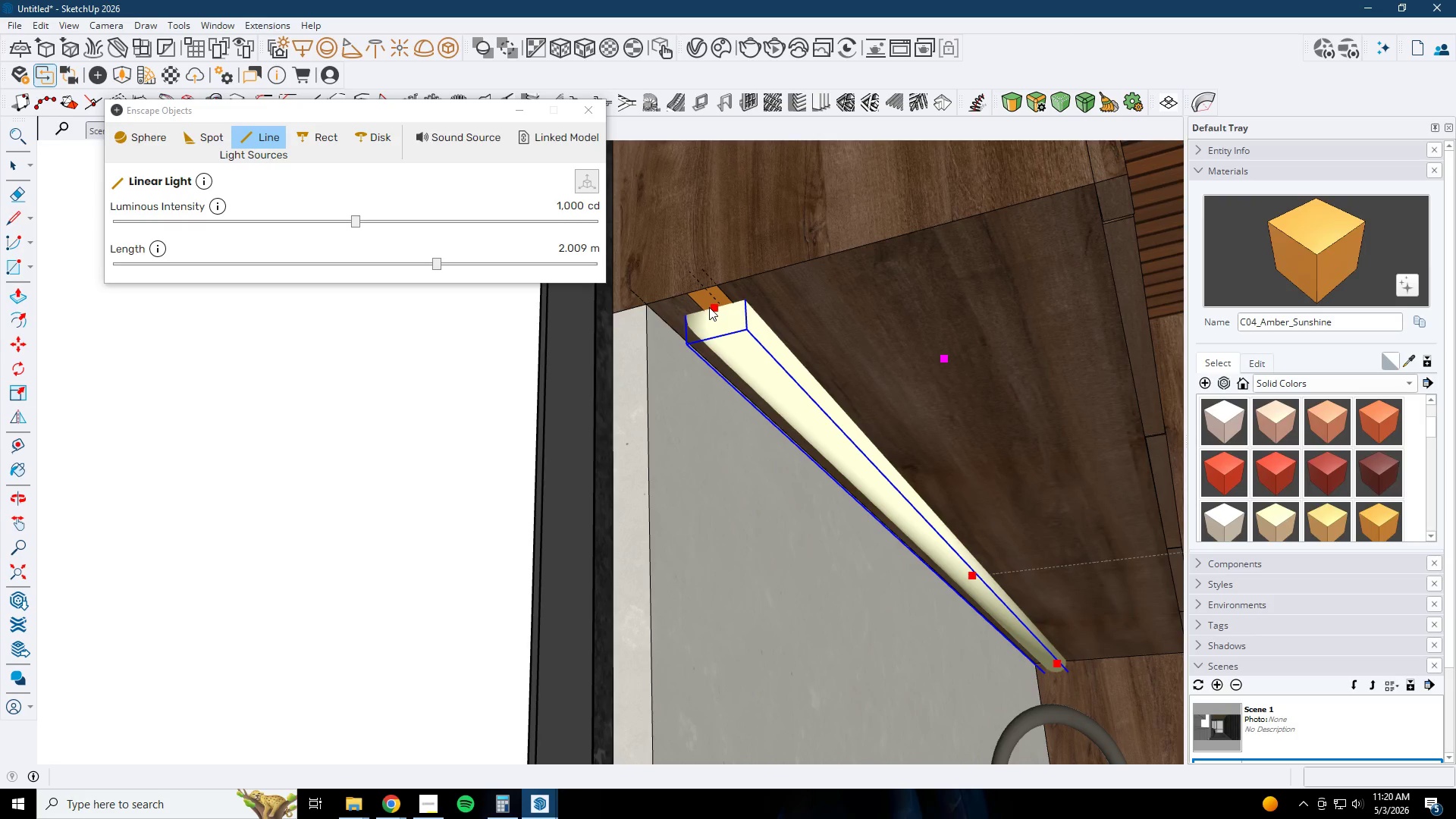 
left_click([713, 309])
 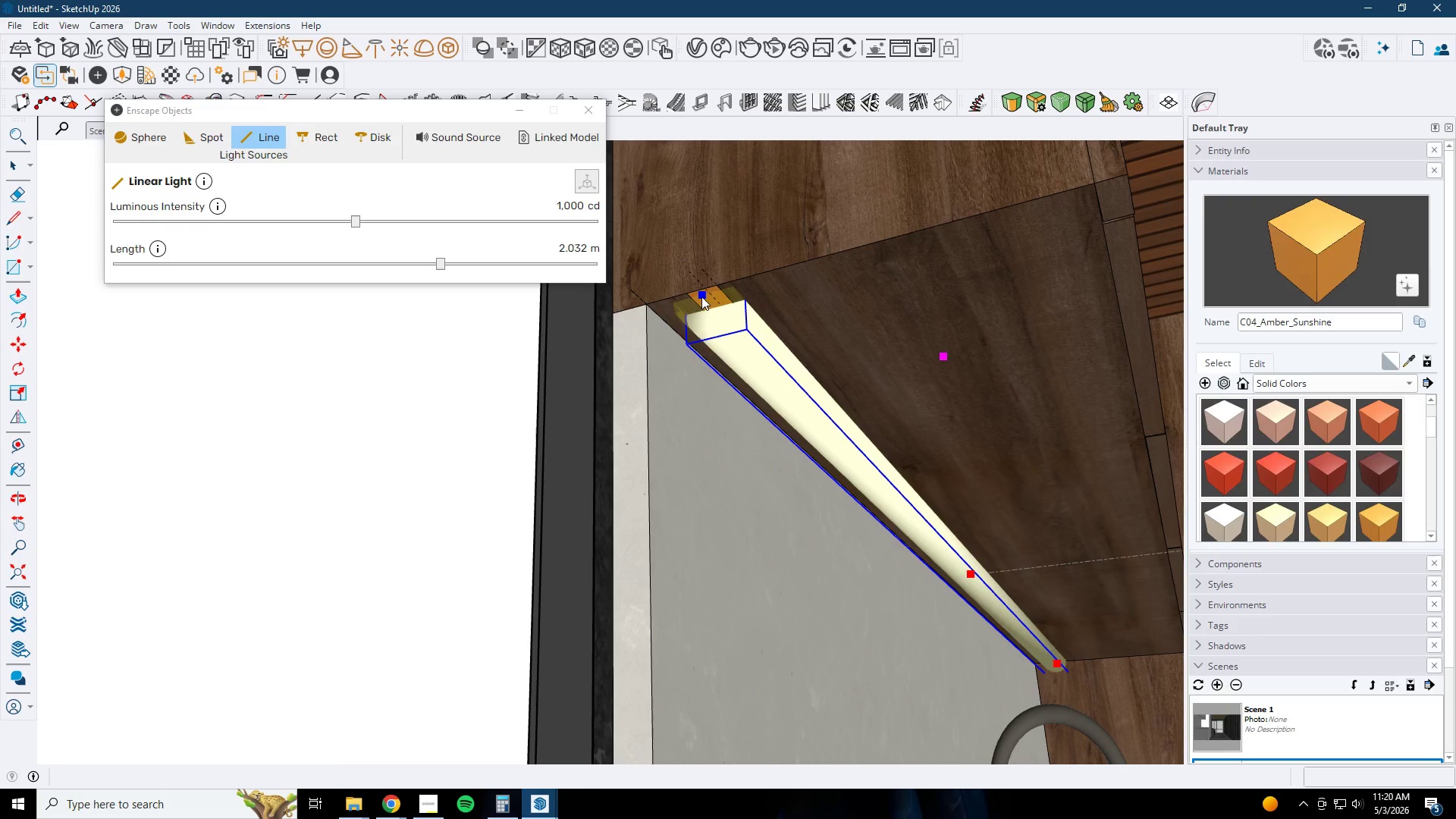 
left_click([700, 295])
 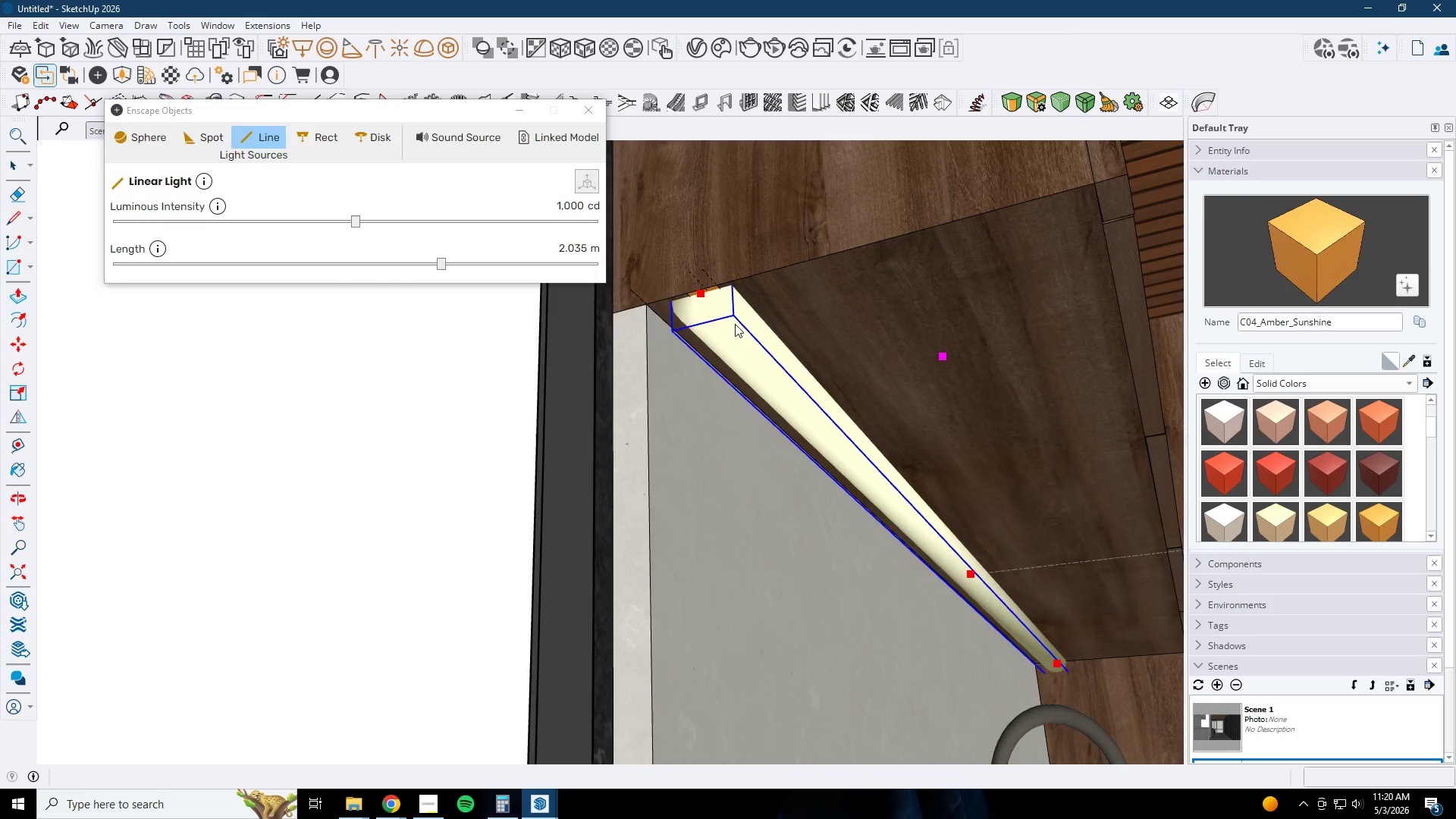 
scroll: coordinate [740, 327], scroll_direction: down, amount: 1.0
 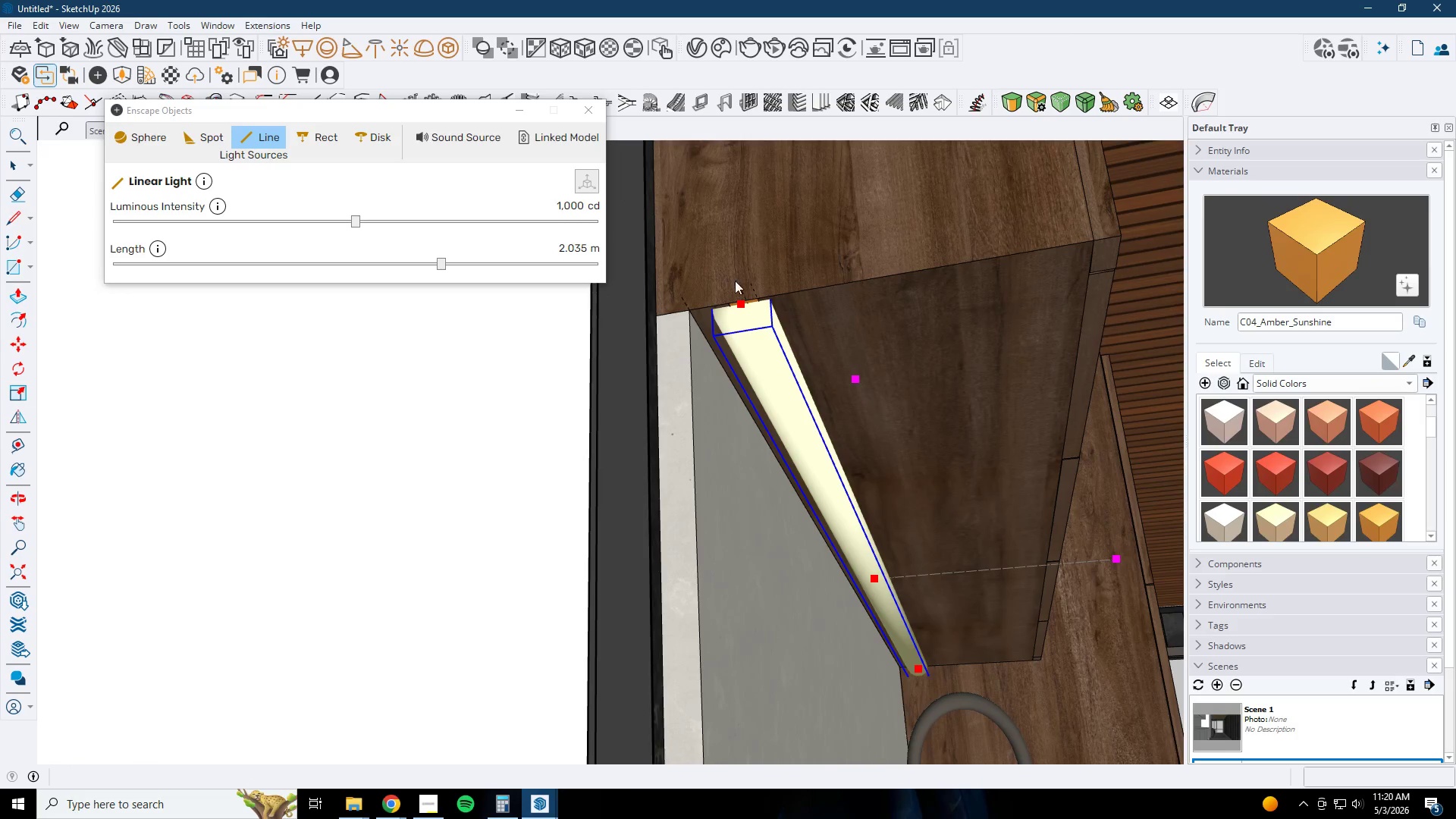 
left_click_drag(start_coordinate=[1331, 254], to_coordinate=[1320, 256])
 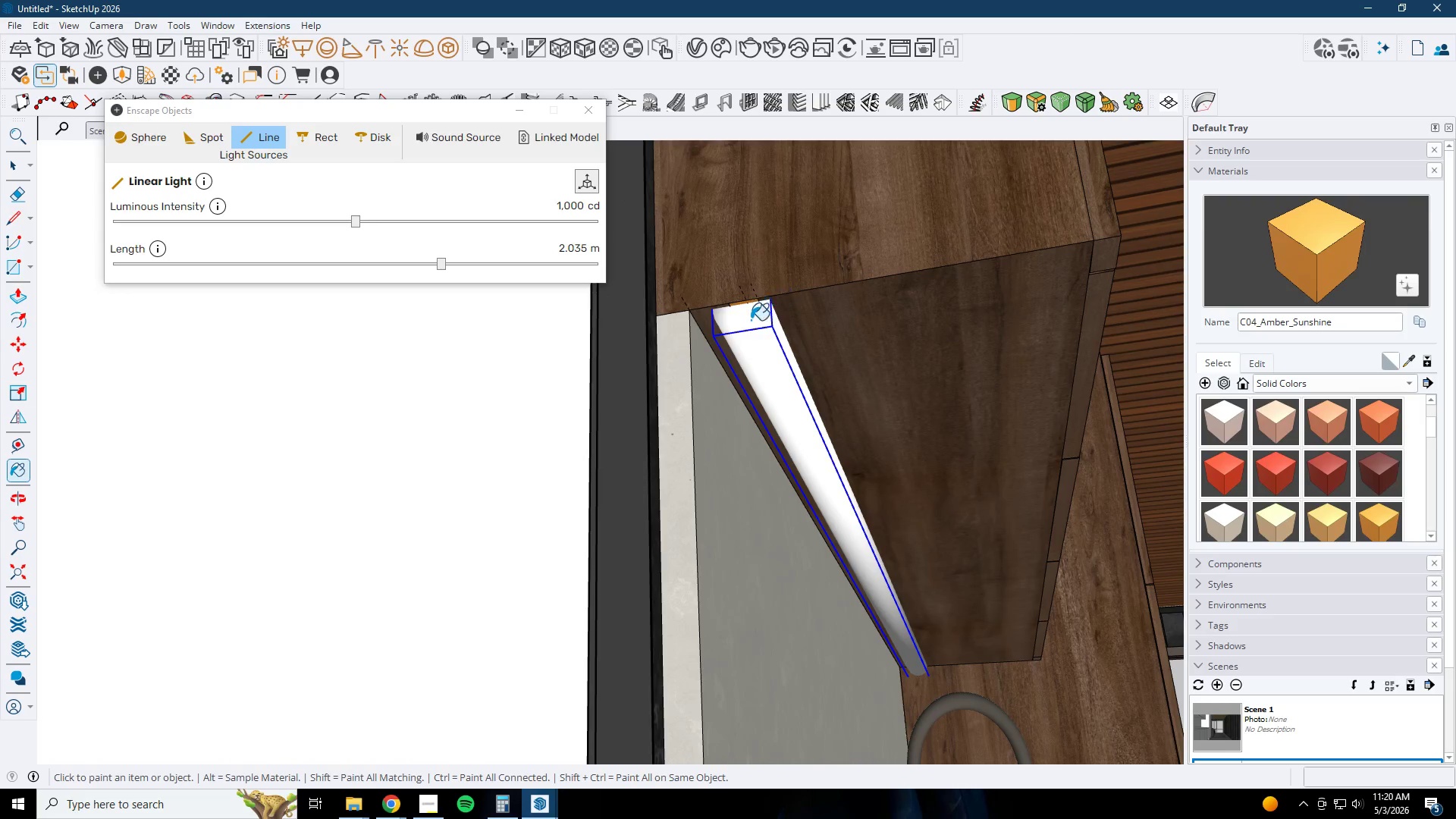 
left_click([756, 333])
 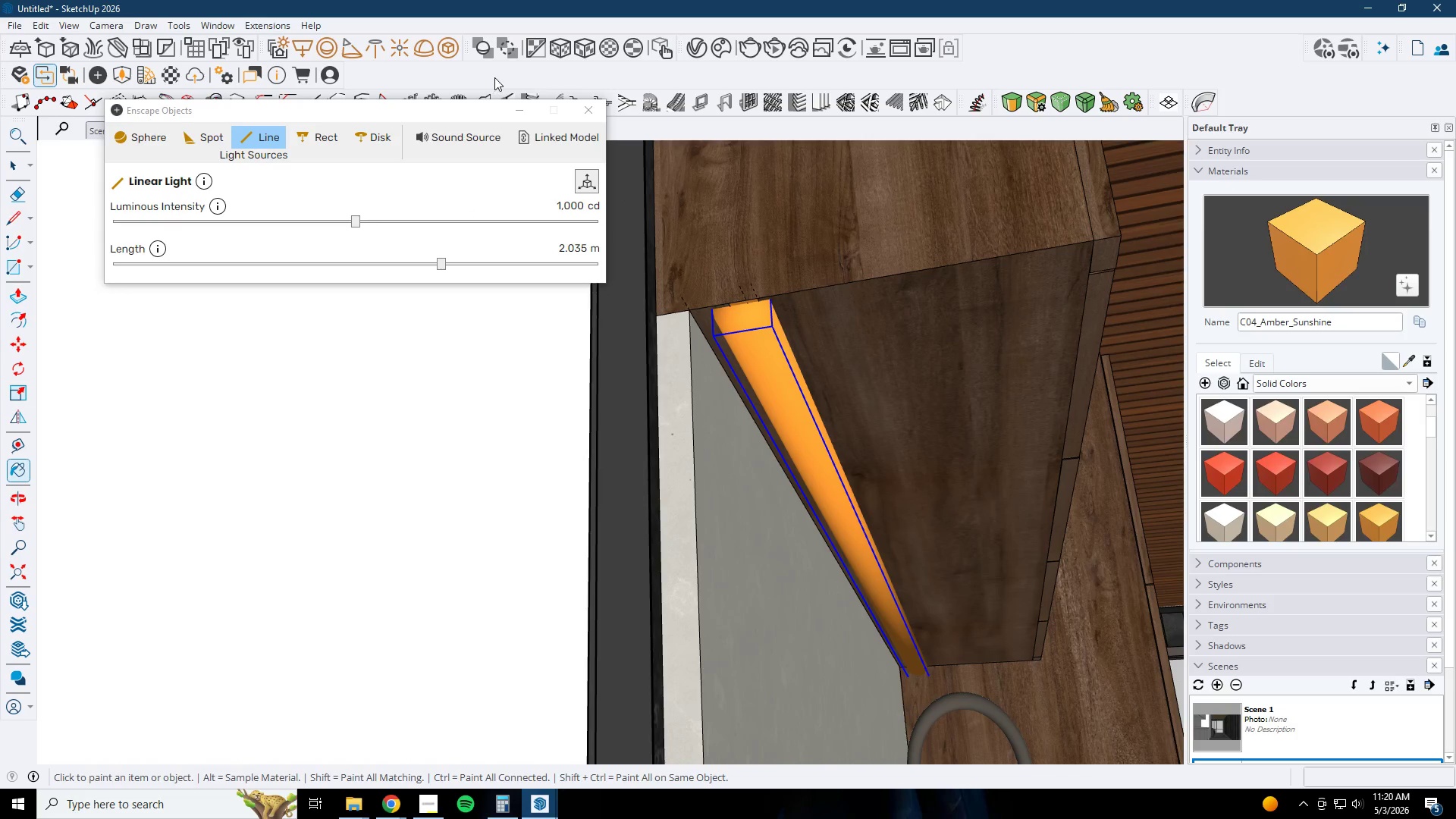 
left_click([512, 104])
 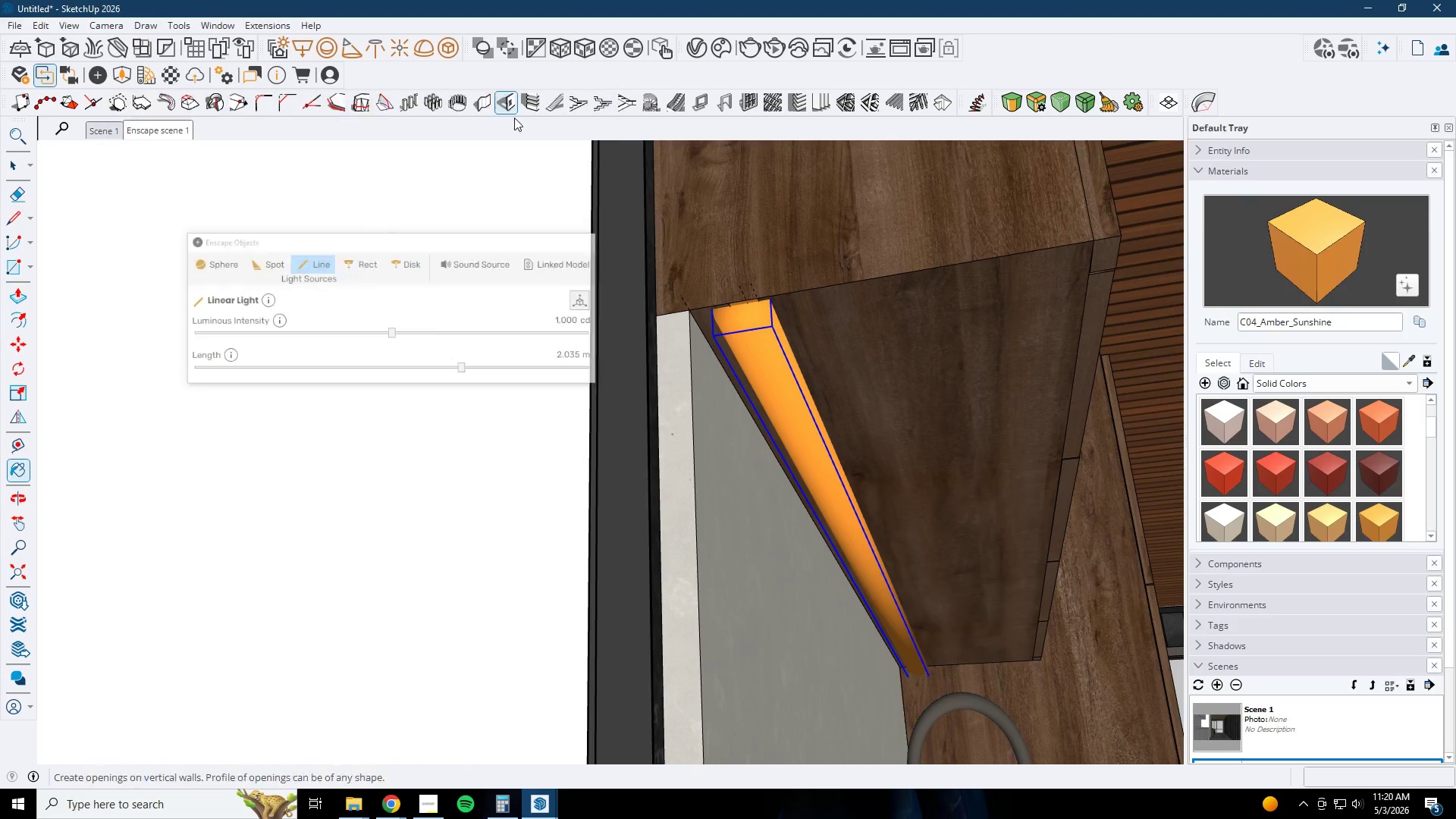 
key(Space)
 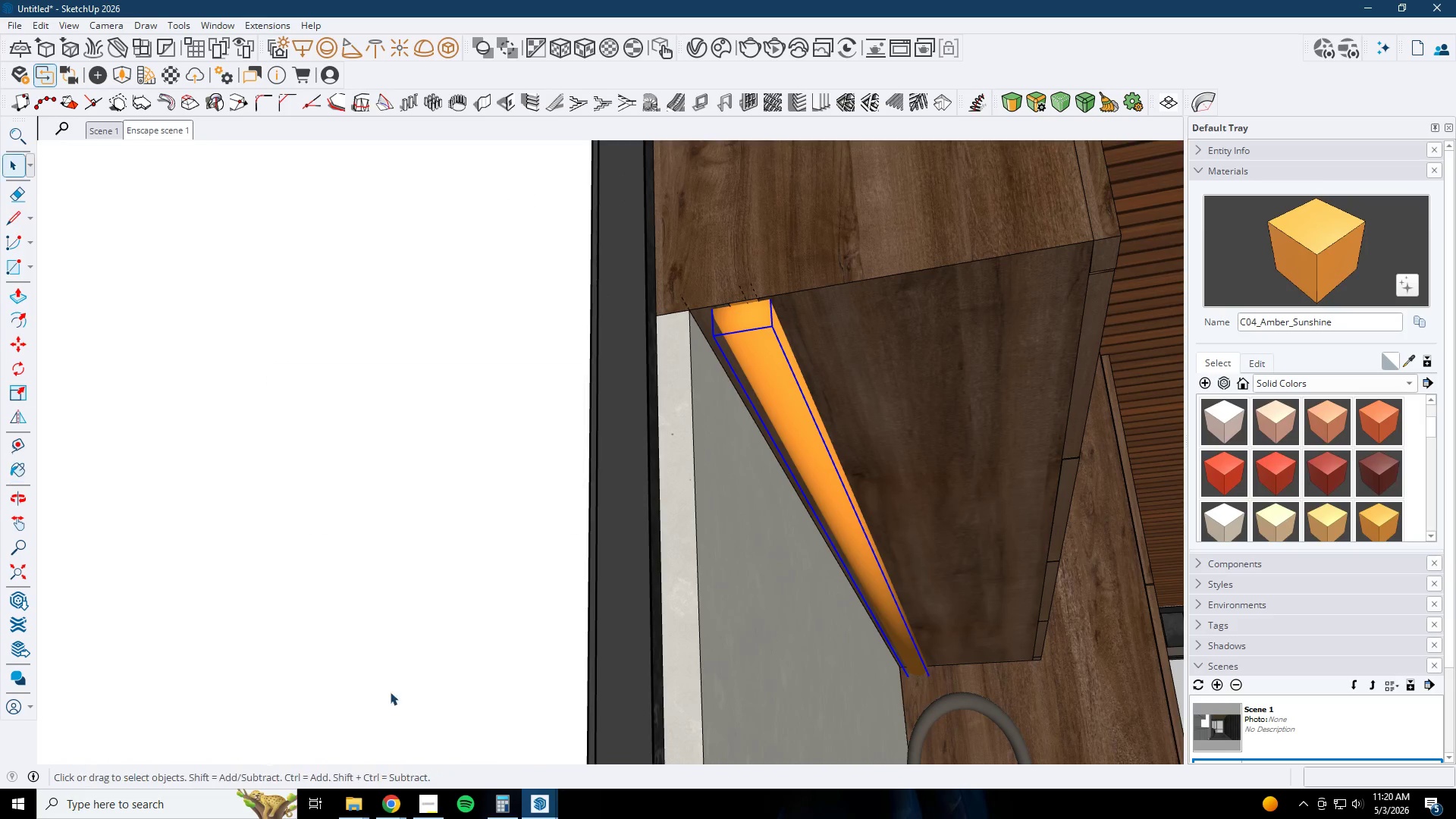 
key(Escape)
 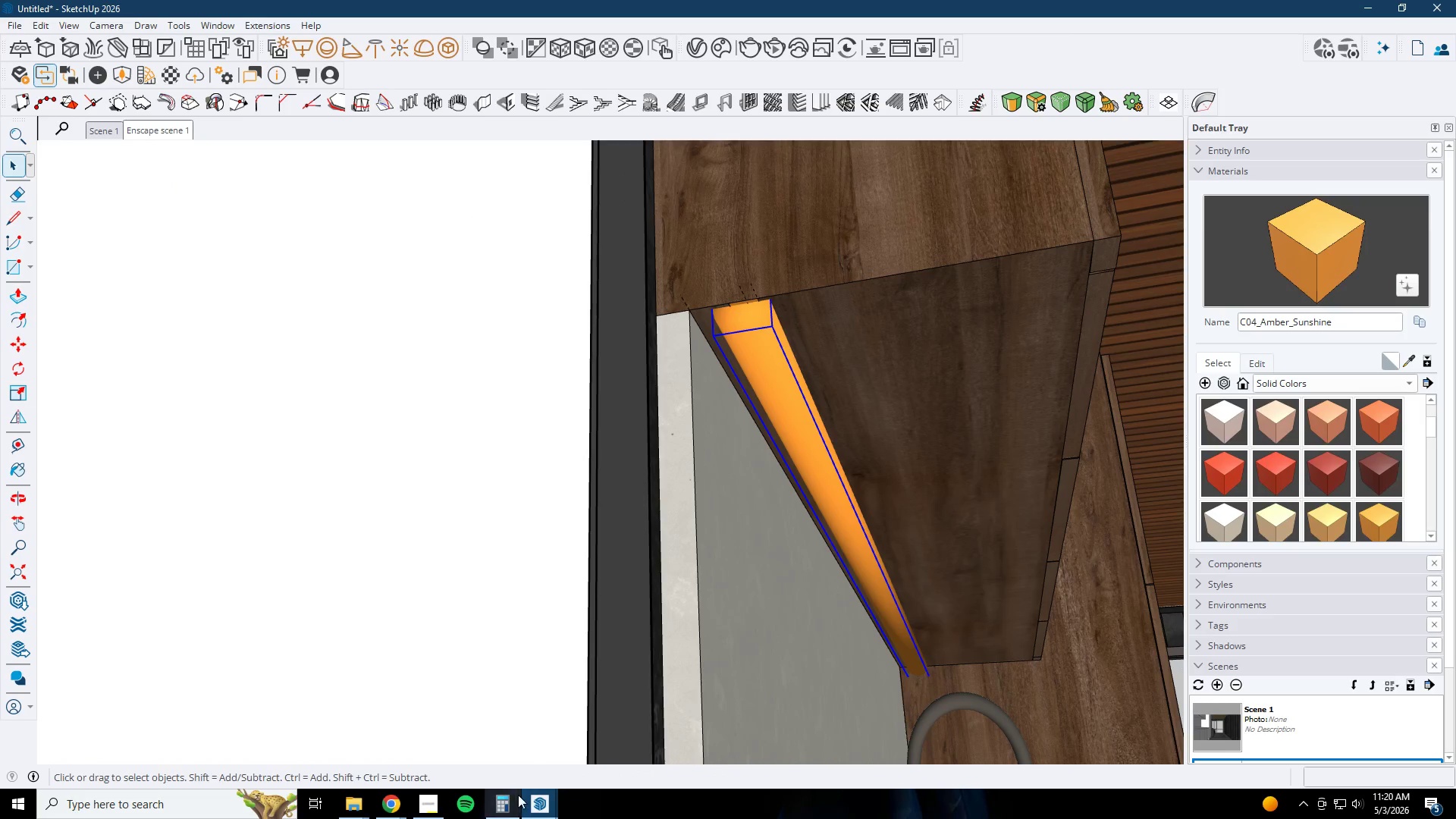 
left_click([526, 802])
 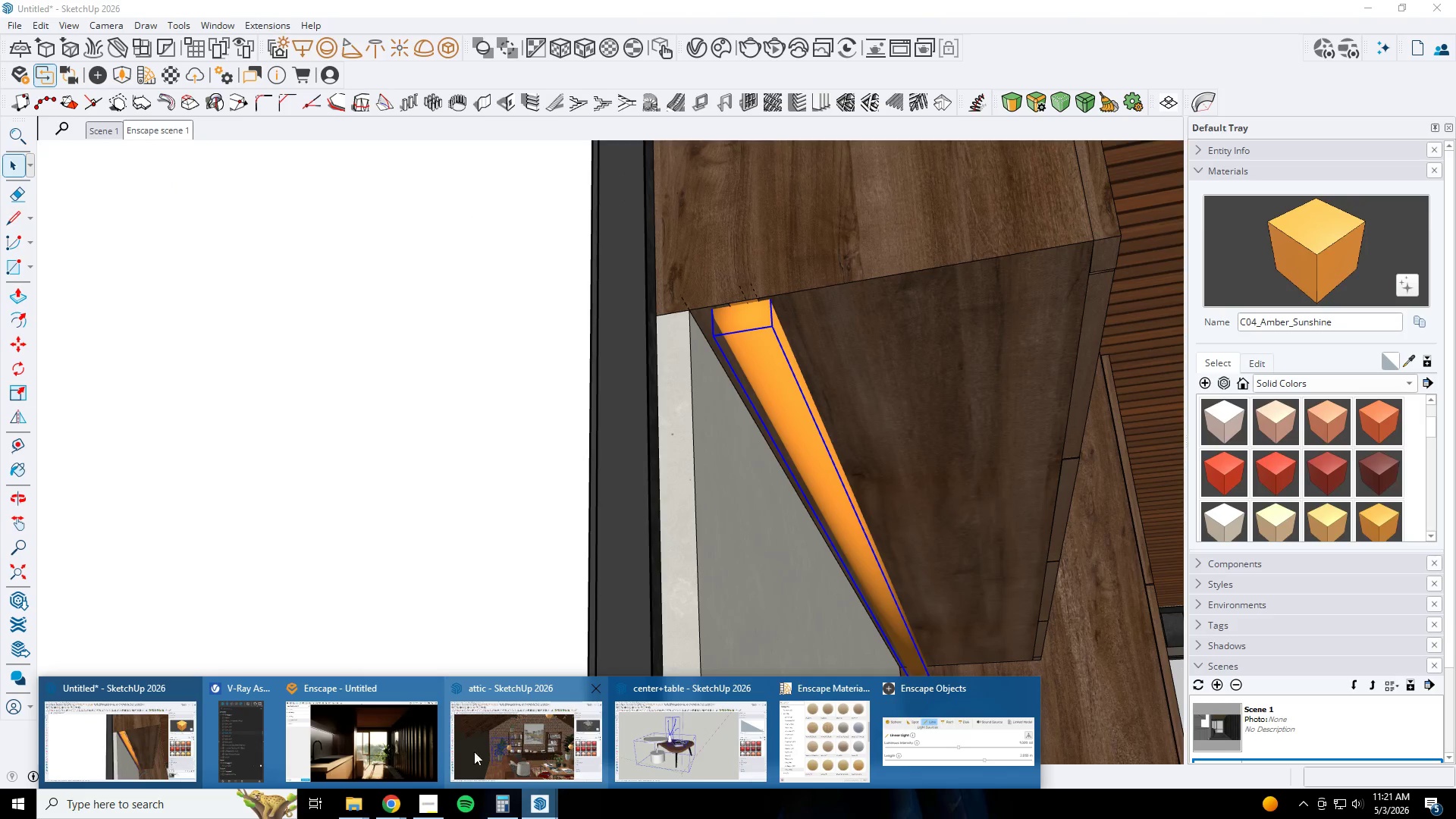 
left_click([398, 750])
 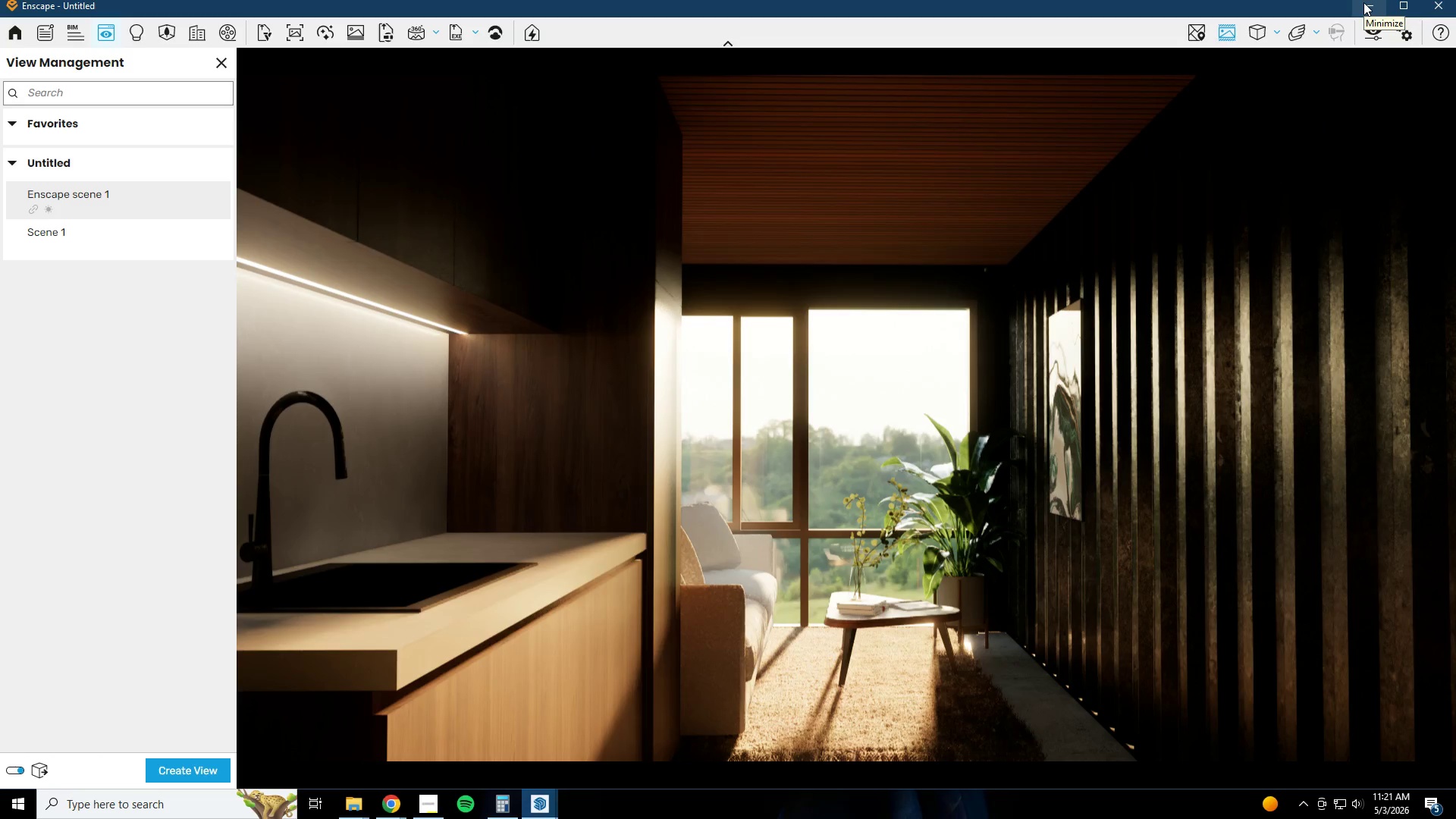 
wait(12.31)
 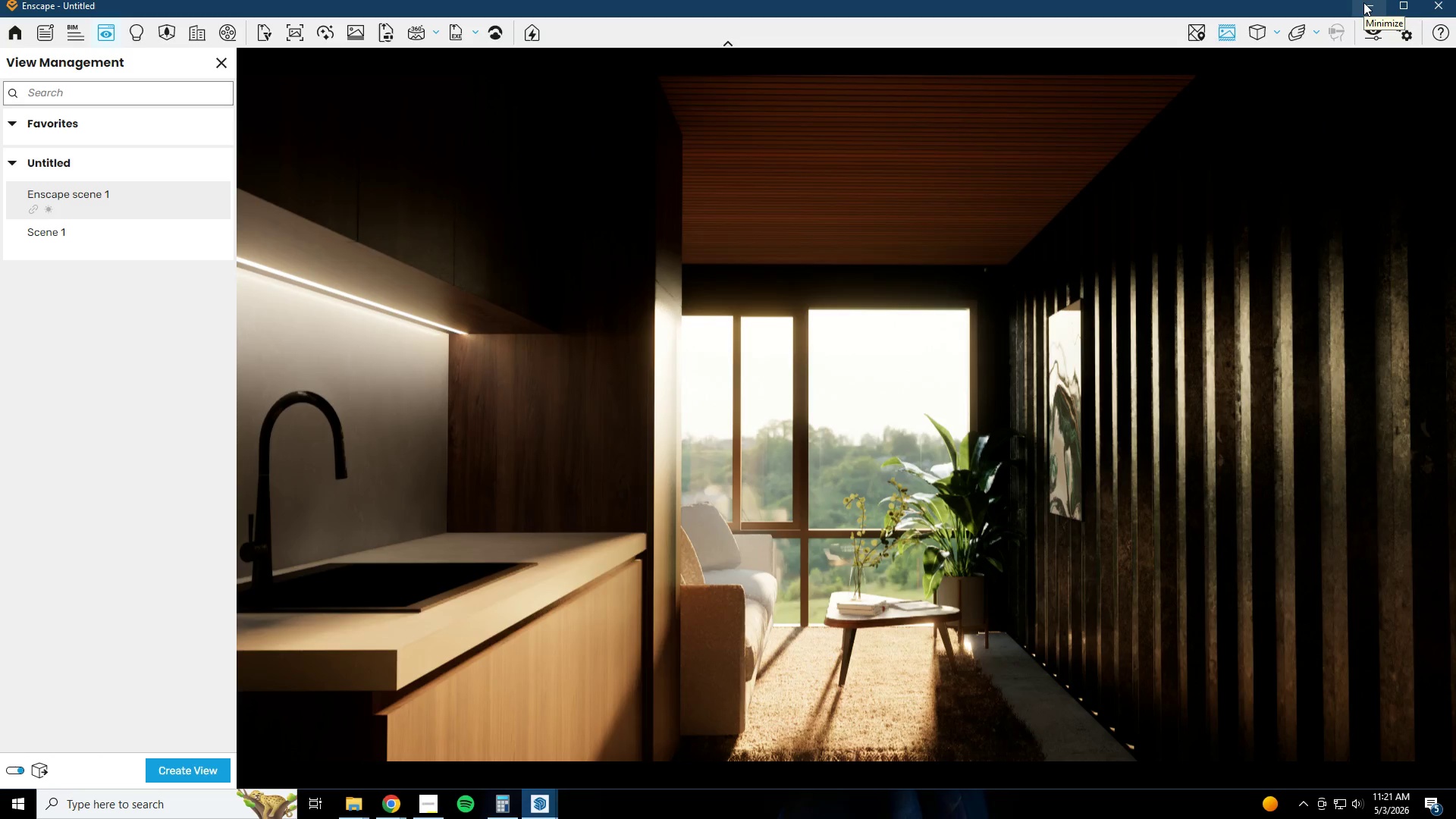 
left_click([1363, 2])
 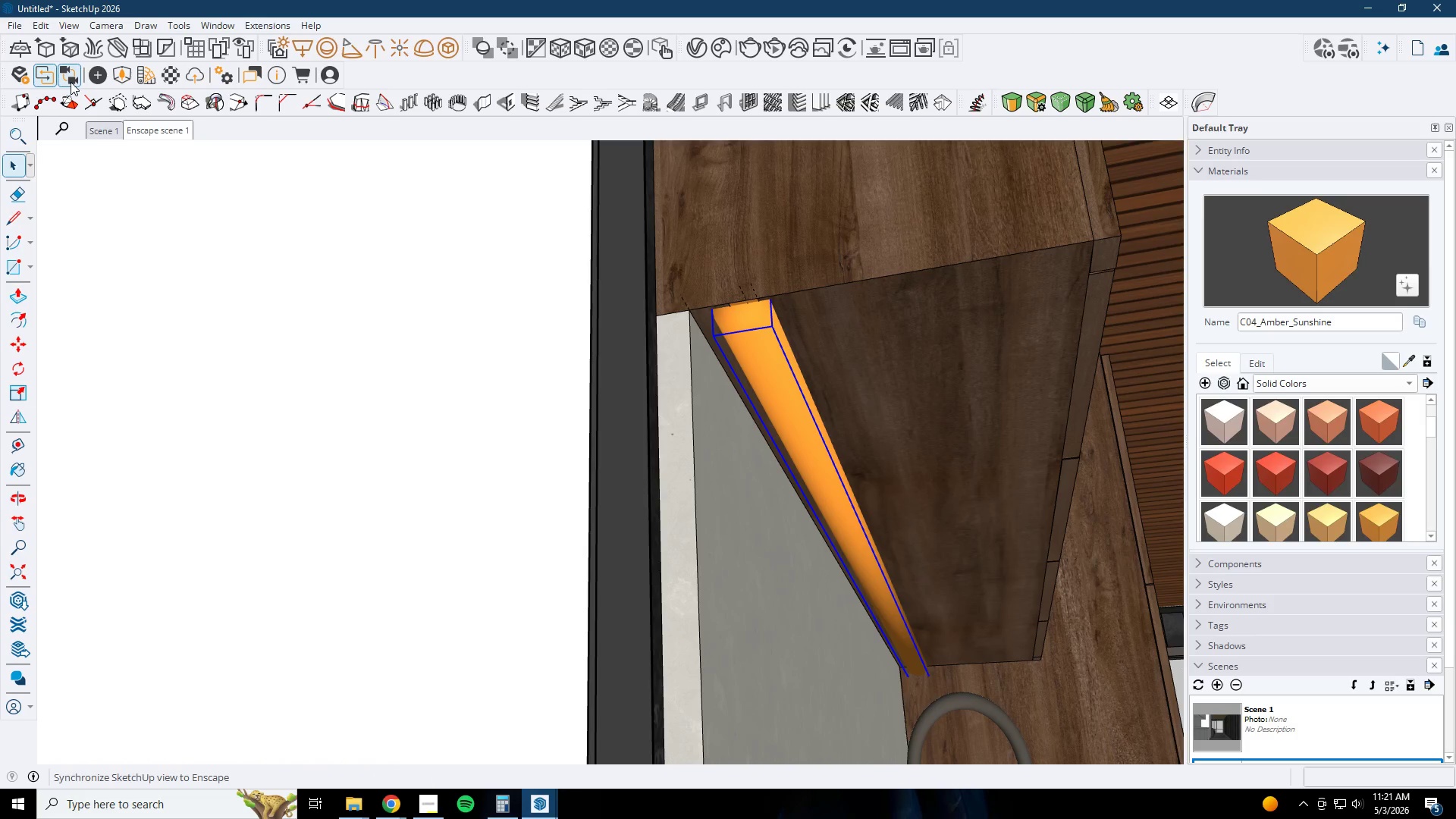 
wait(10.84)
 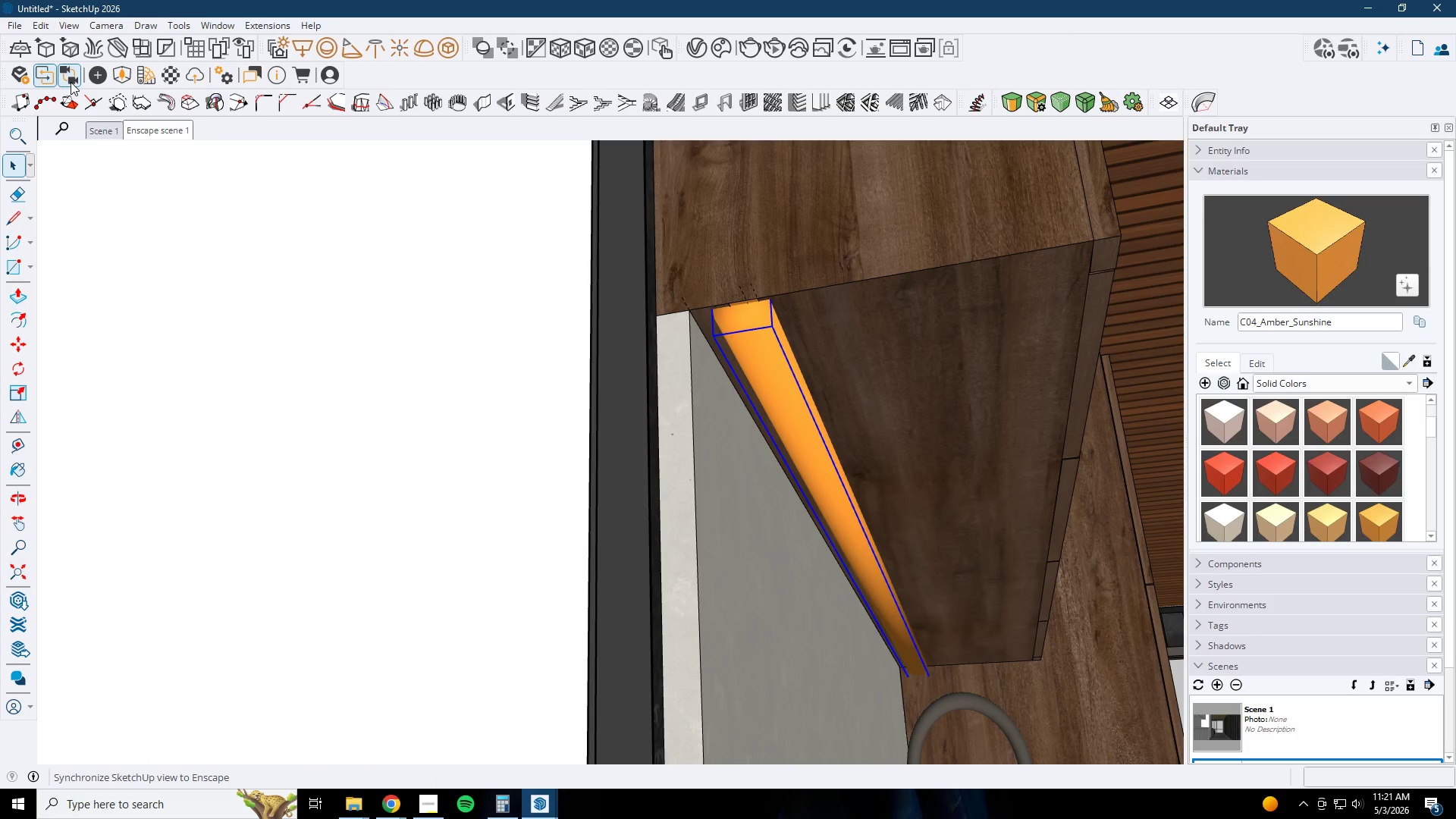 
left_click([96, 77])
 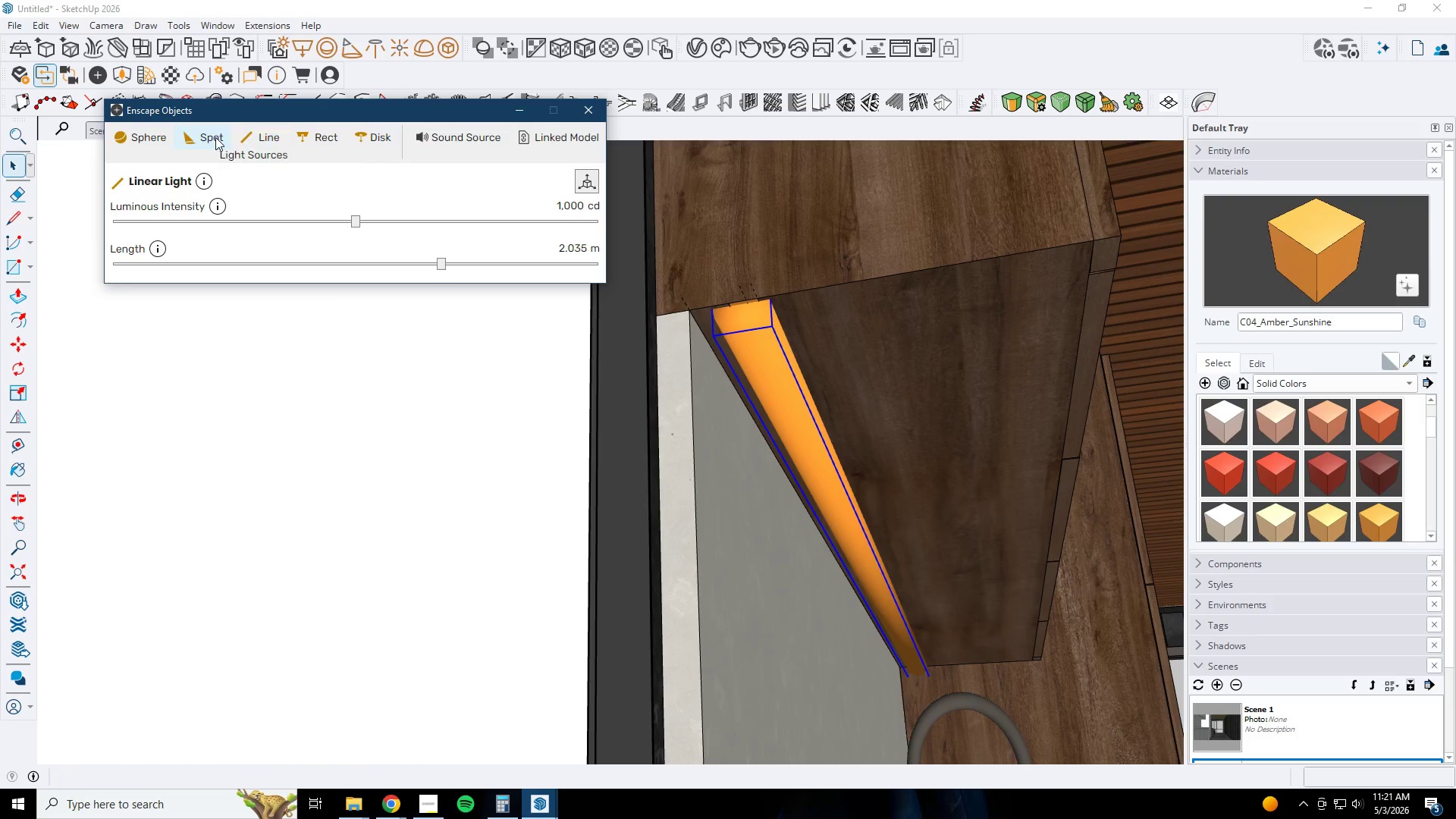 
scroll: coordinate [861, 379], scroll_direction: down, amount: 9.0
 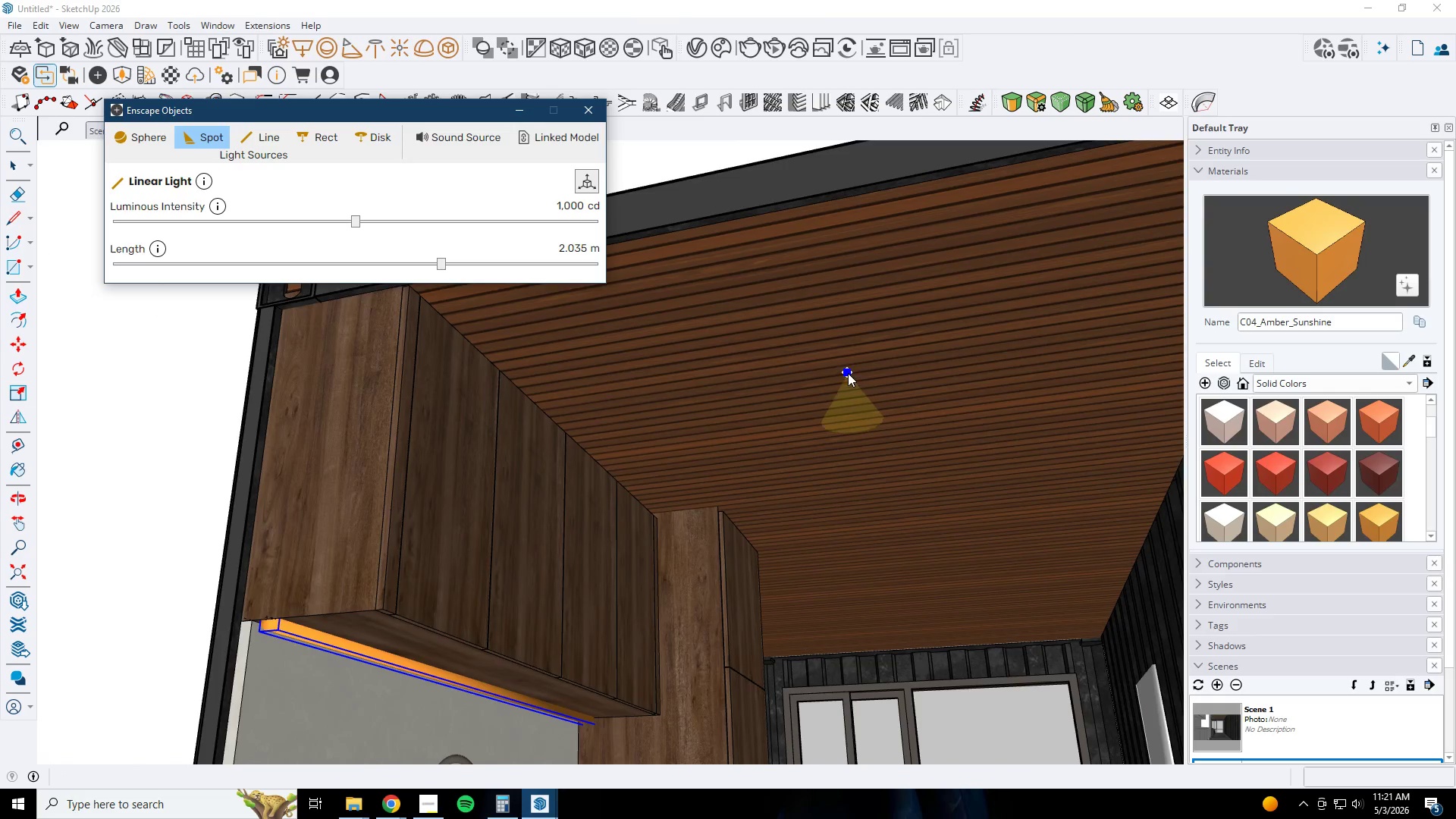 
type(ll )
key(Escape)
type(l)
 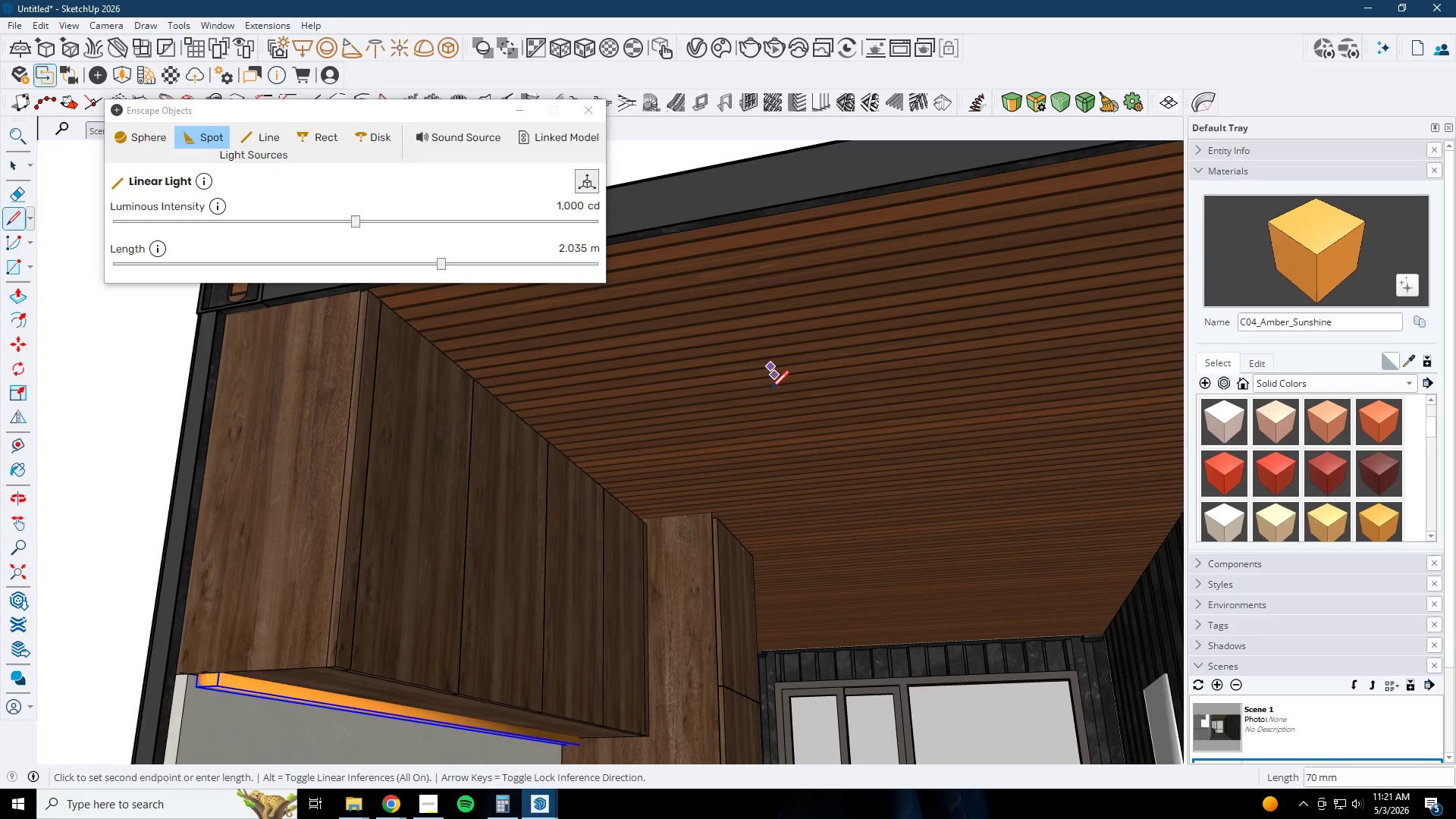 
scroll: coordinate [771, 351], scroll_direction: up, amount: 1.0
 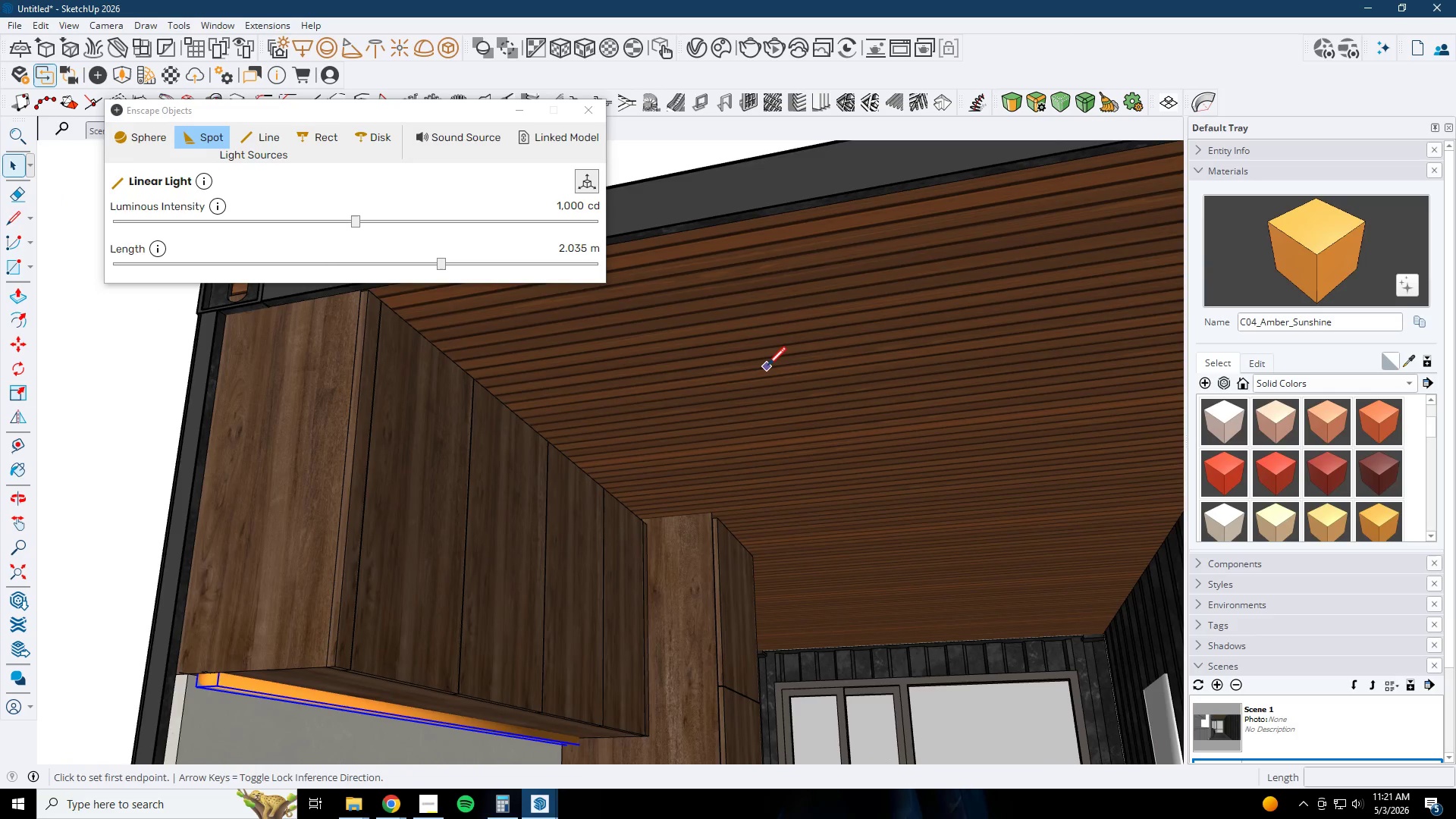 
left_click([770, 367])
 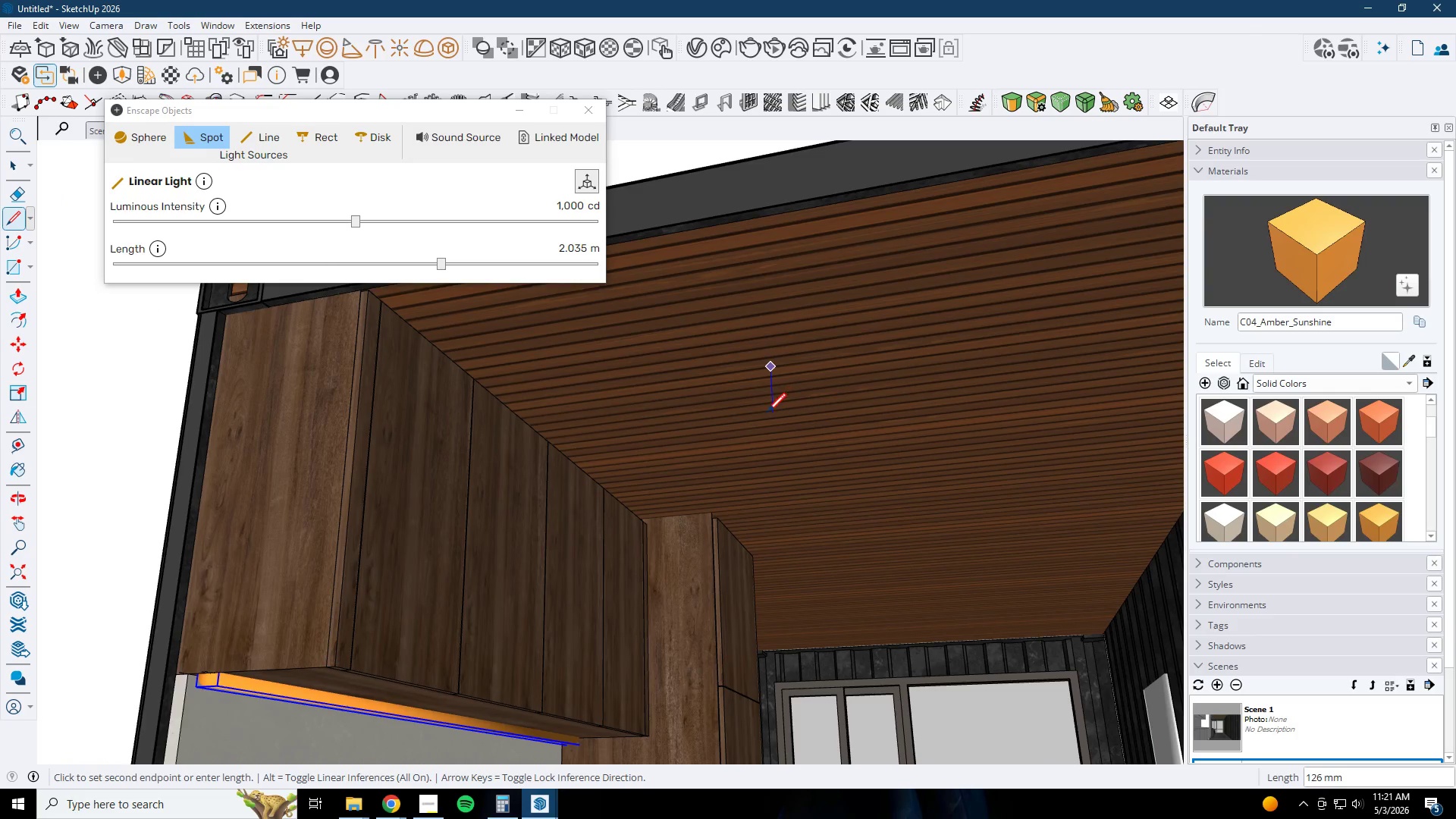 
left_click([767, 413])
 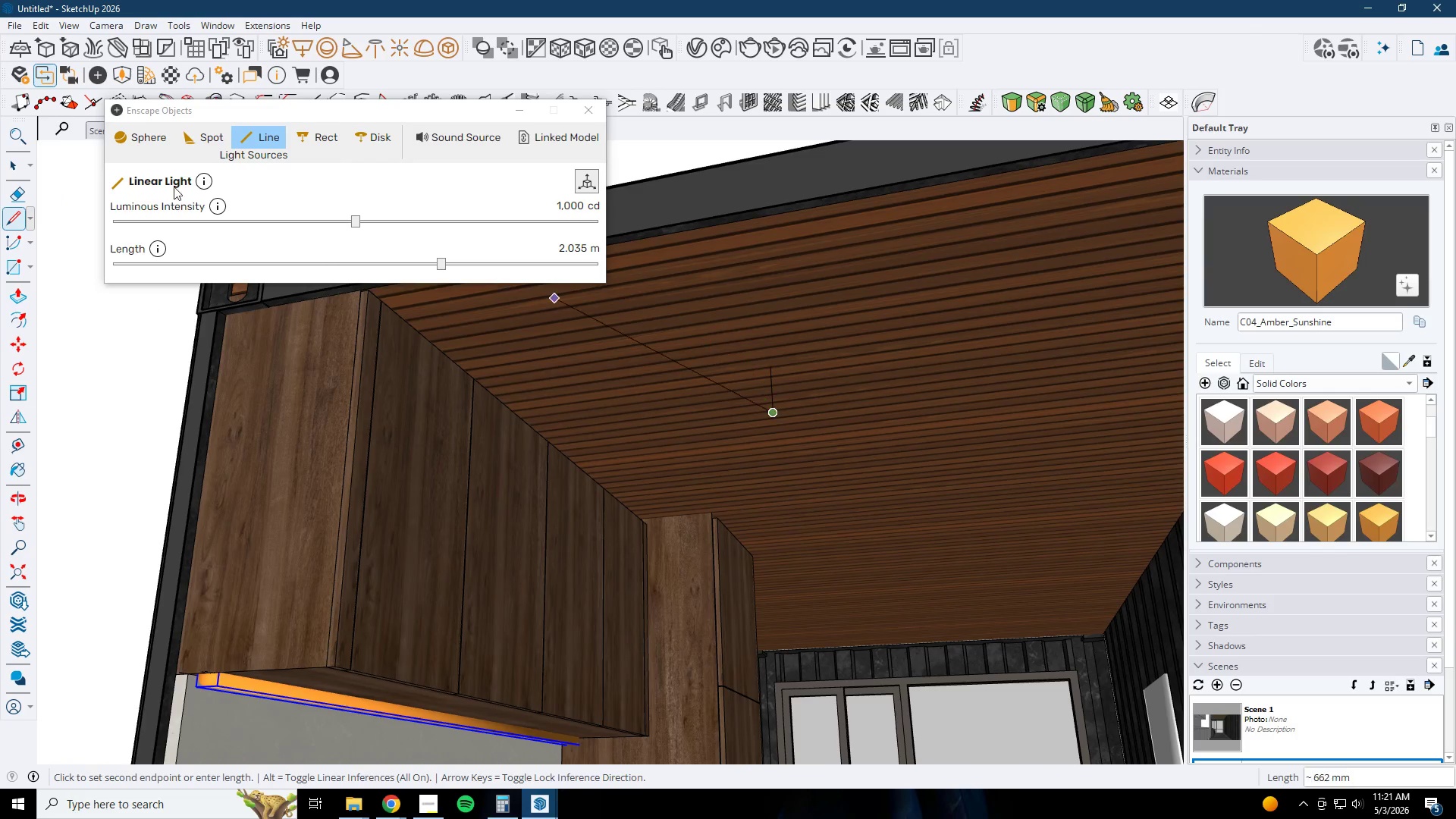 
key(Escape)
 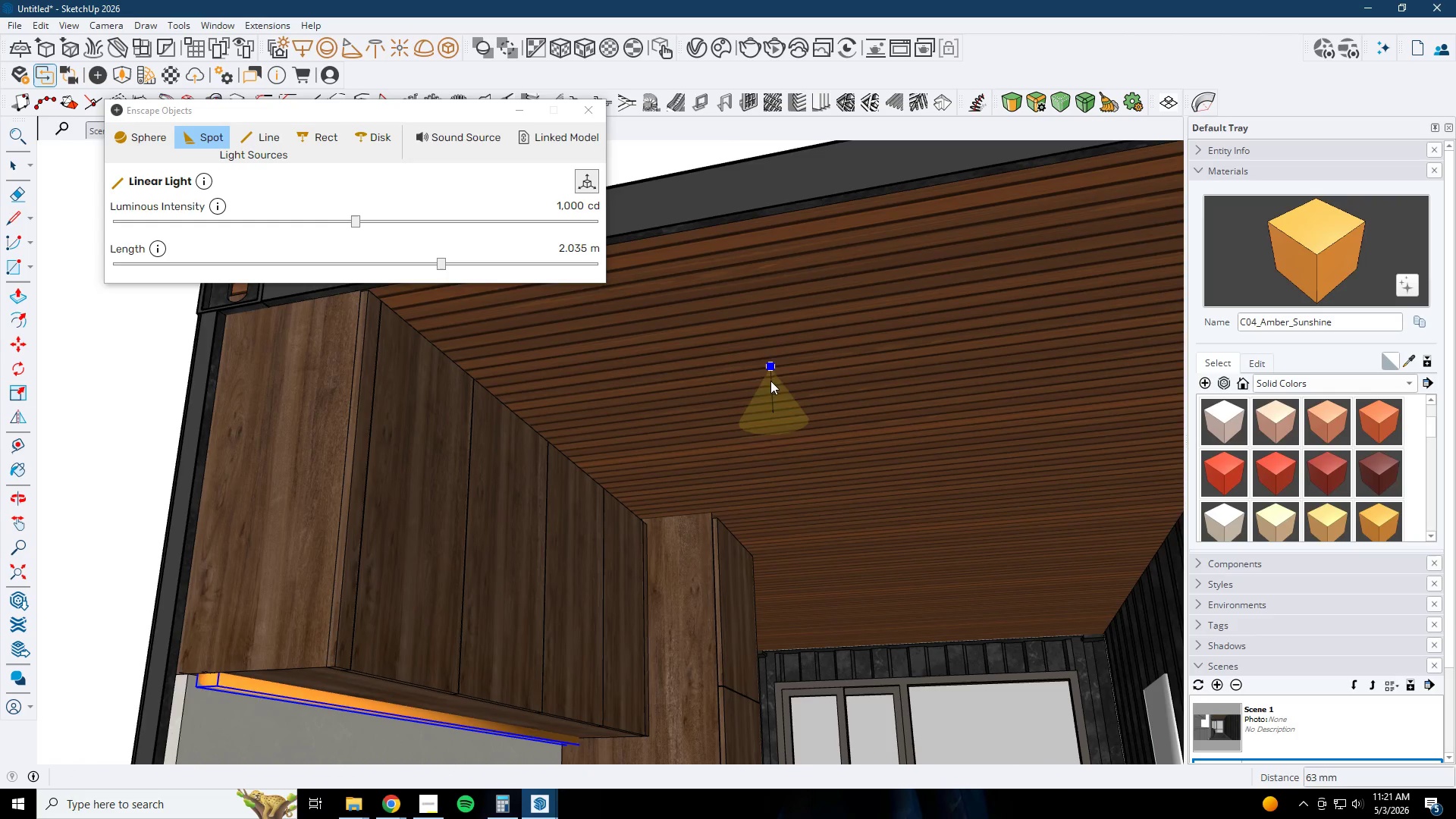 
left_click([769, 413])
 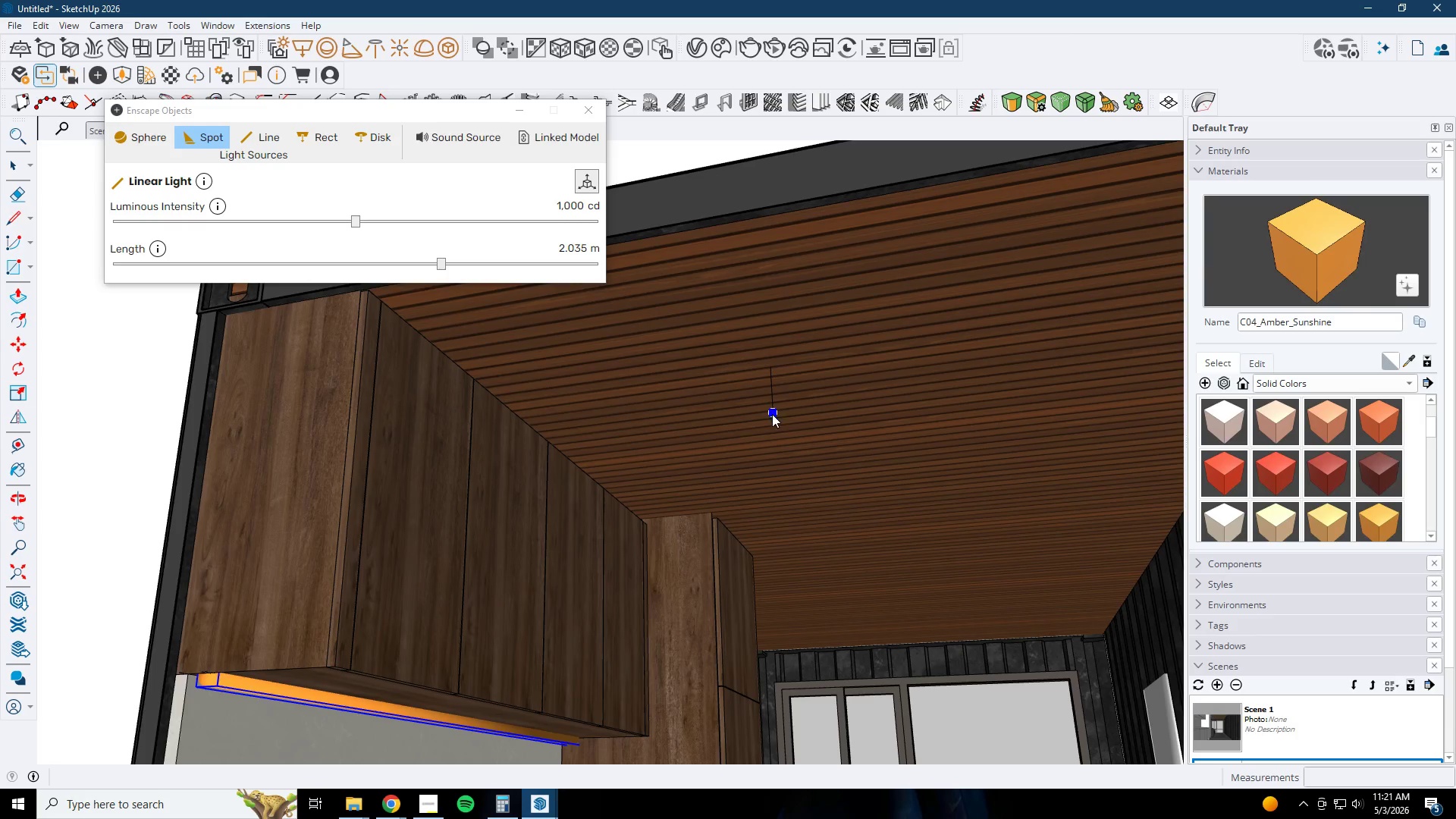 
key(Escape)
 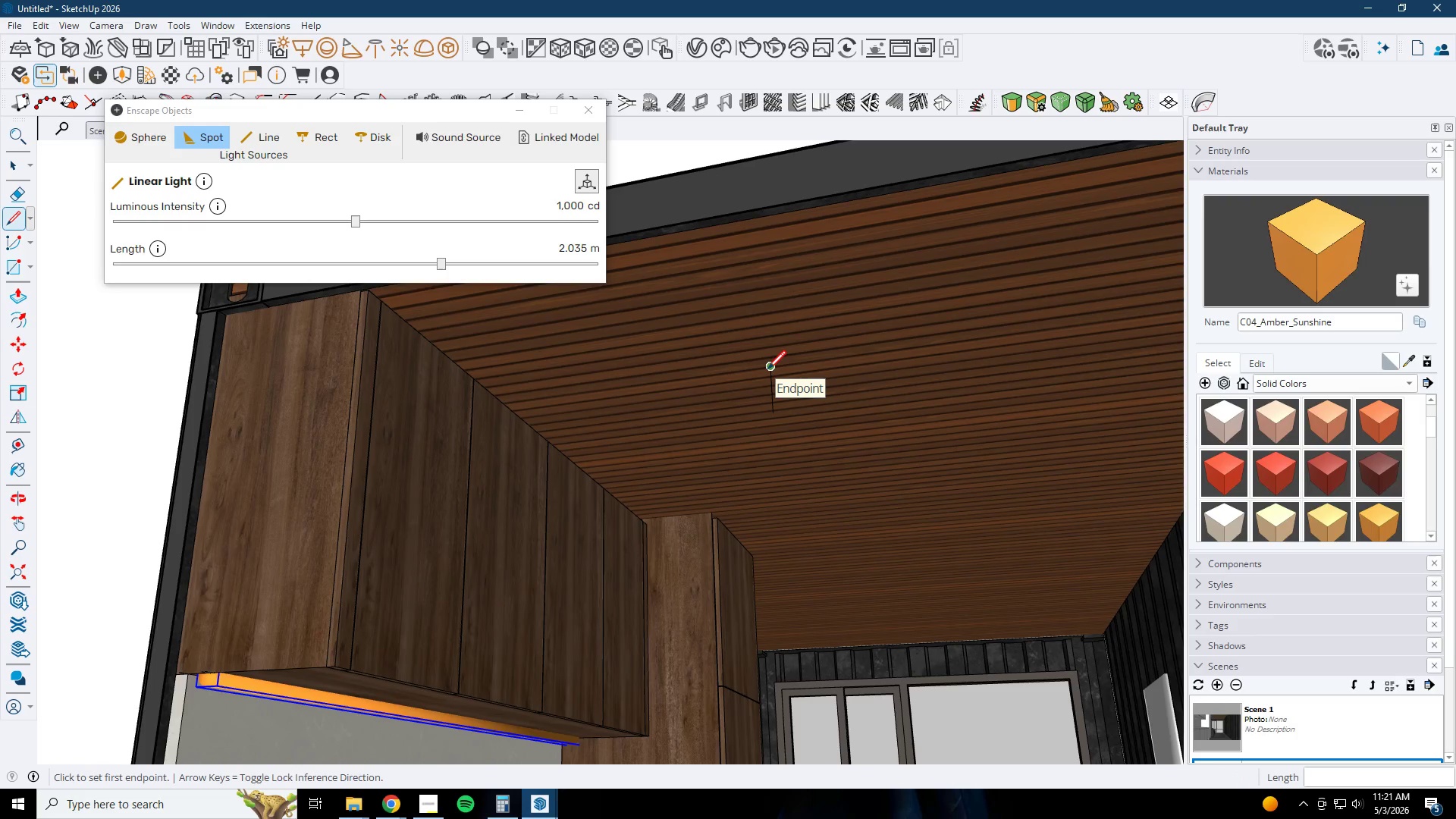 
left_click([767, 371])
 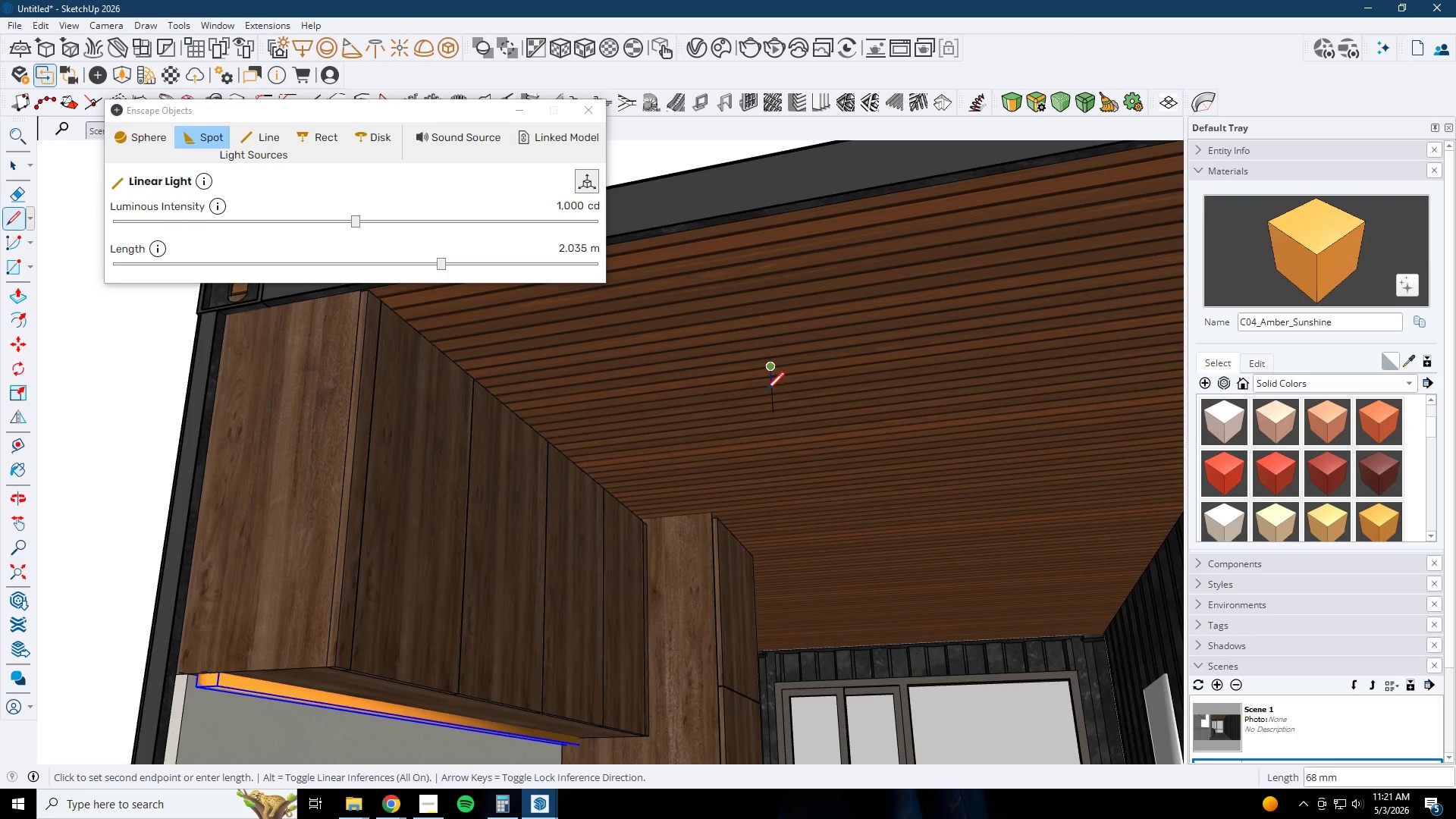 
key(Escape)
 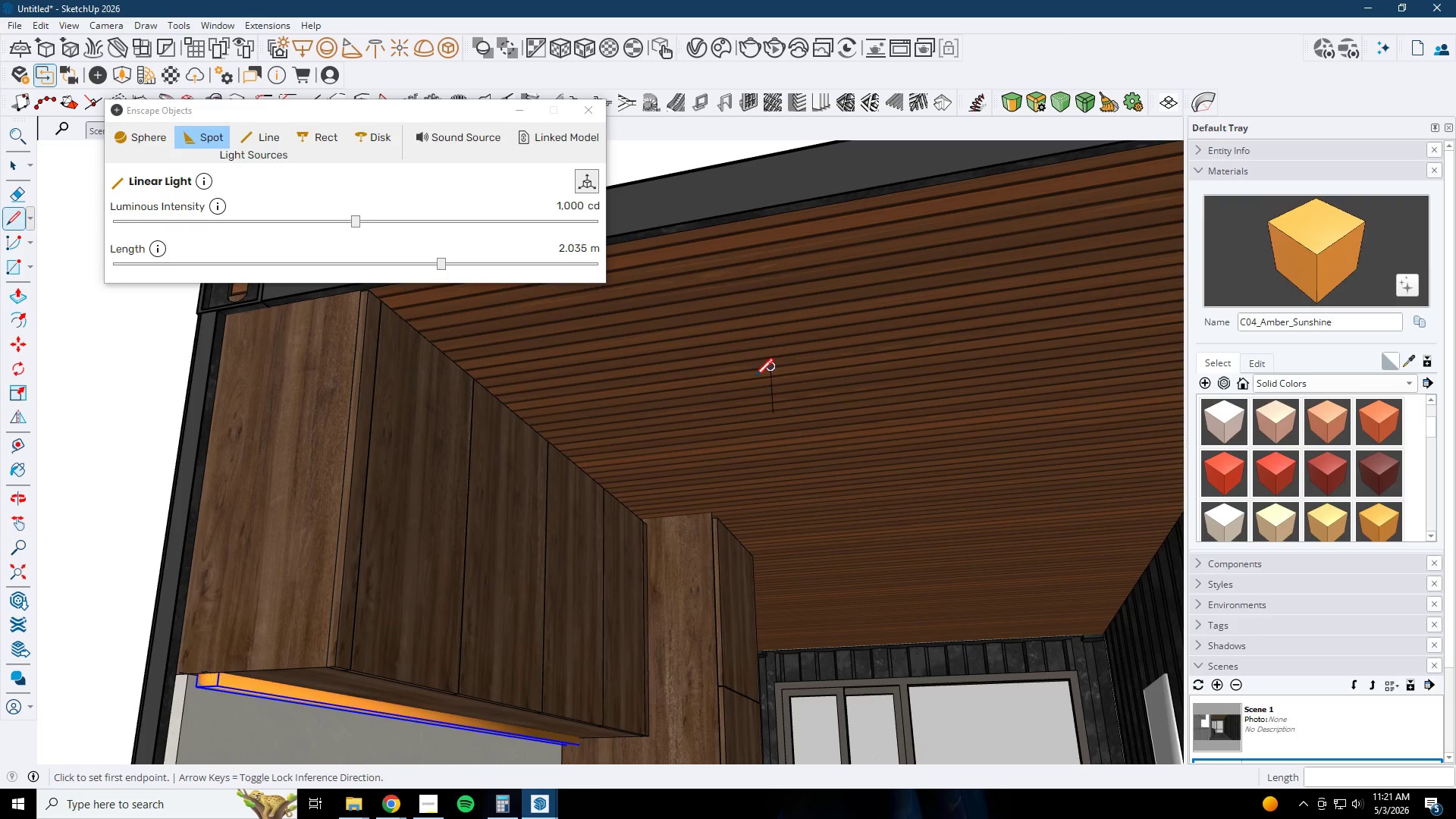 
key(Escape)
 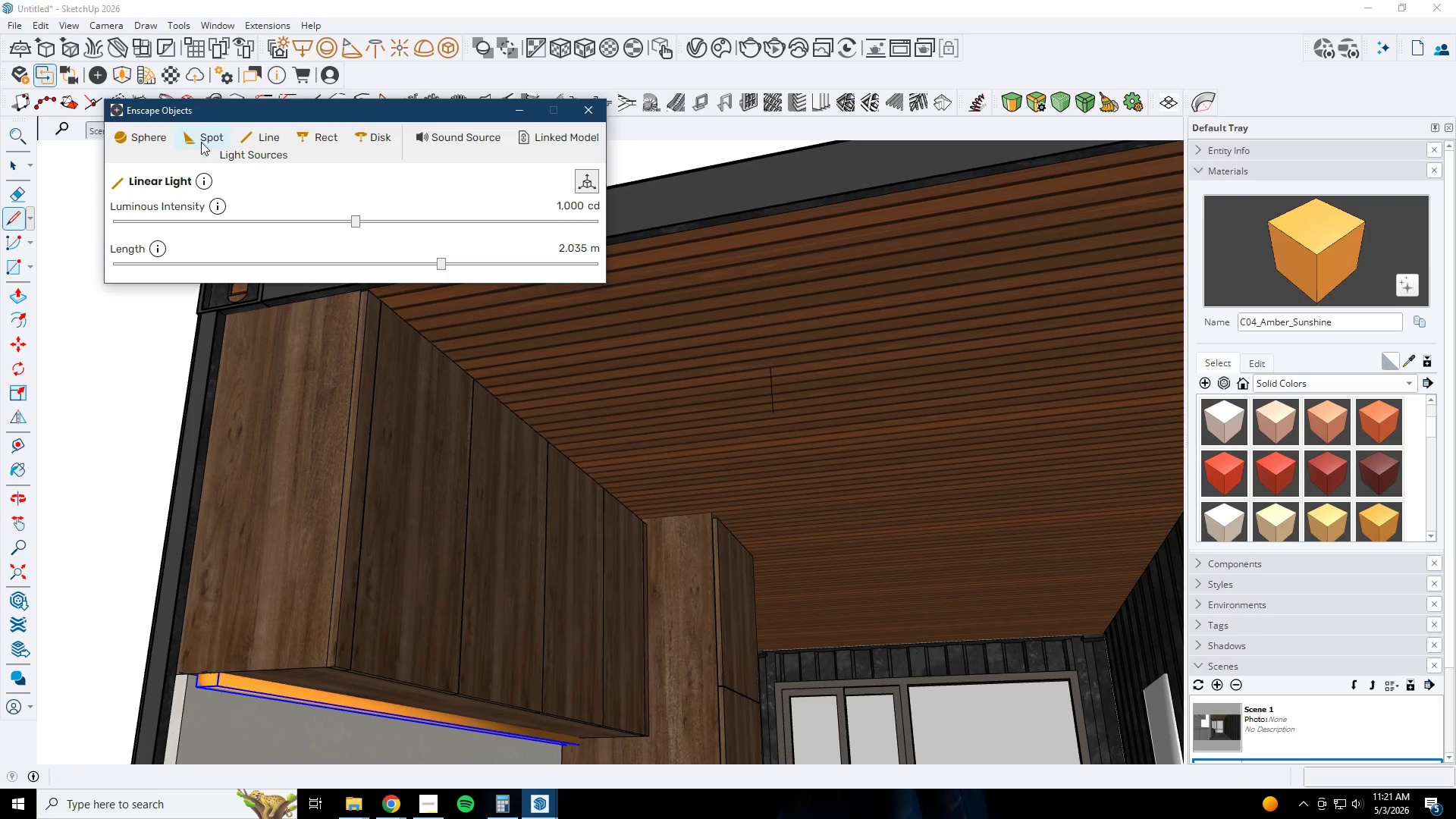 
double_click([207, 134])
 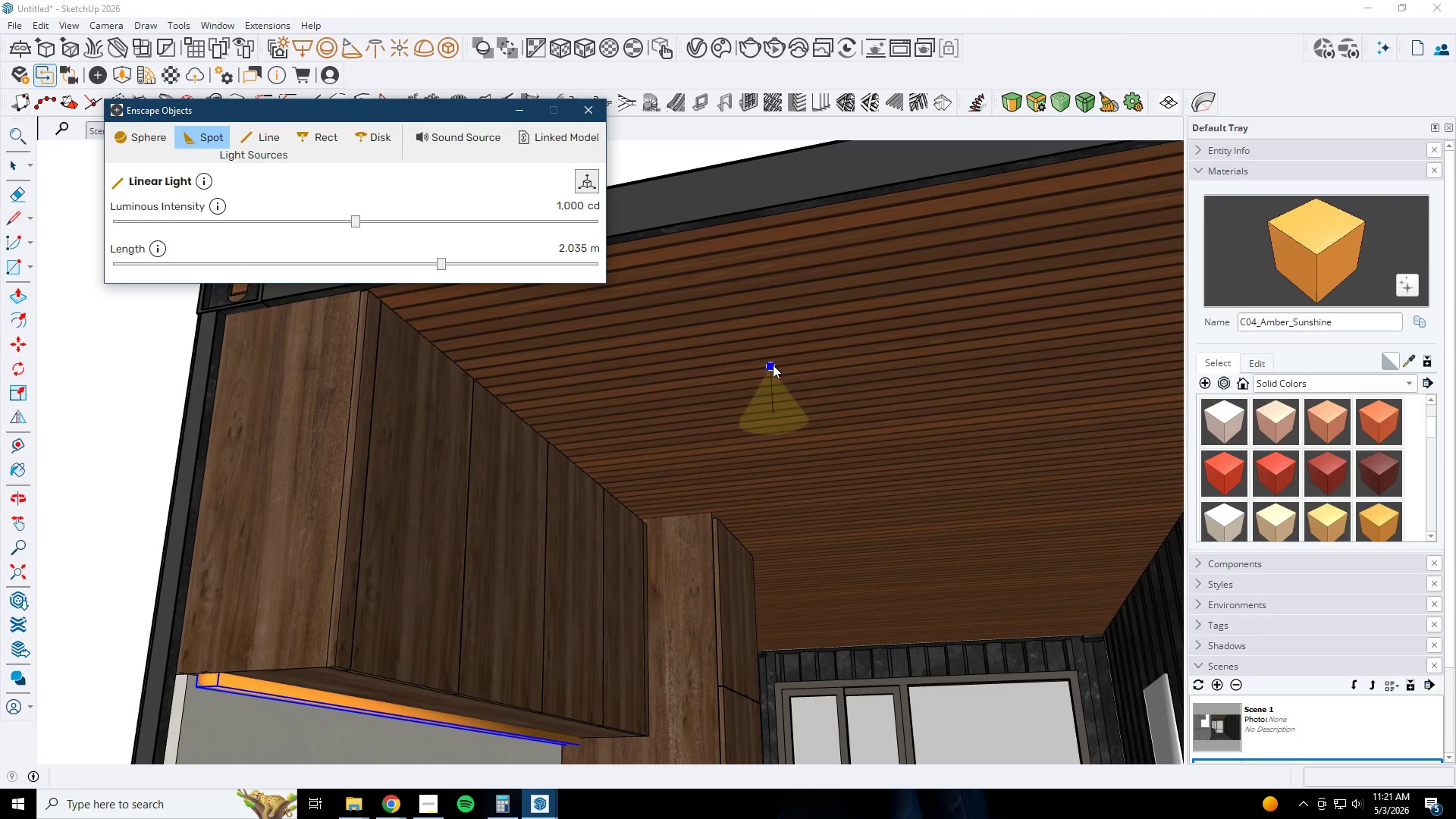 
double_click([770, 365])
 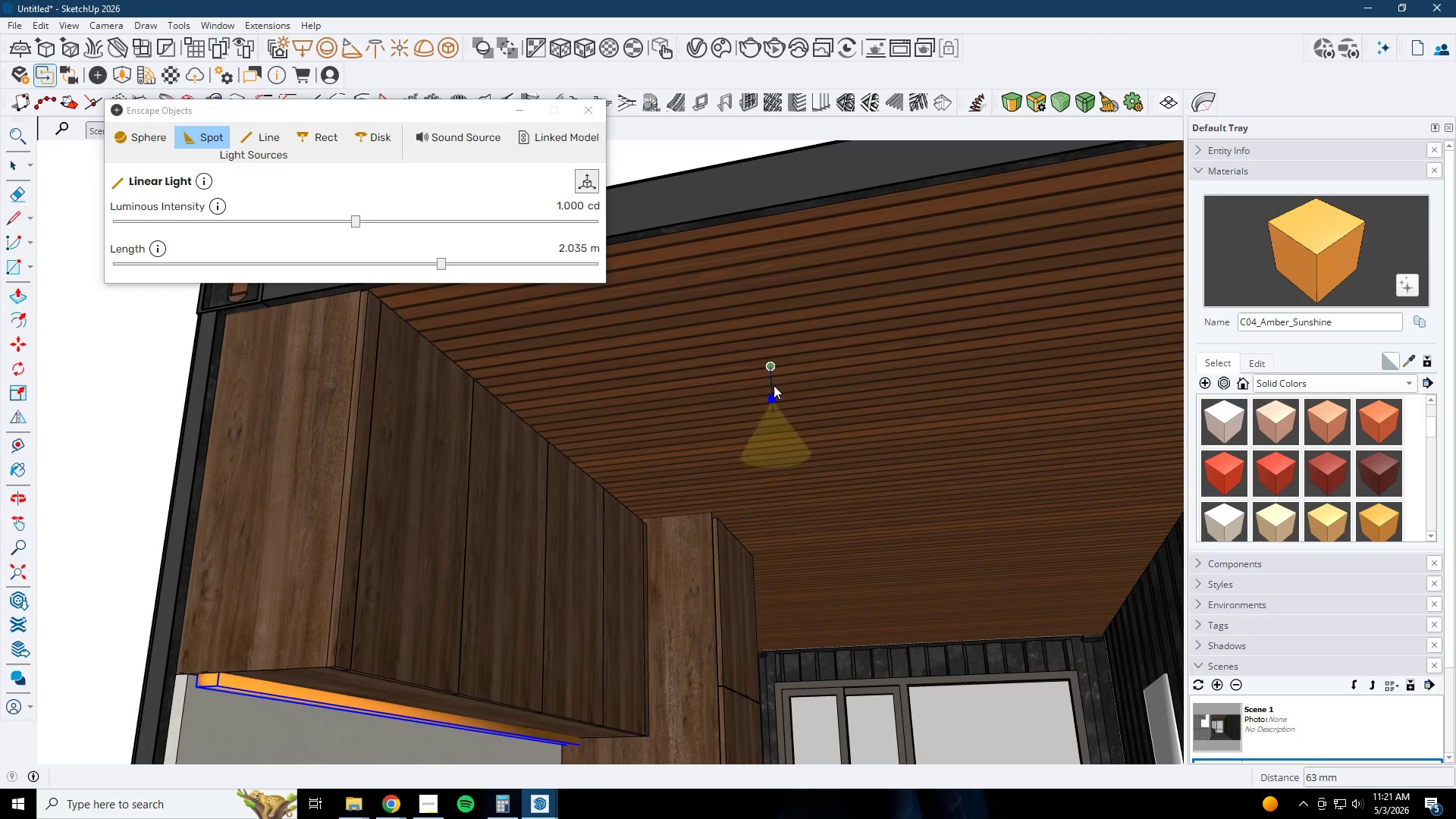 
left_click([774, 369])
 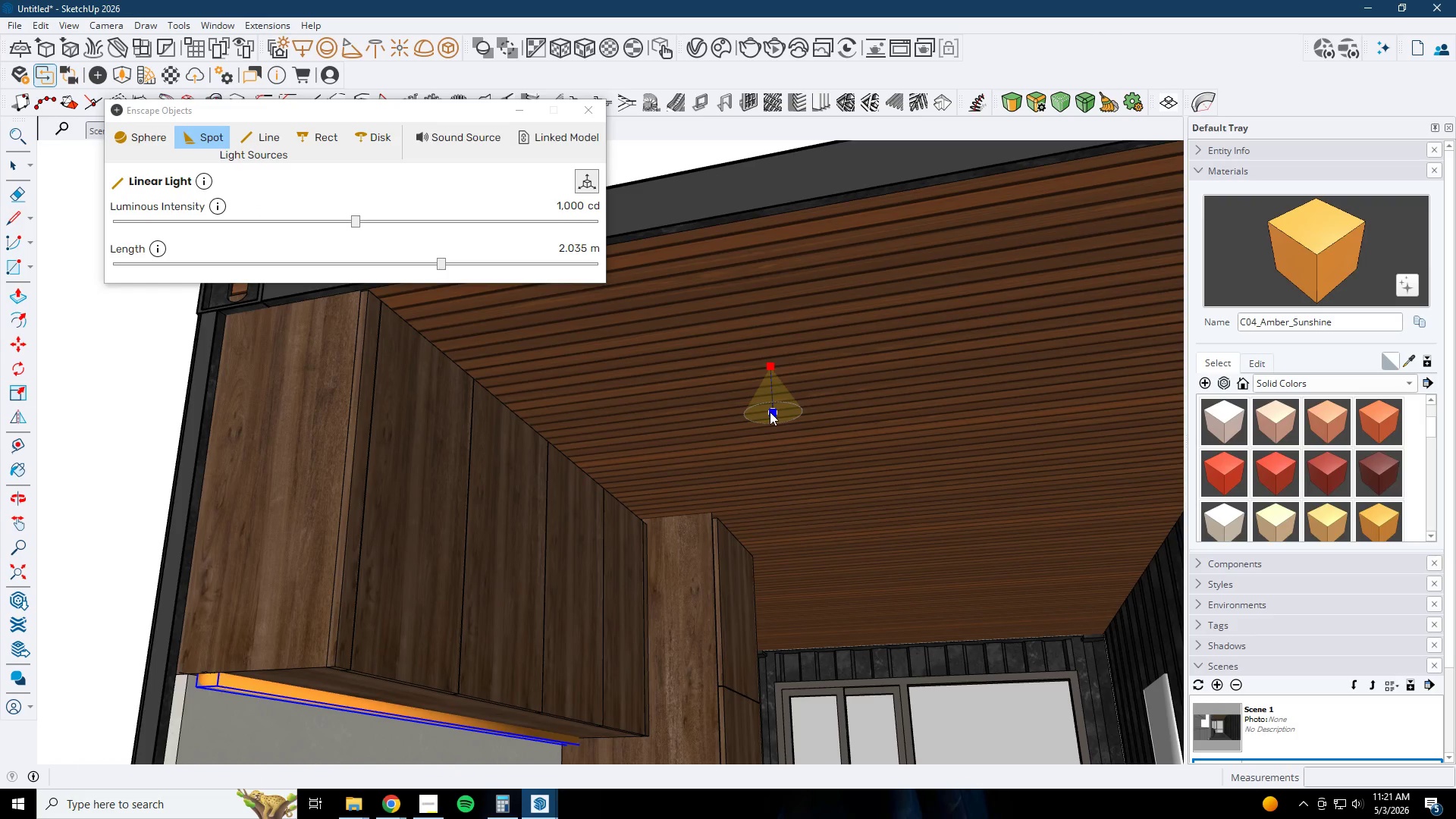 
left_click([770, 412])
 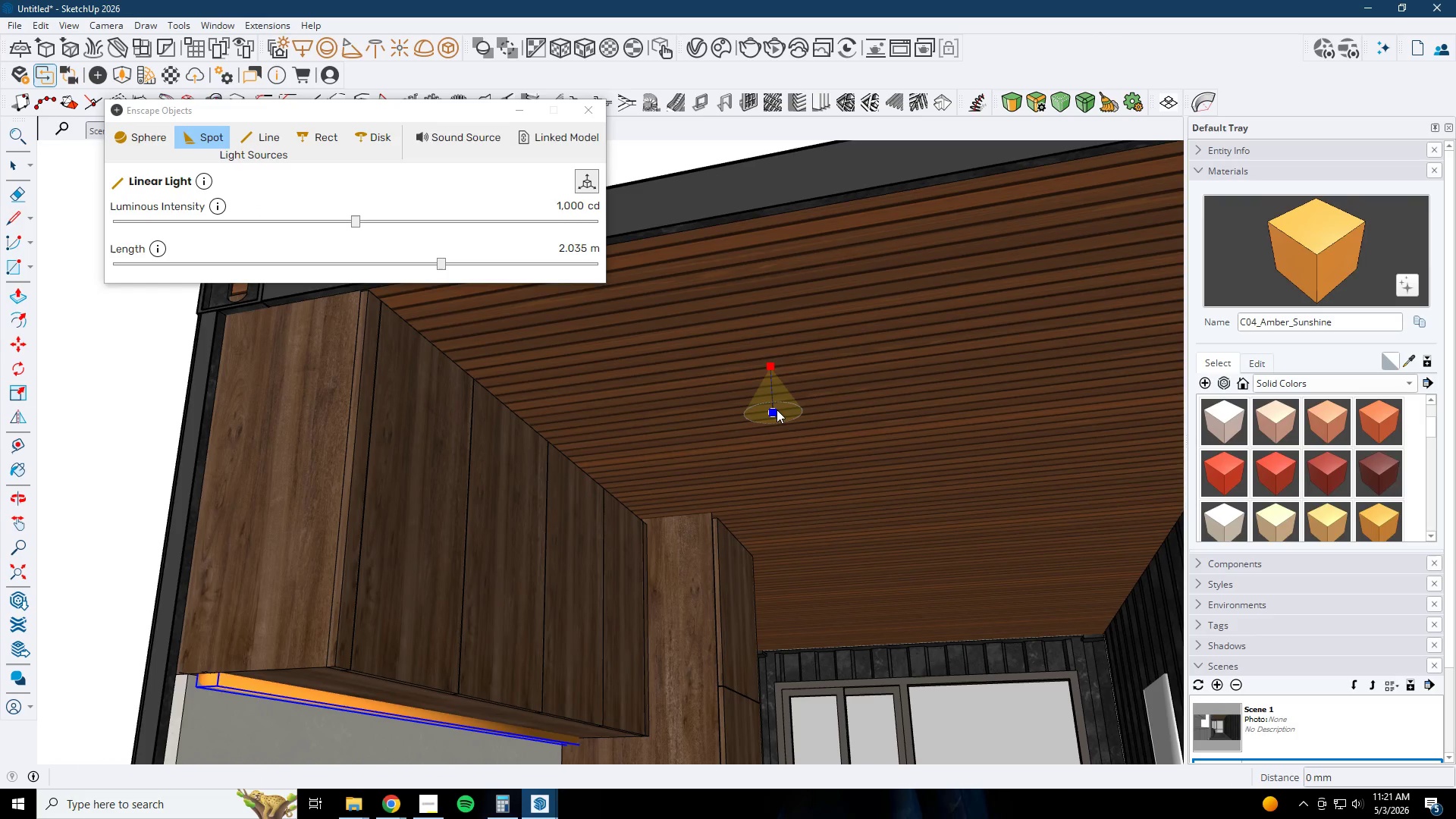 
left_click([777, 410])
 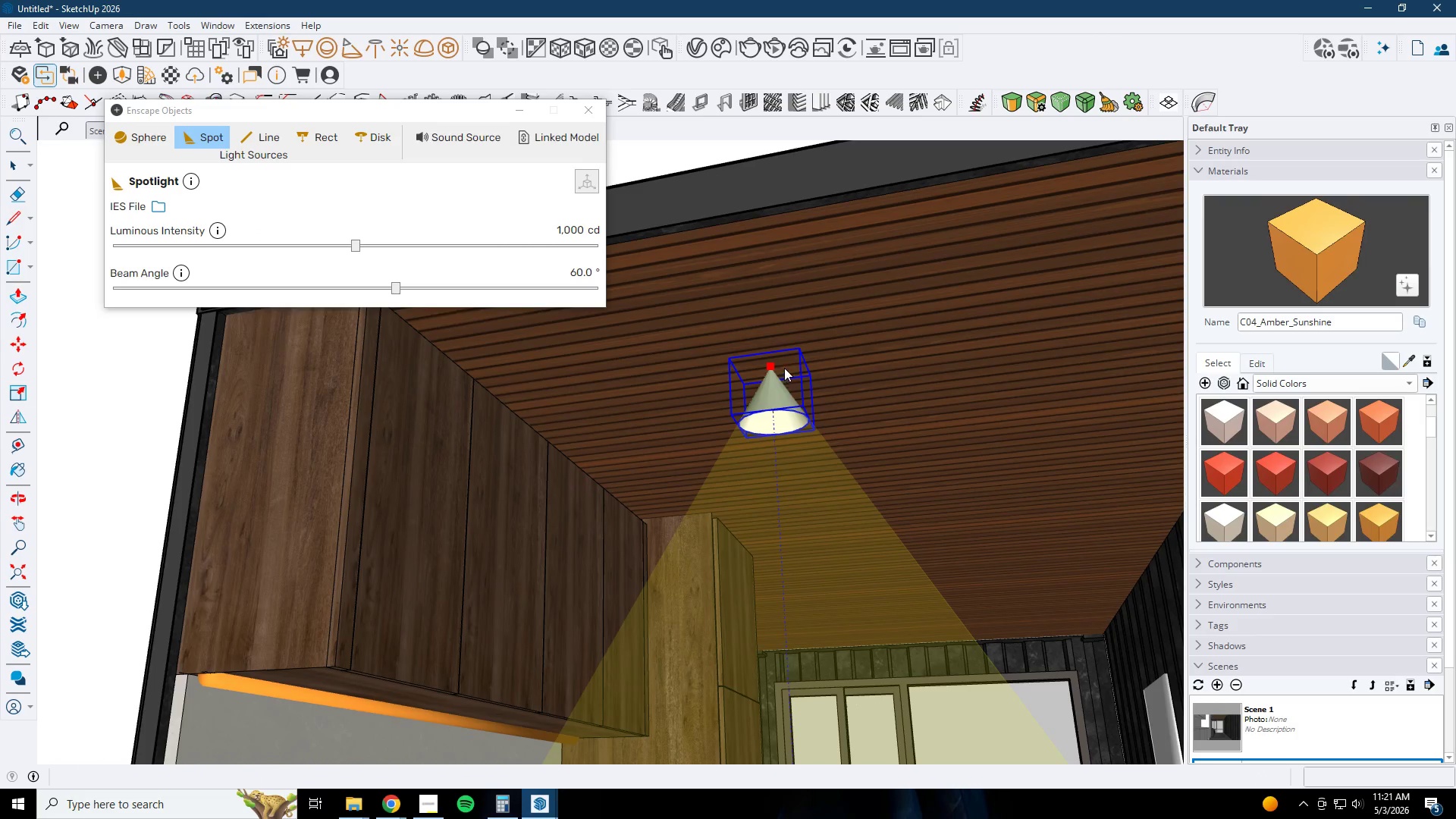 
key(Space)
 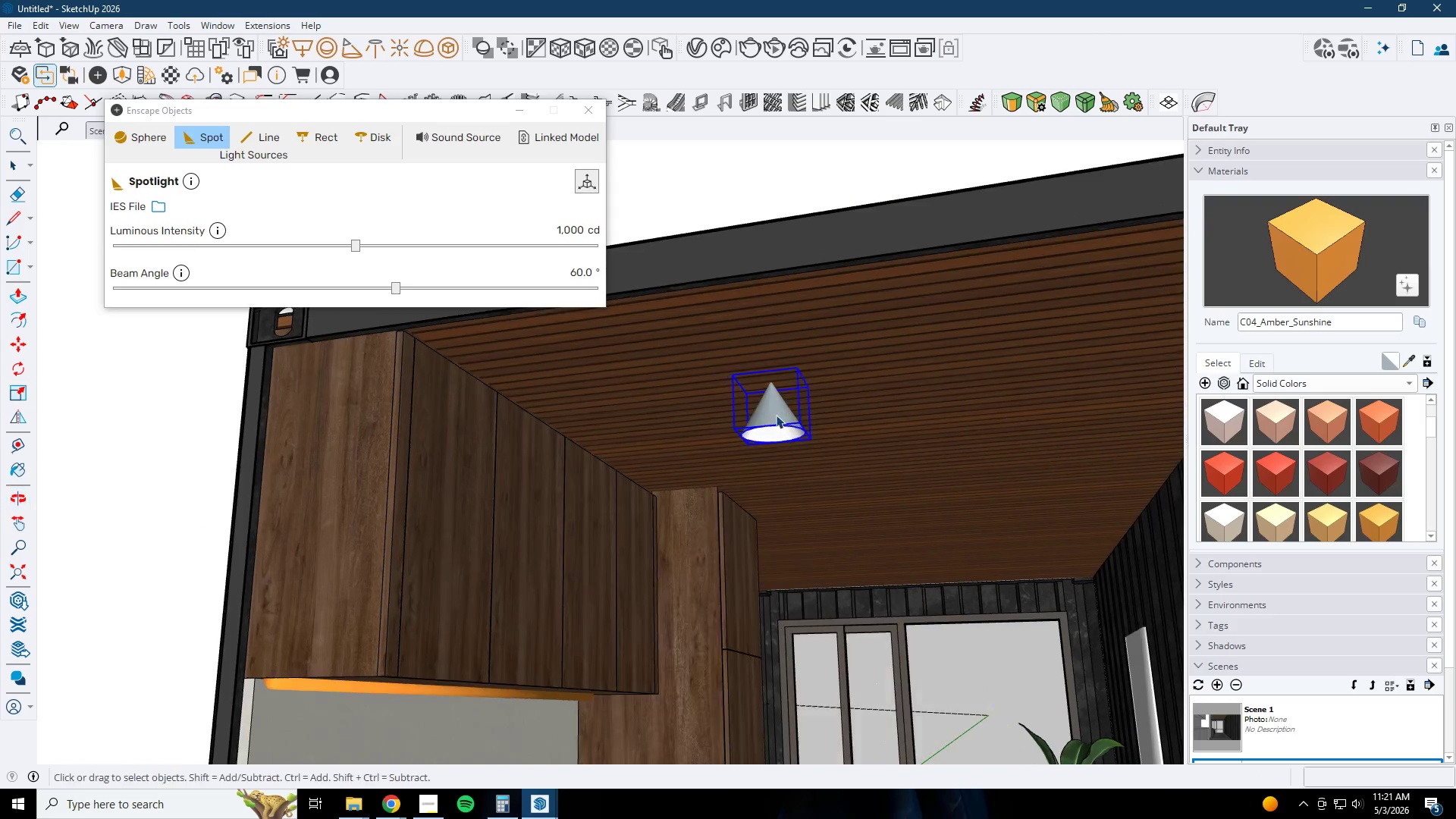 
key(Escape)
 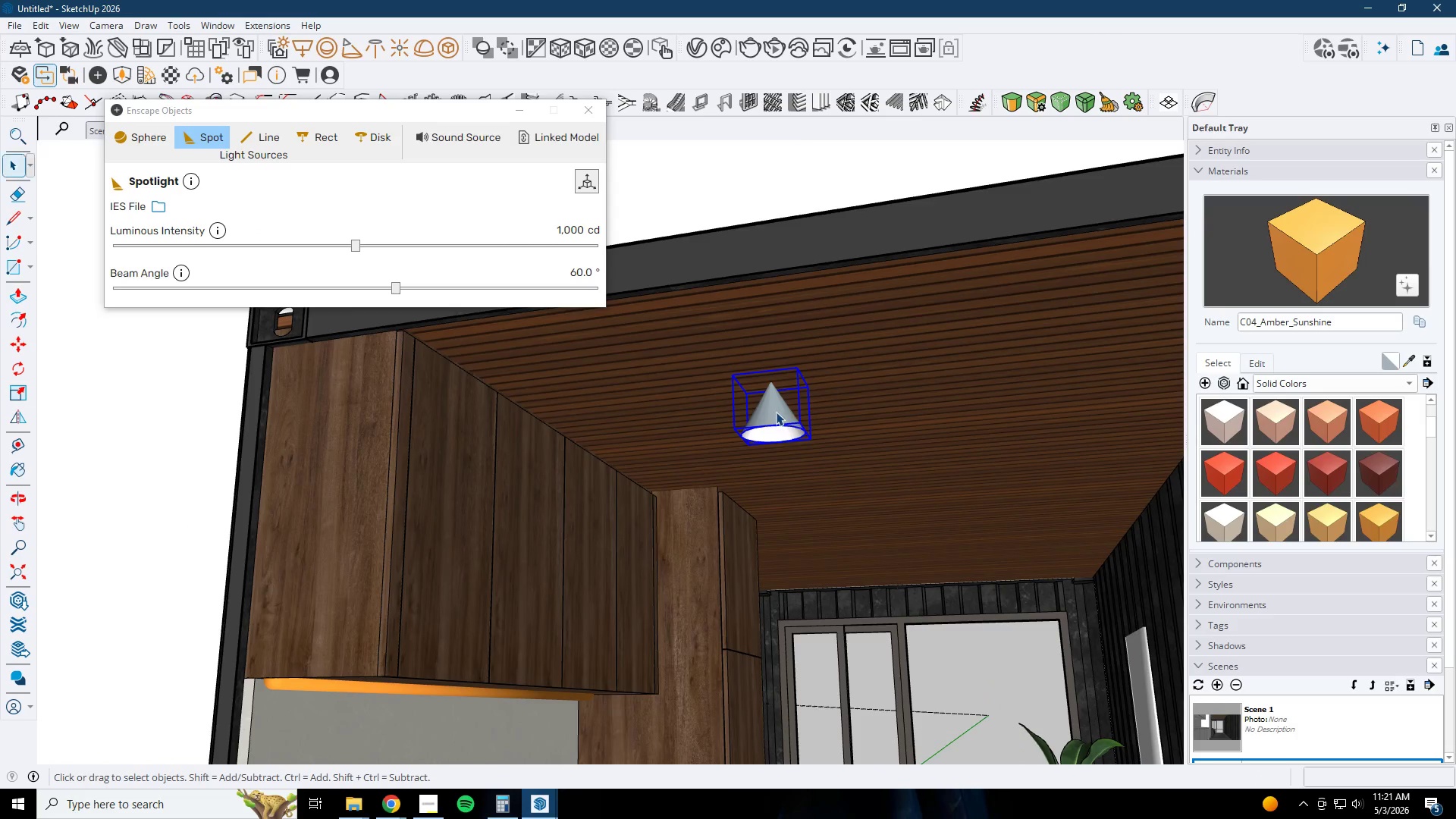 
left_click([776, 411])
 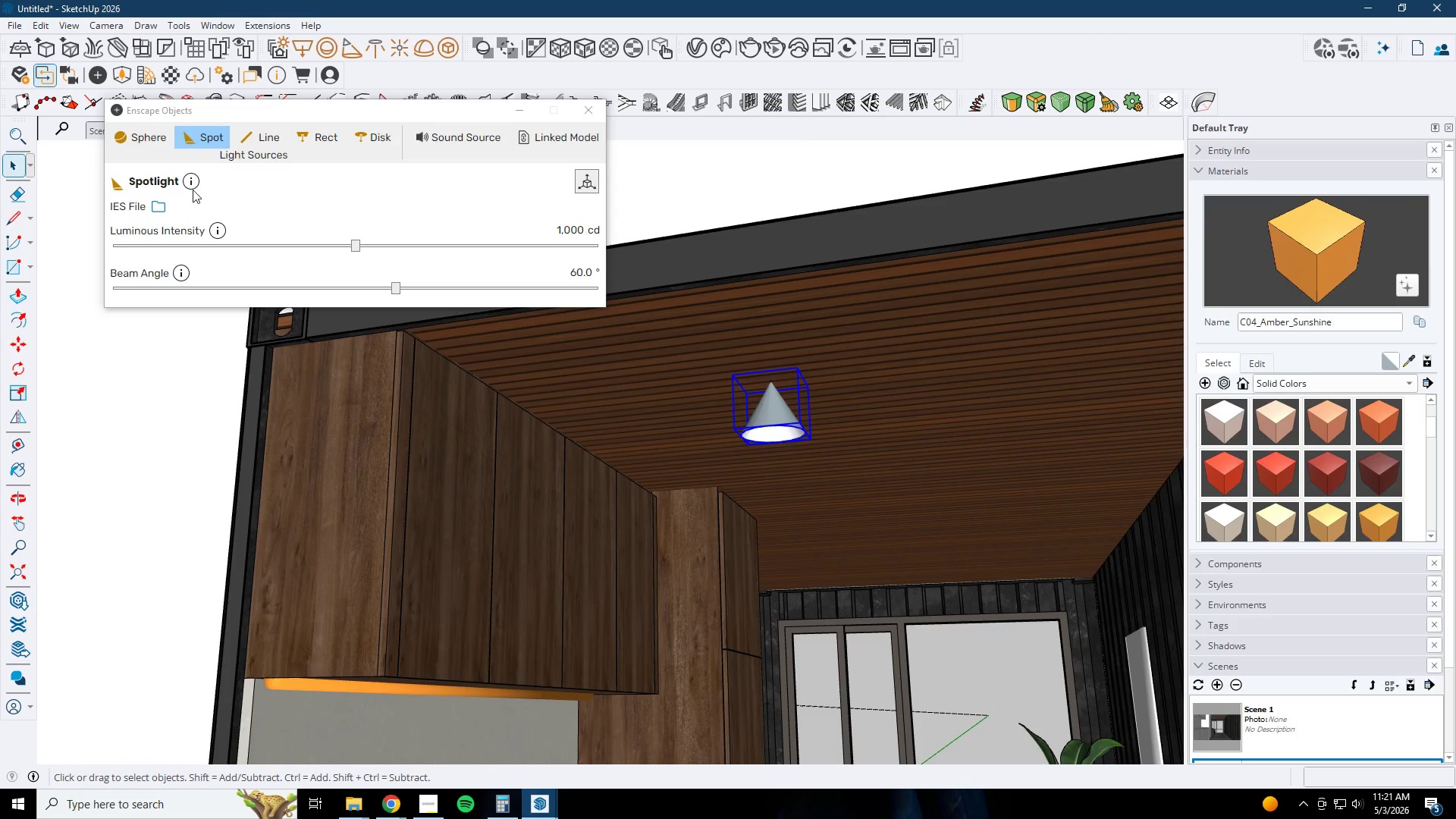 
scroll: coordinate [776, 415], scroll_direction: down, amount: 1.0
 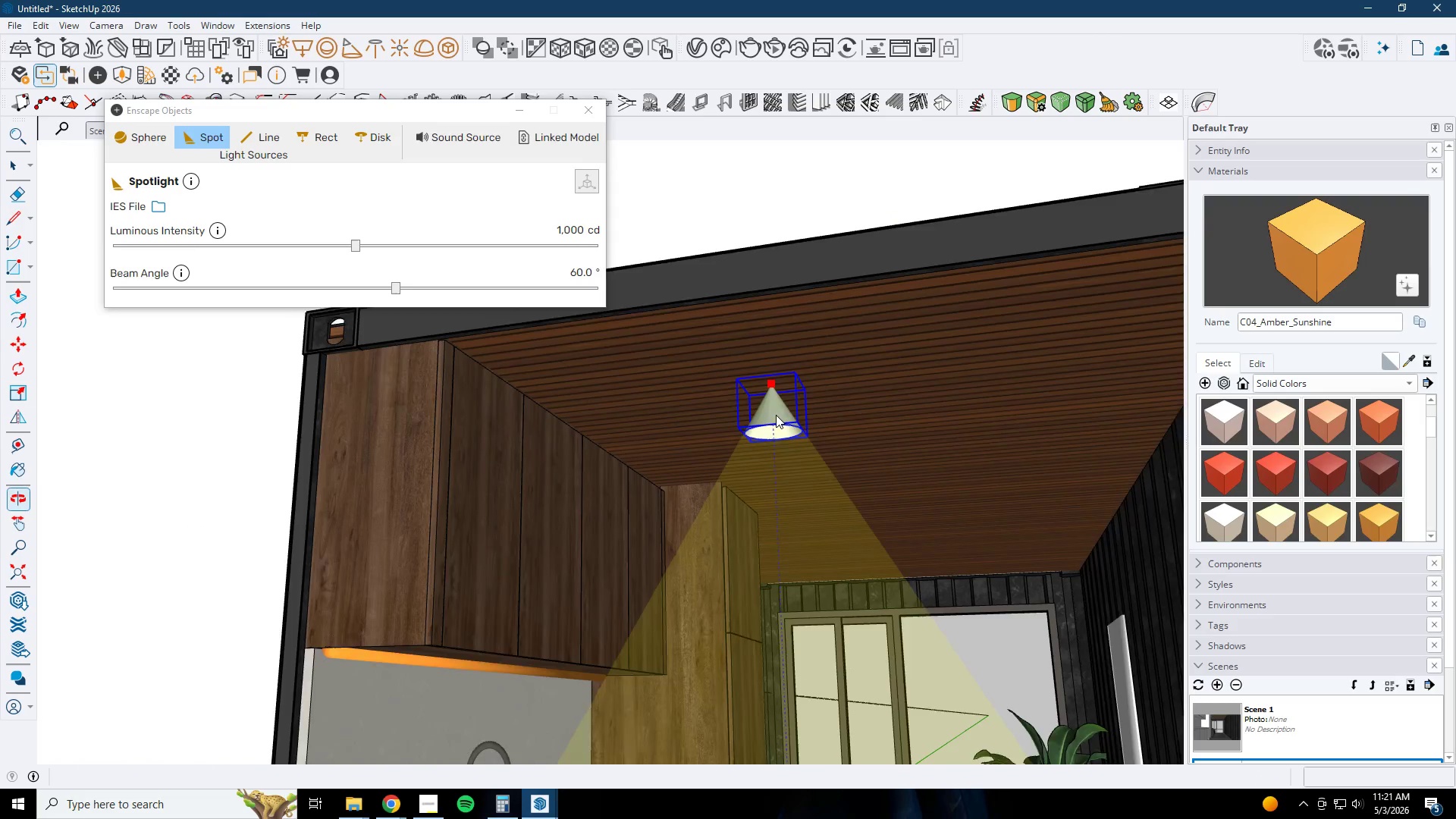 
left_click([163, 209])
 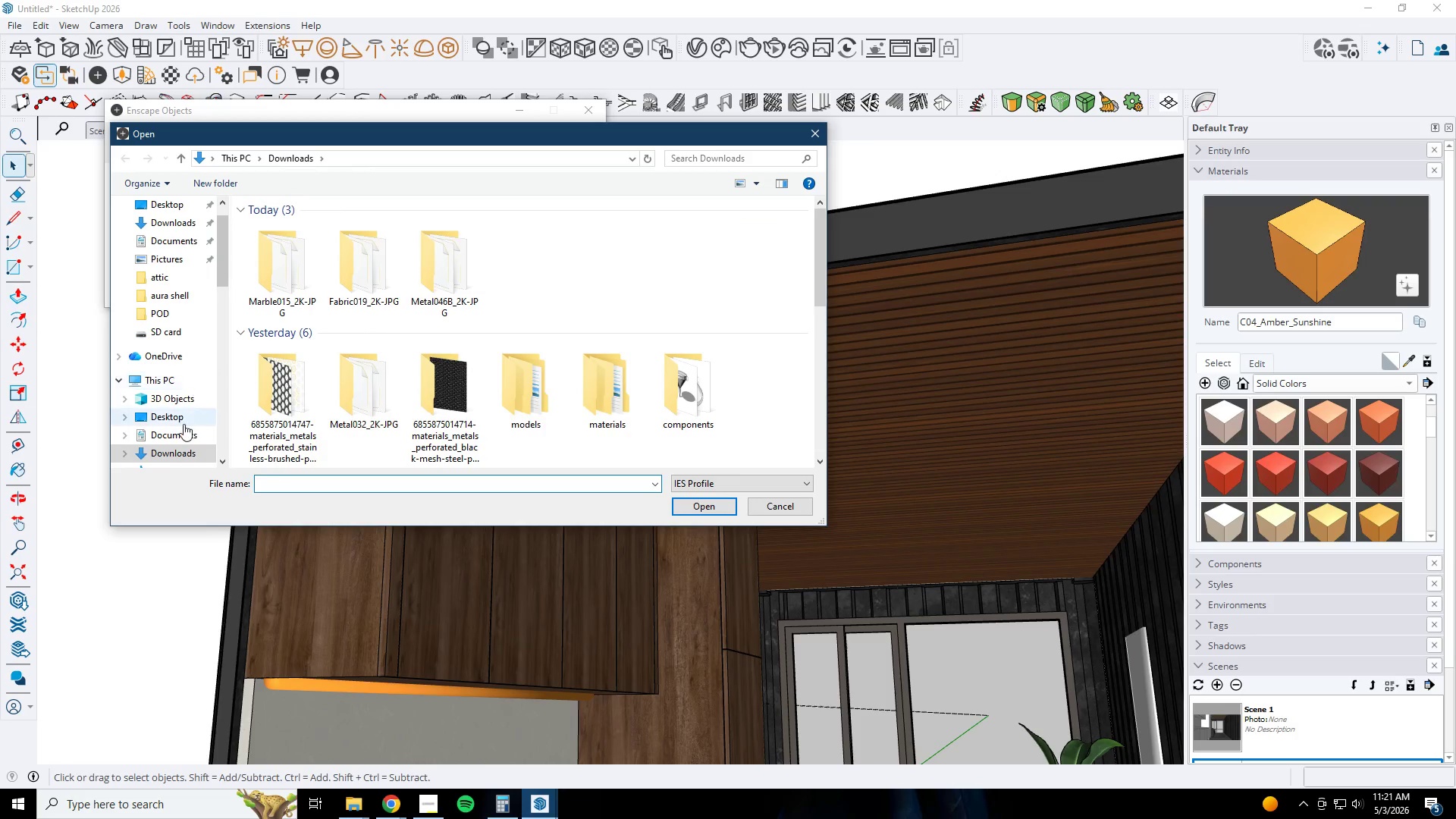 
scroll: coordinate [175, 453], scroll_direction: down, amount: 9.0
 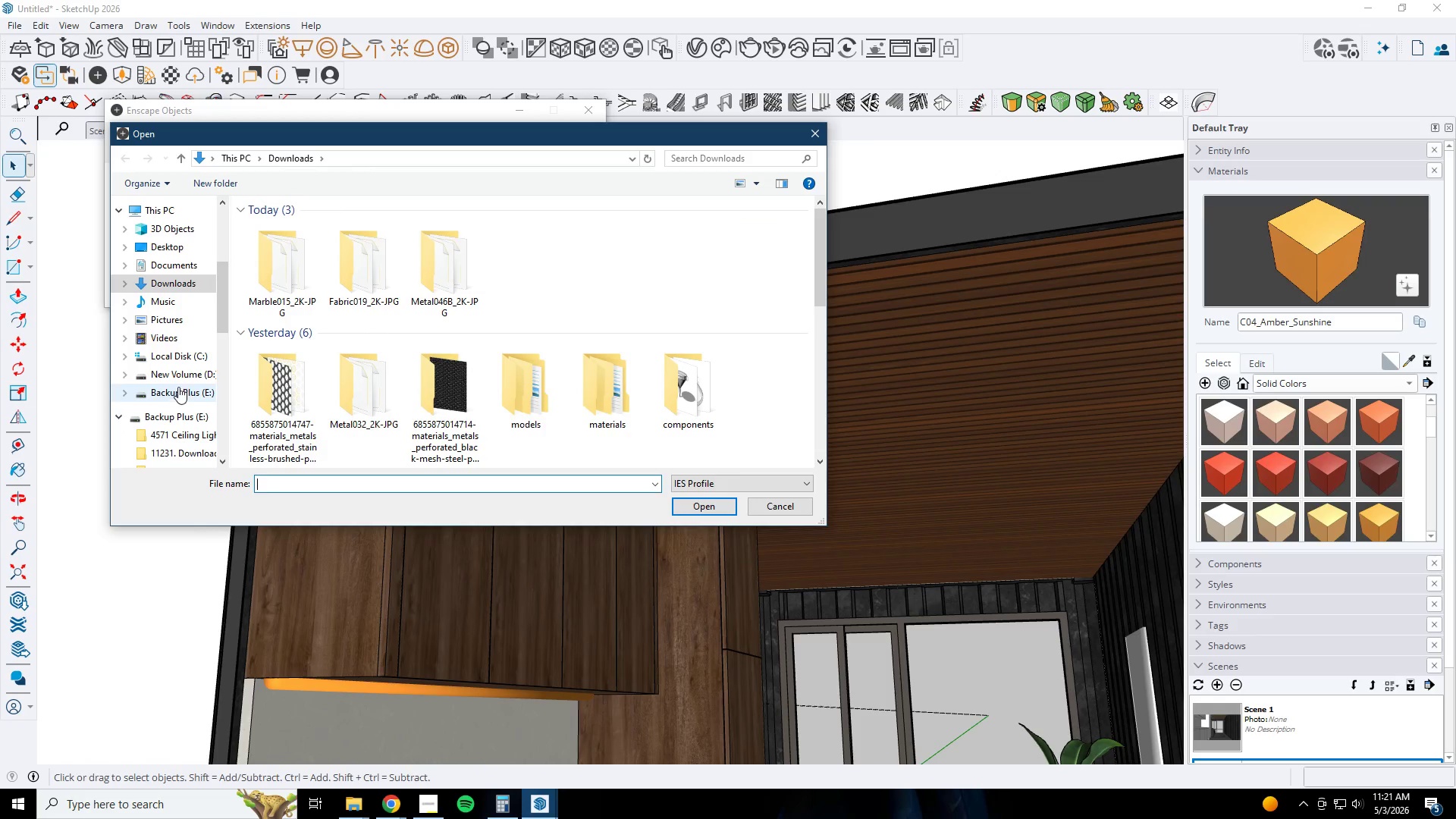 
left_click([182, 374])
 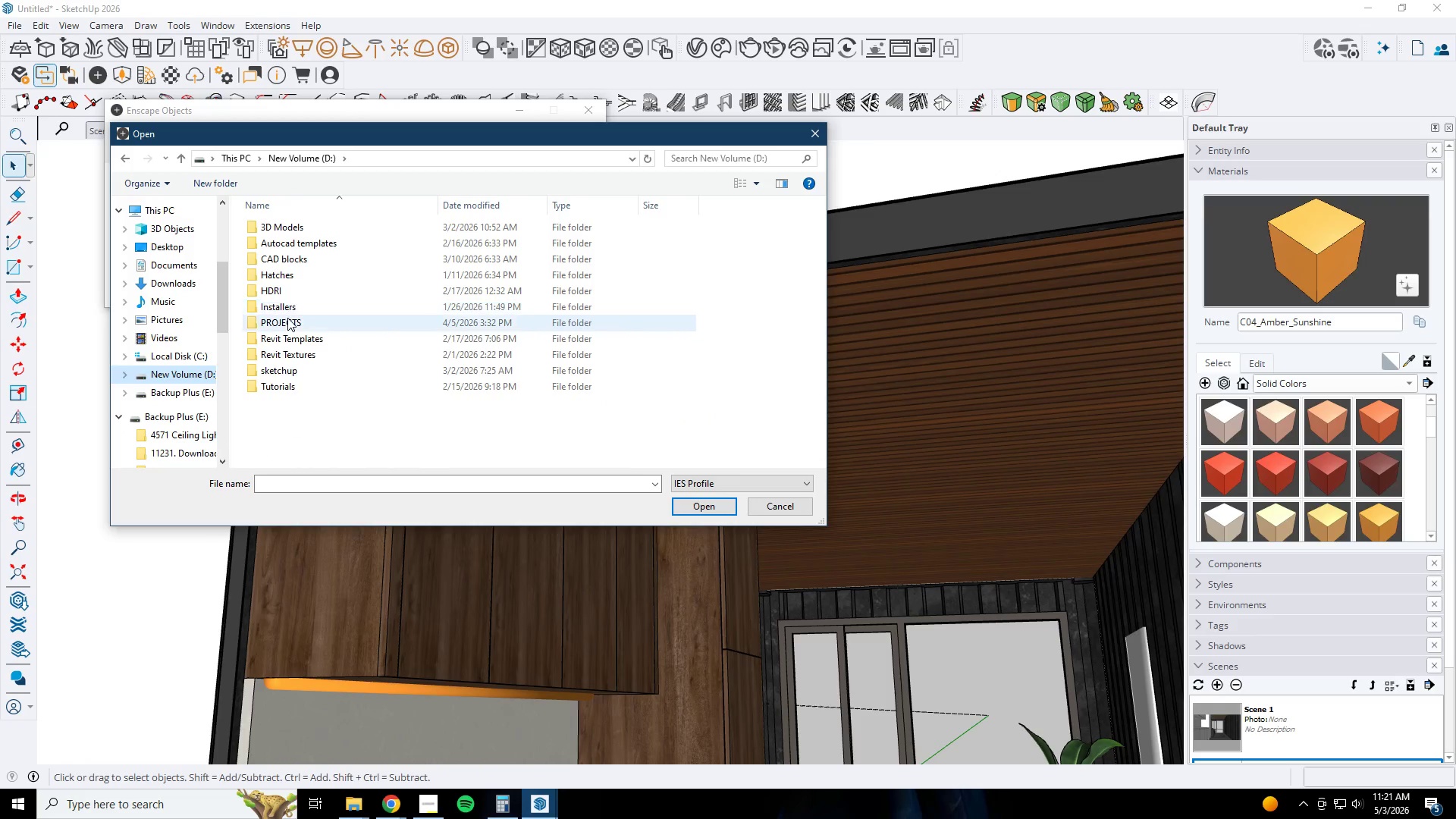 
left_click([287, 318])
 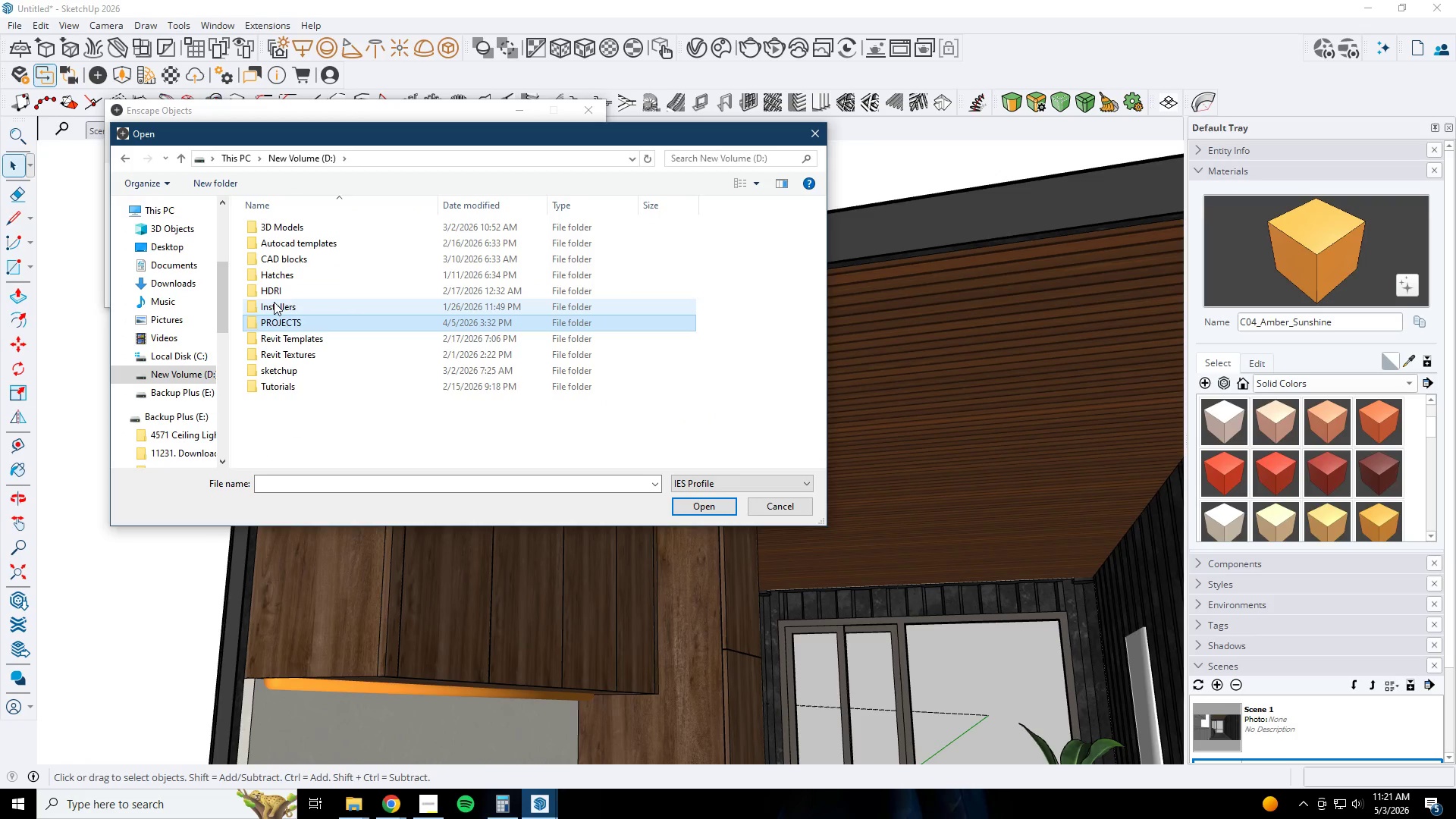 
double_click([287, 370])
 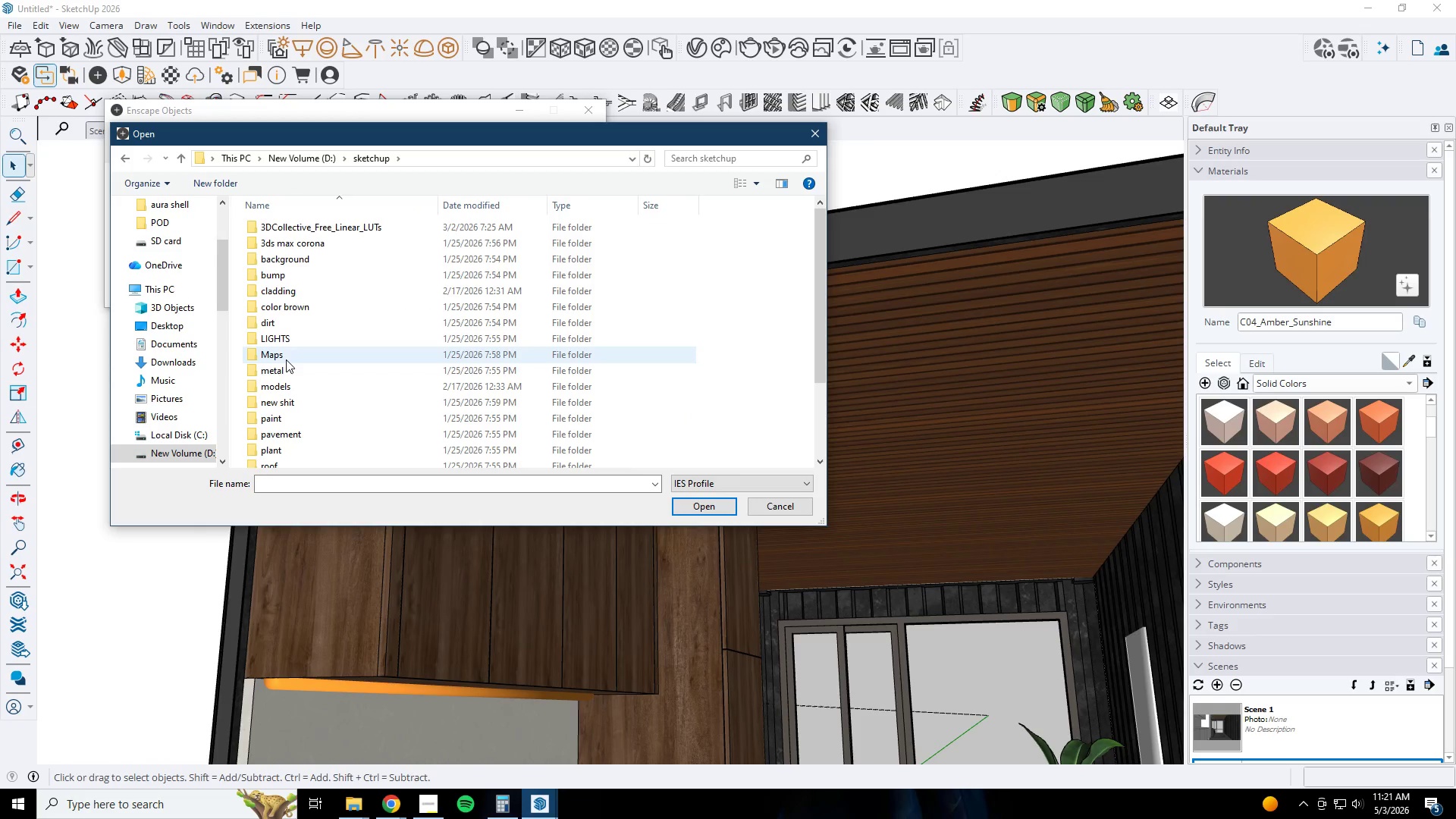 
double_click([289, 344])
 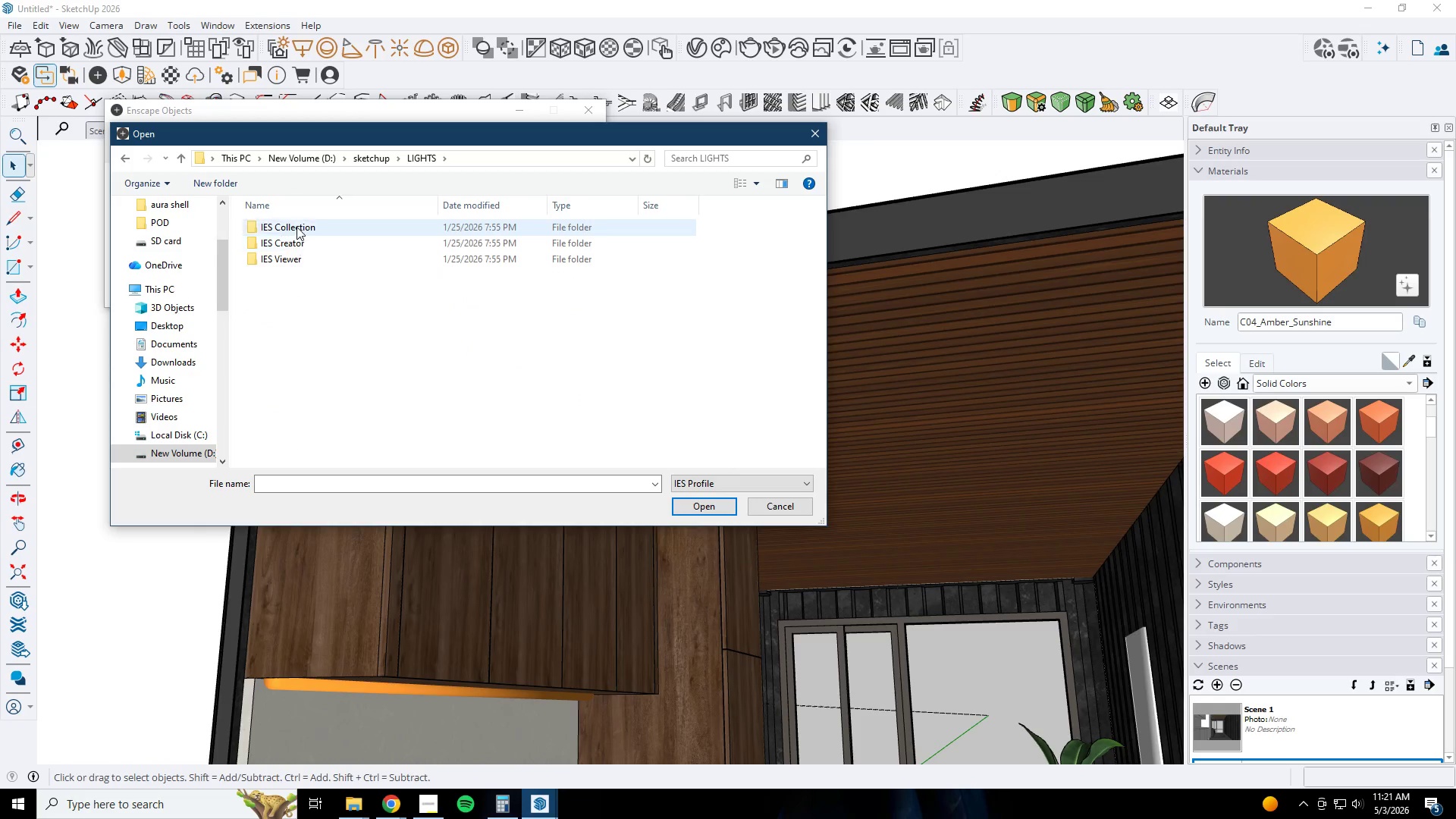 
double_click([297, 227])
 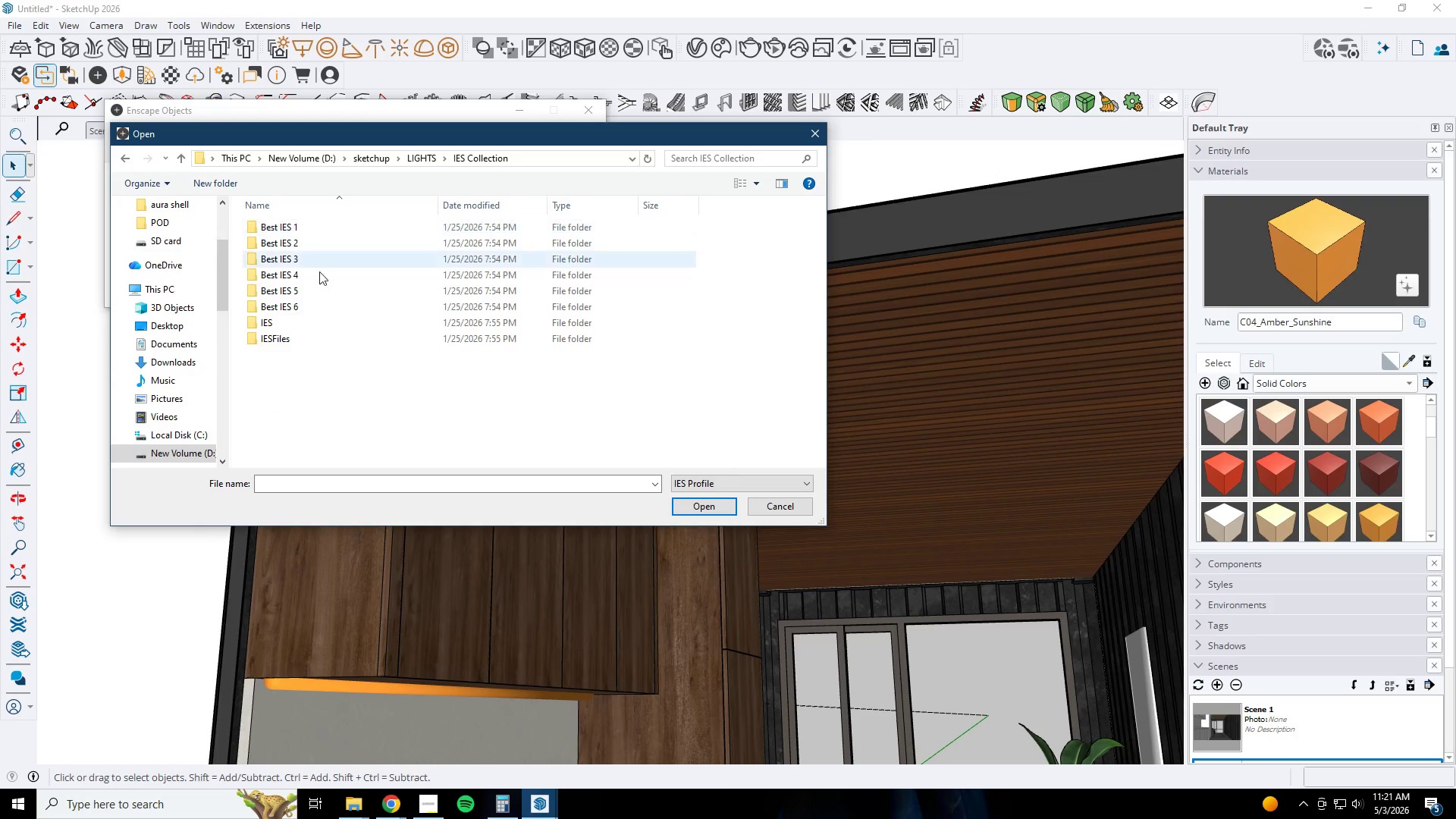 
scroll: coordinate [338, 350], scroll_direction: down, amount: 3.0
 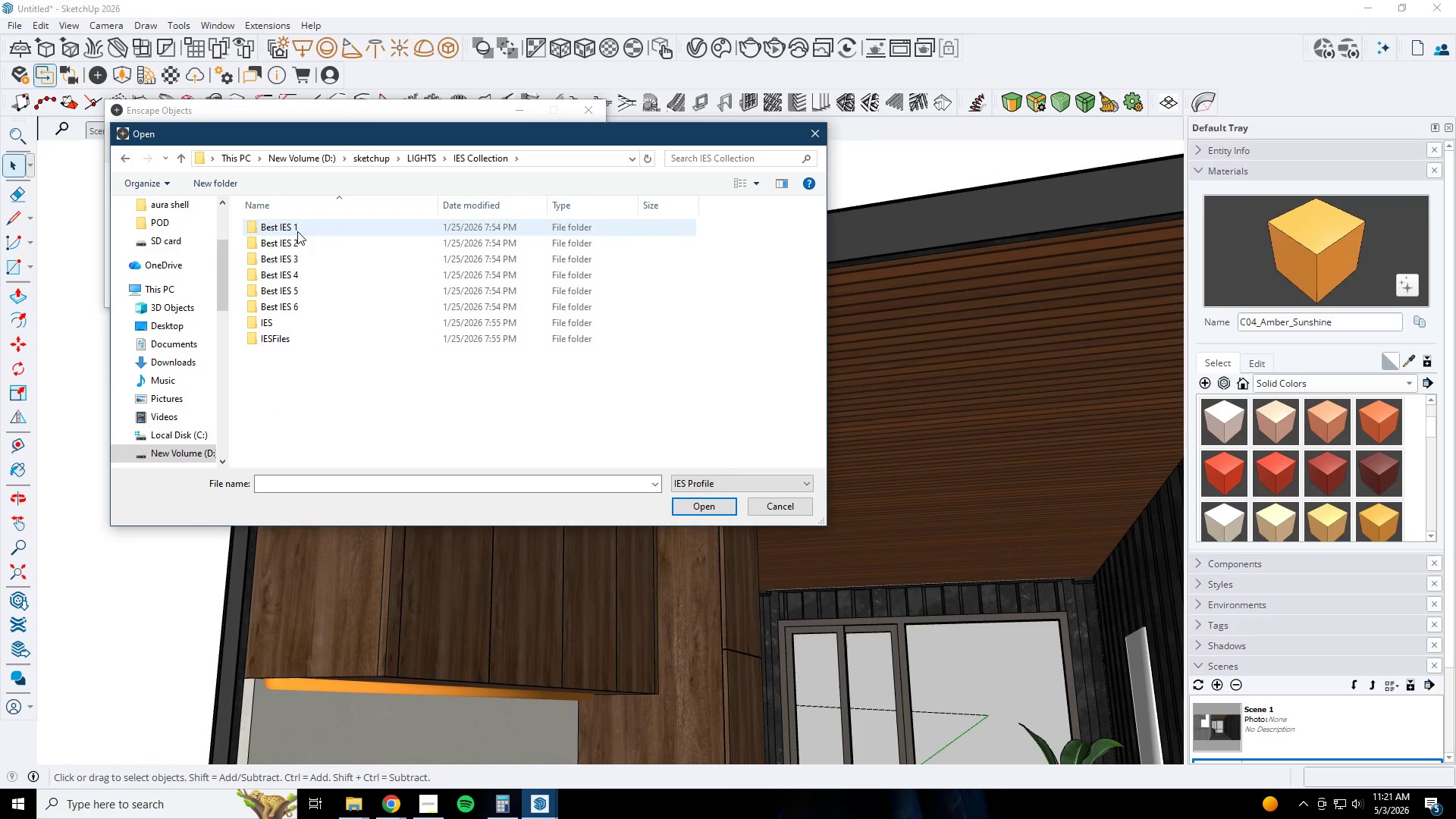 
double_click([297, 228])
 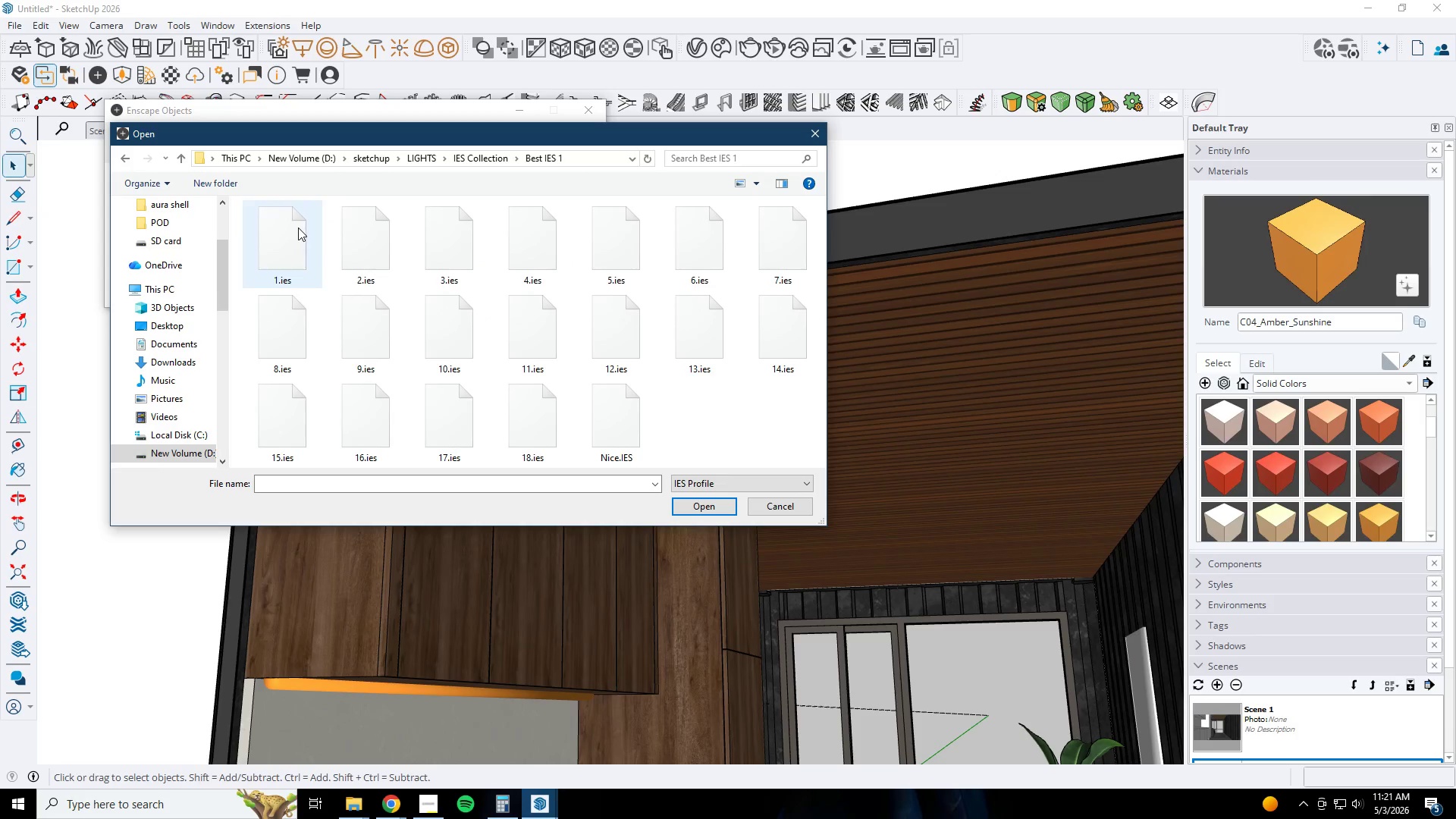 
scroll: coordinate [350, 327], scroll_direction: down, amount: 3.0
 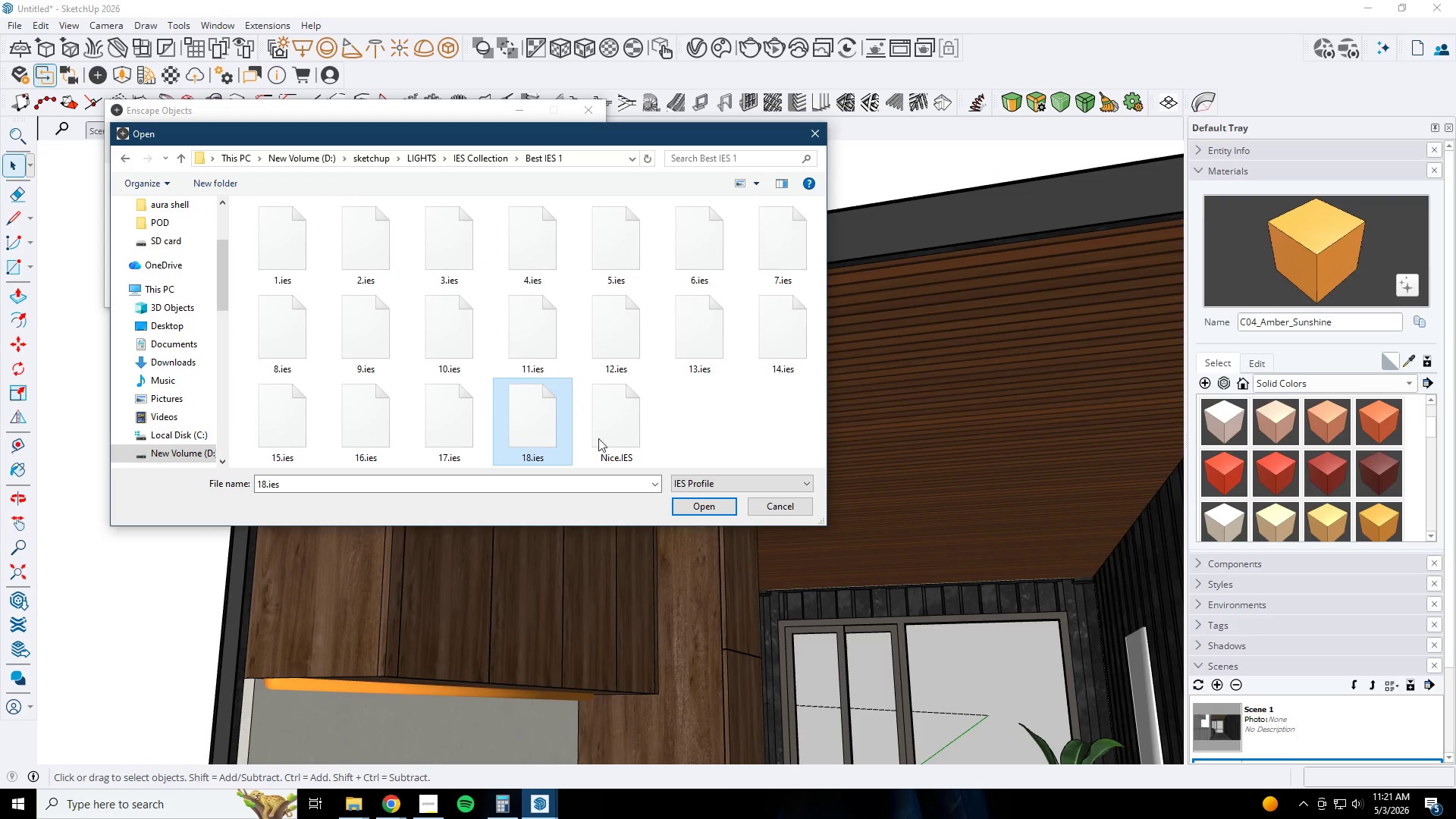 
left_click([692, 505])
 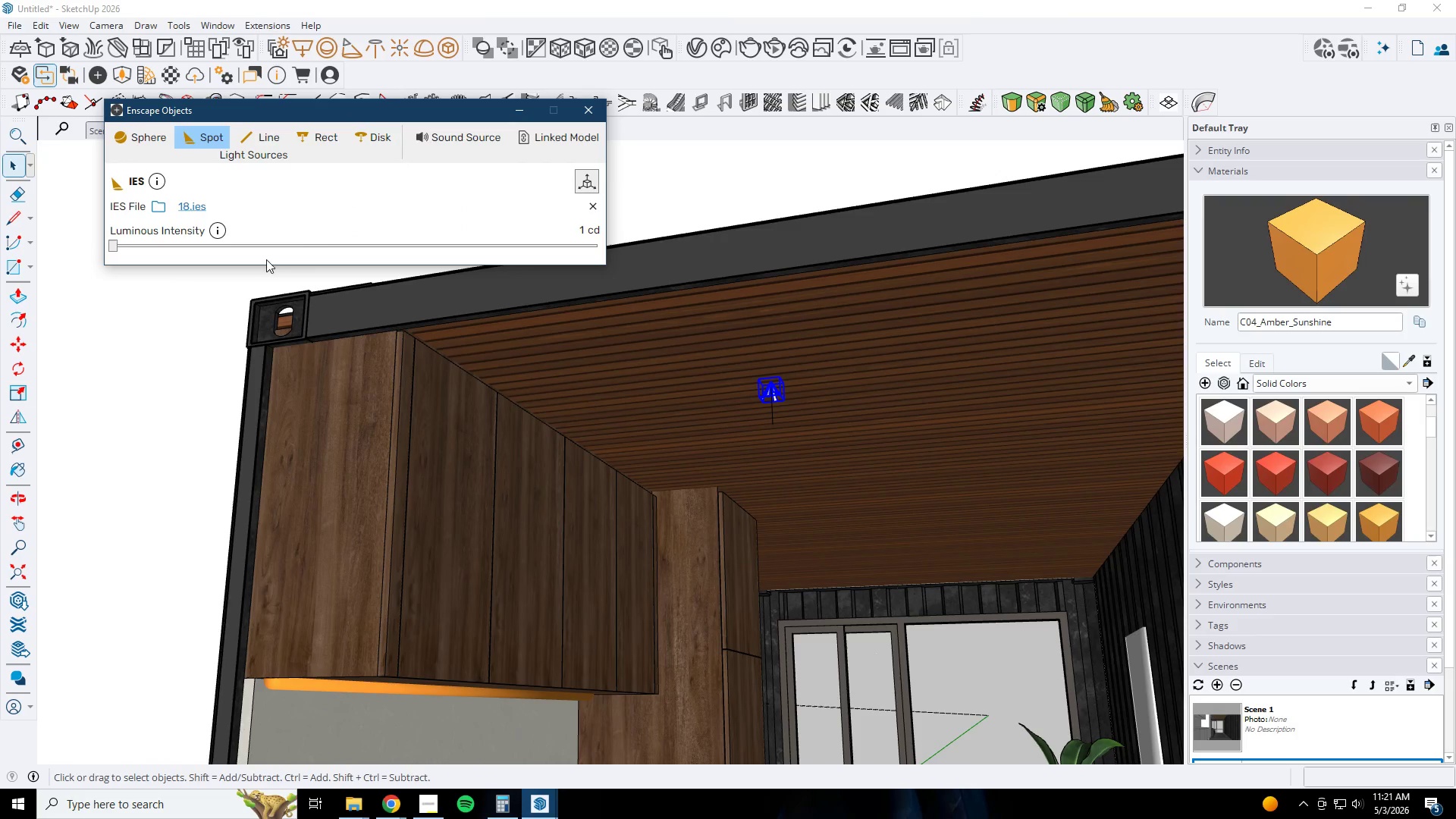 
left_click_drag(start_coordinate=[110, 249], to_coordinate=[325, 260])
 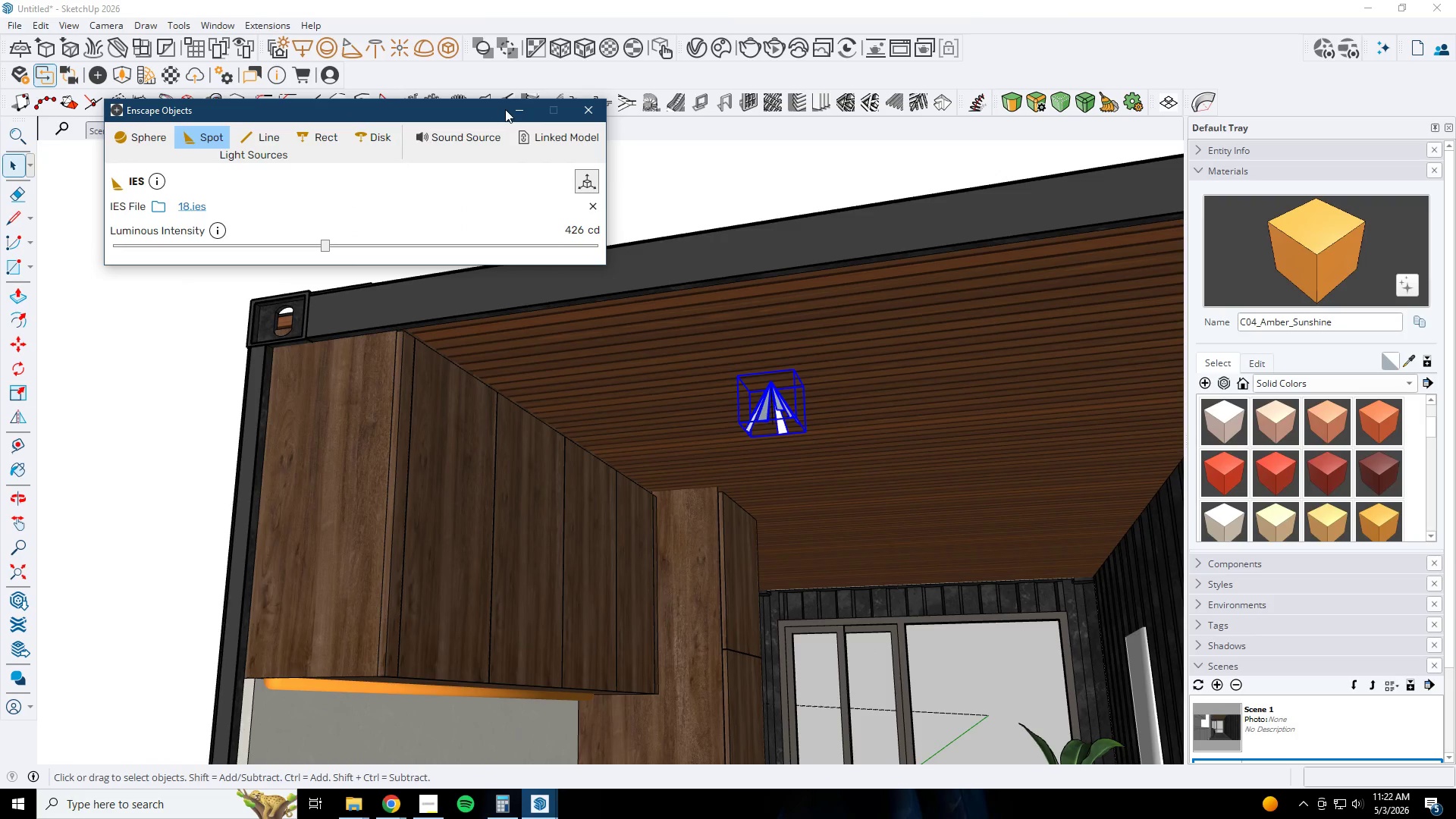 
left_click([519, 111])
 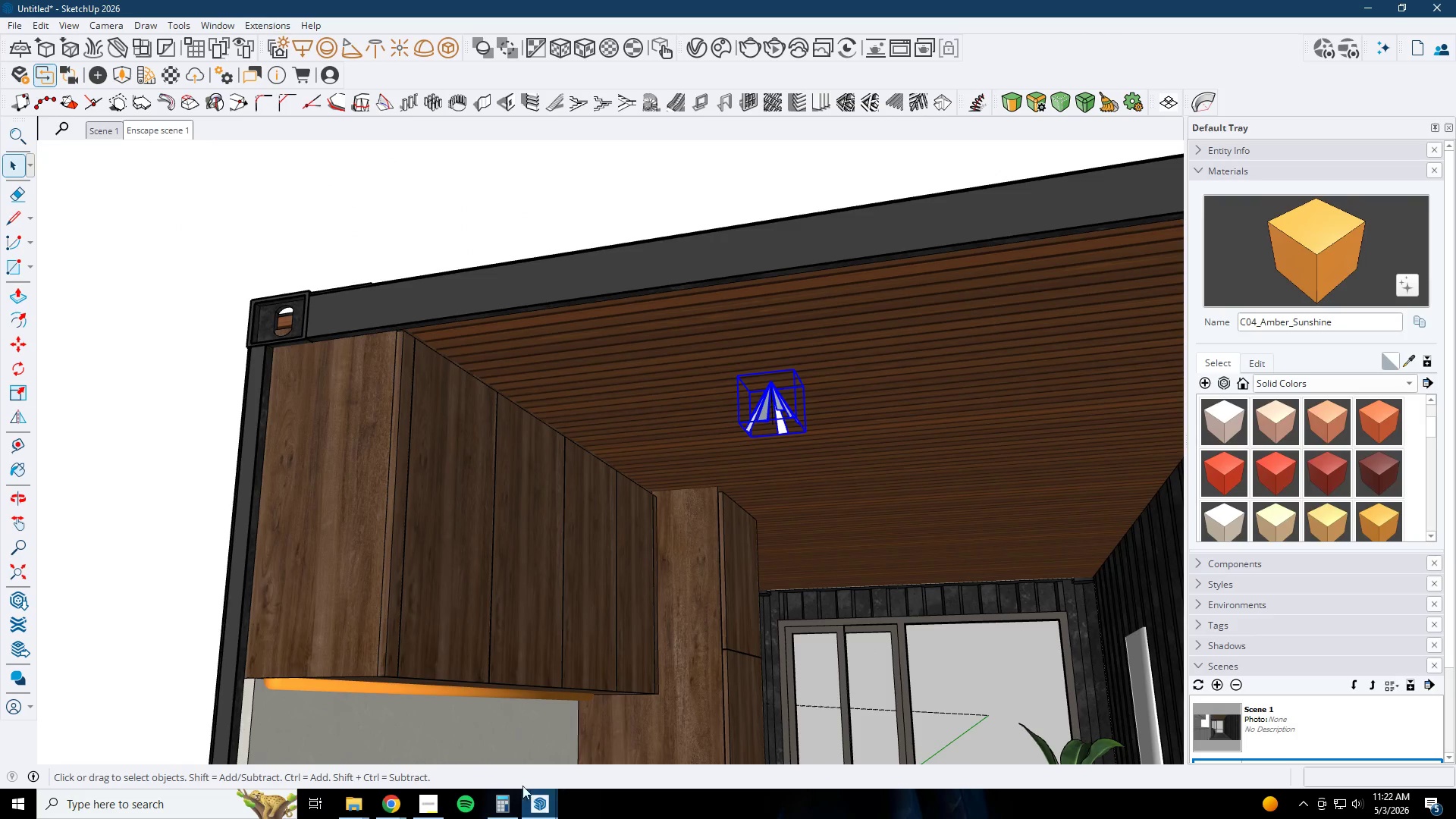 
left_click([534, 811])
 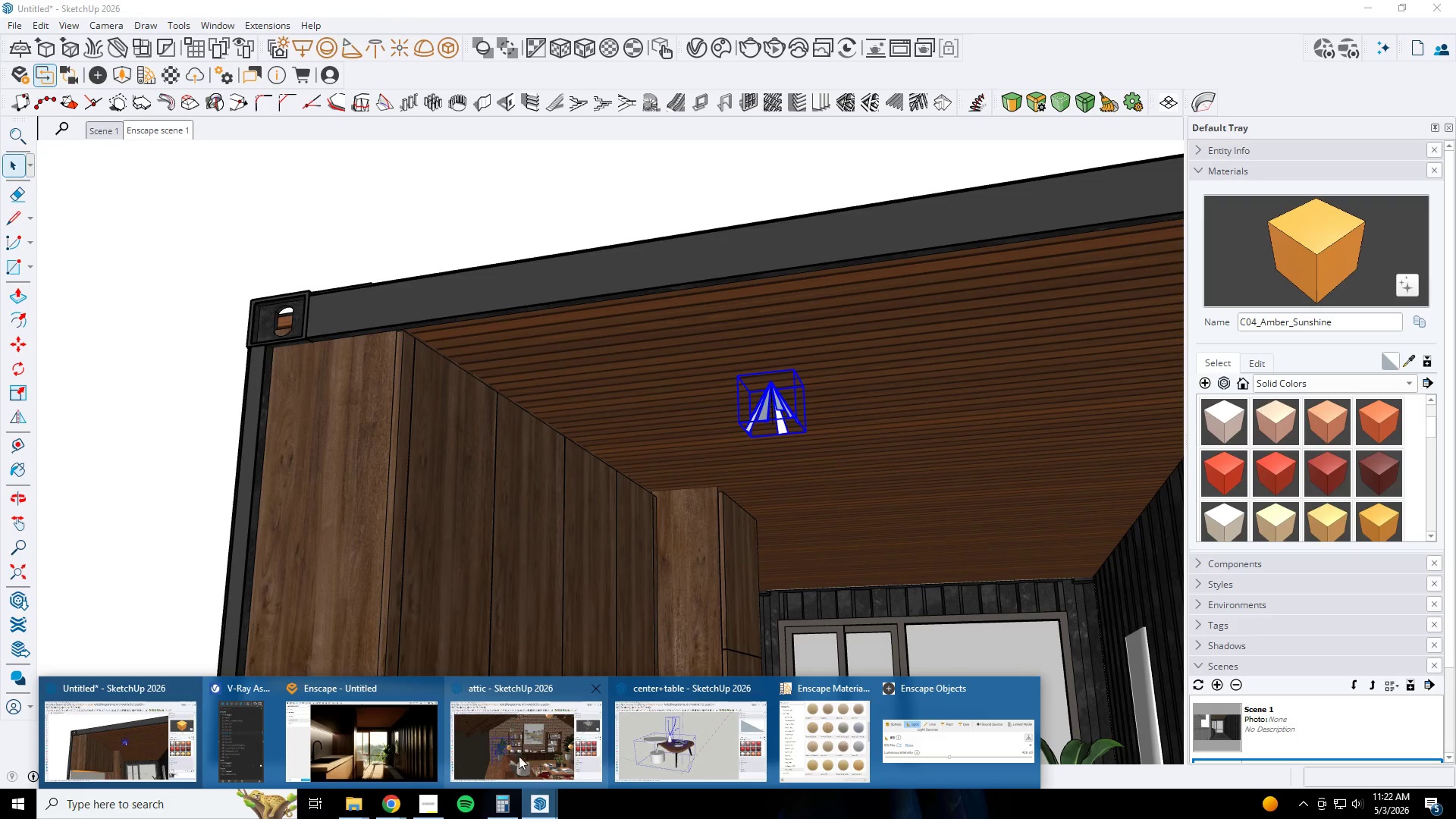 
left_click([353, 752])
 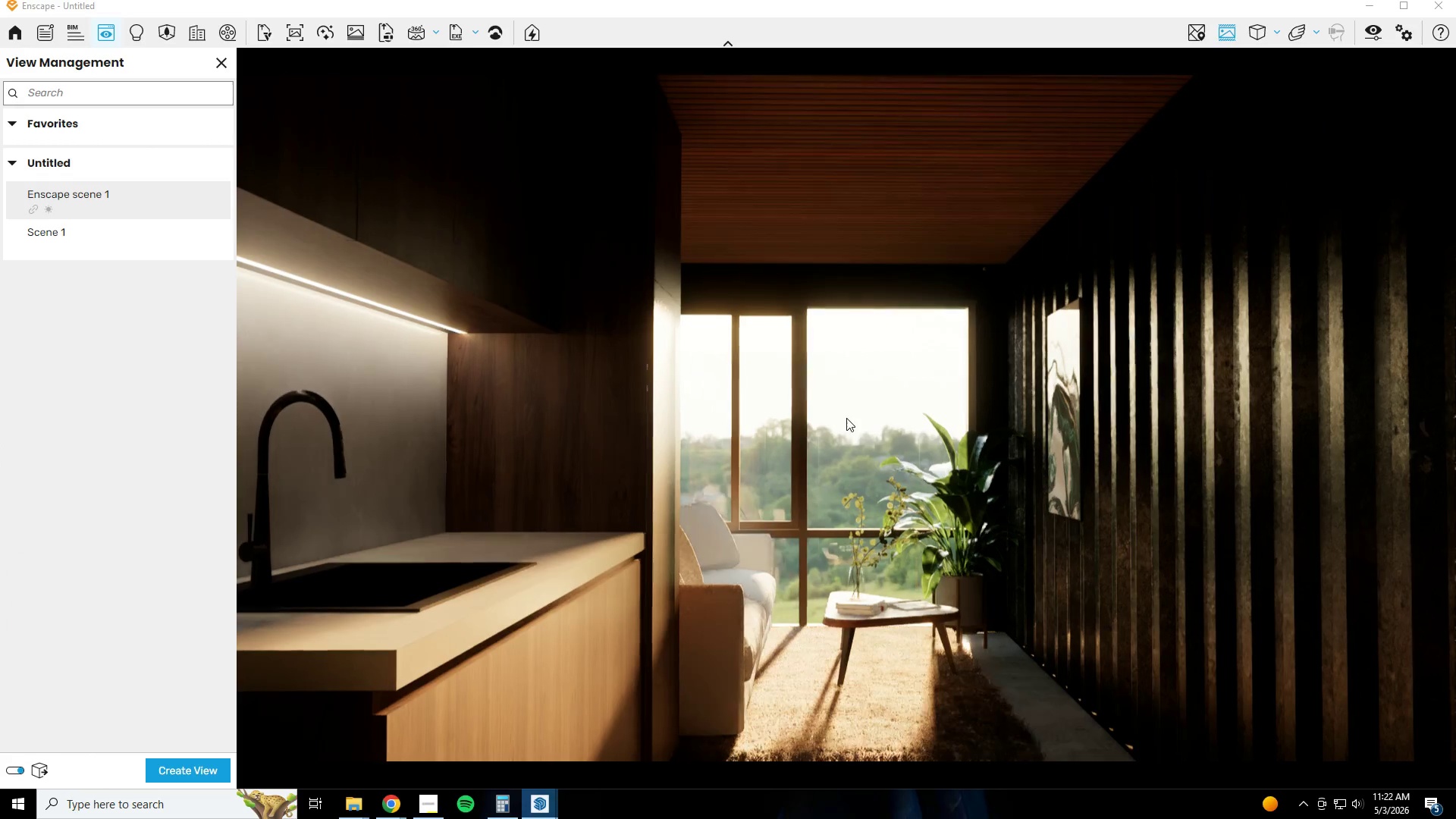 
hold_key(key=S, duration=0.56)
 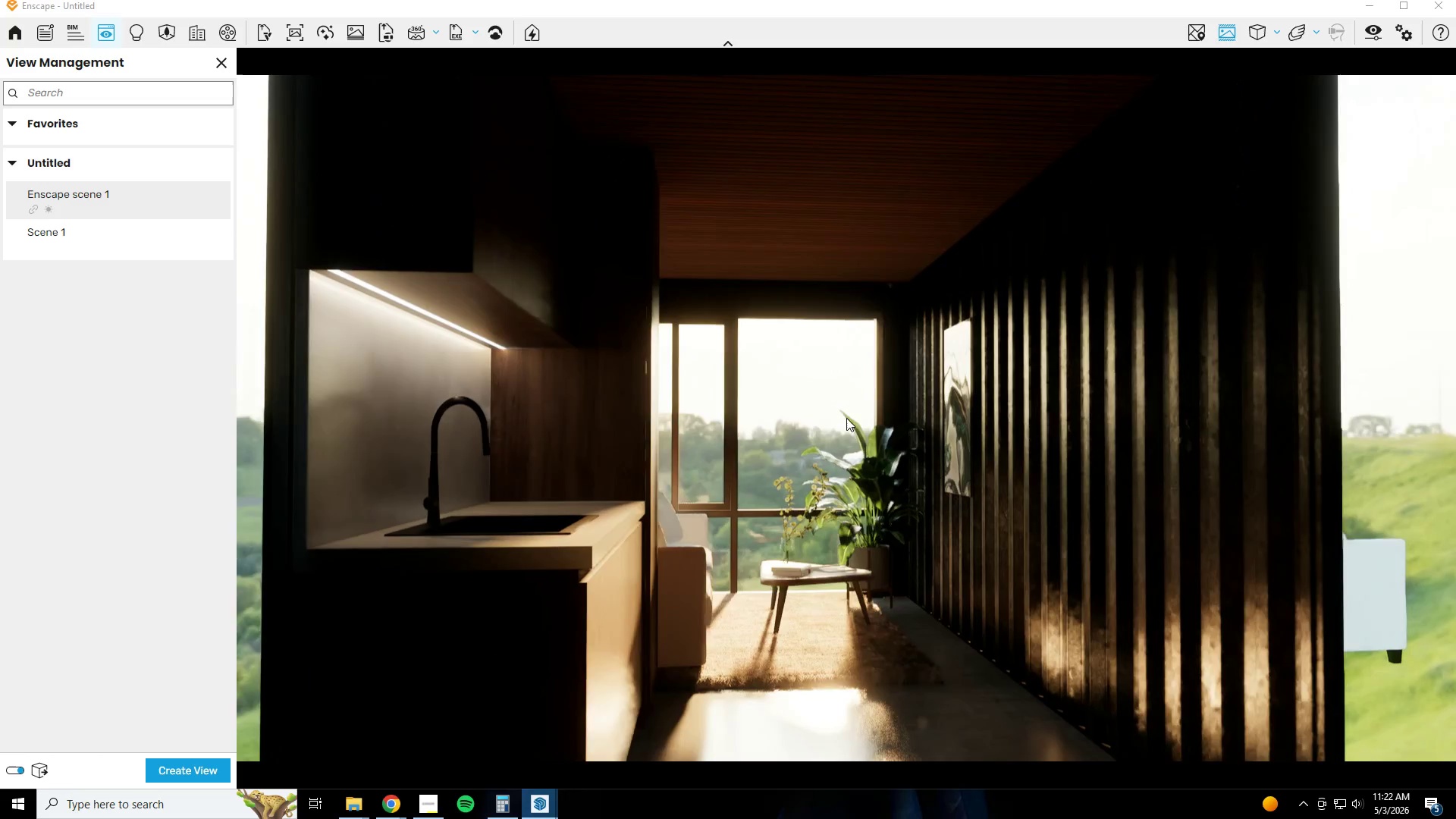 
hold_key(key=D, duration=0.36)
 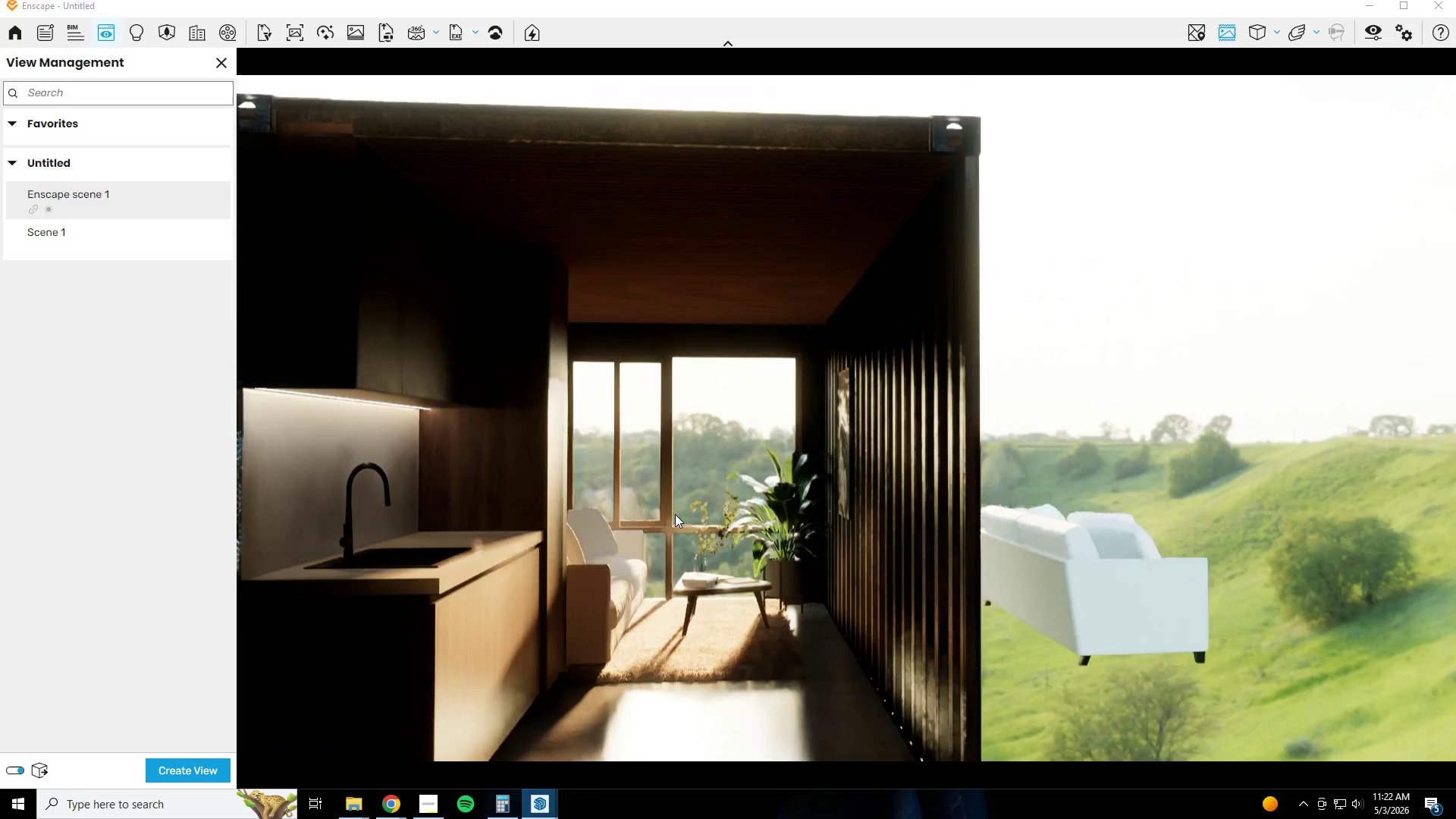 
type(se)
 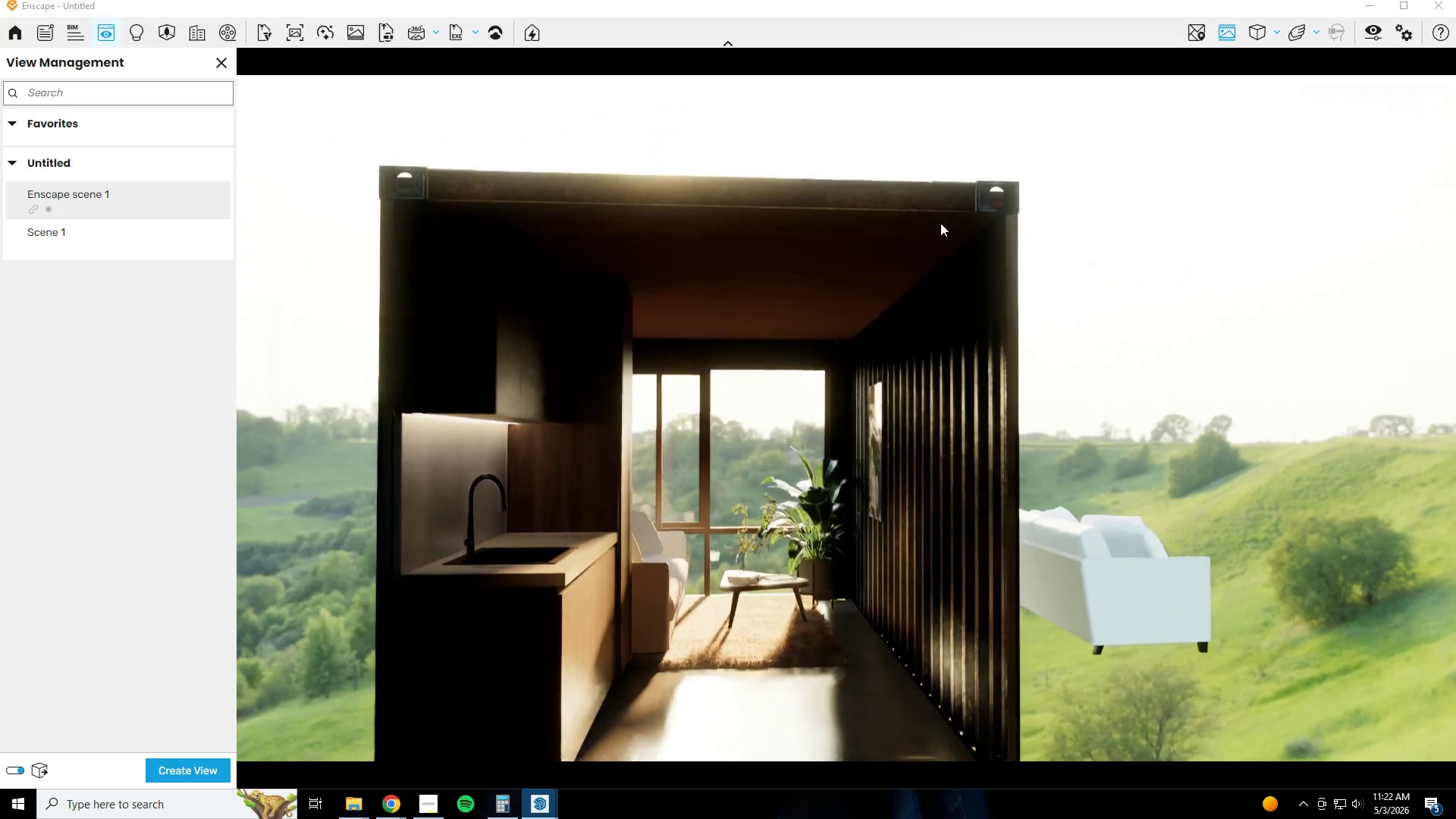 
hold_key(key=S, duration=0.72)
 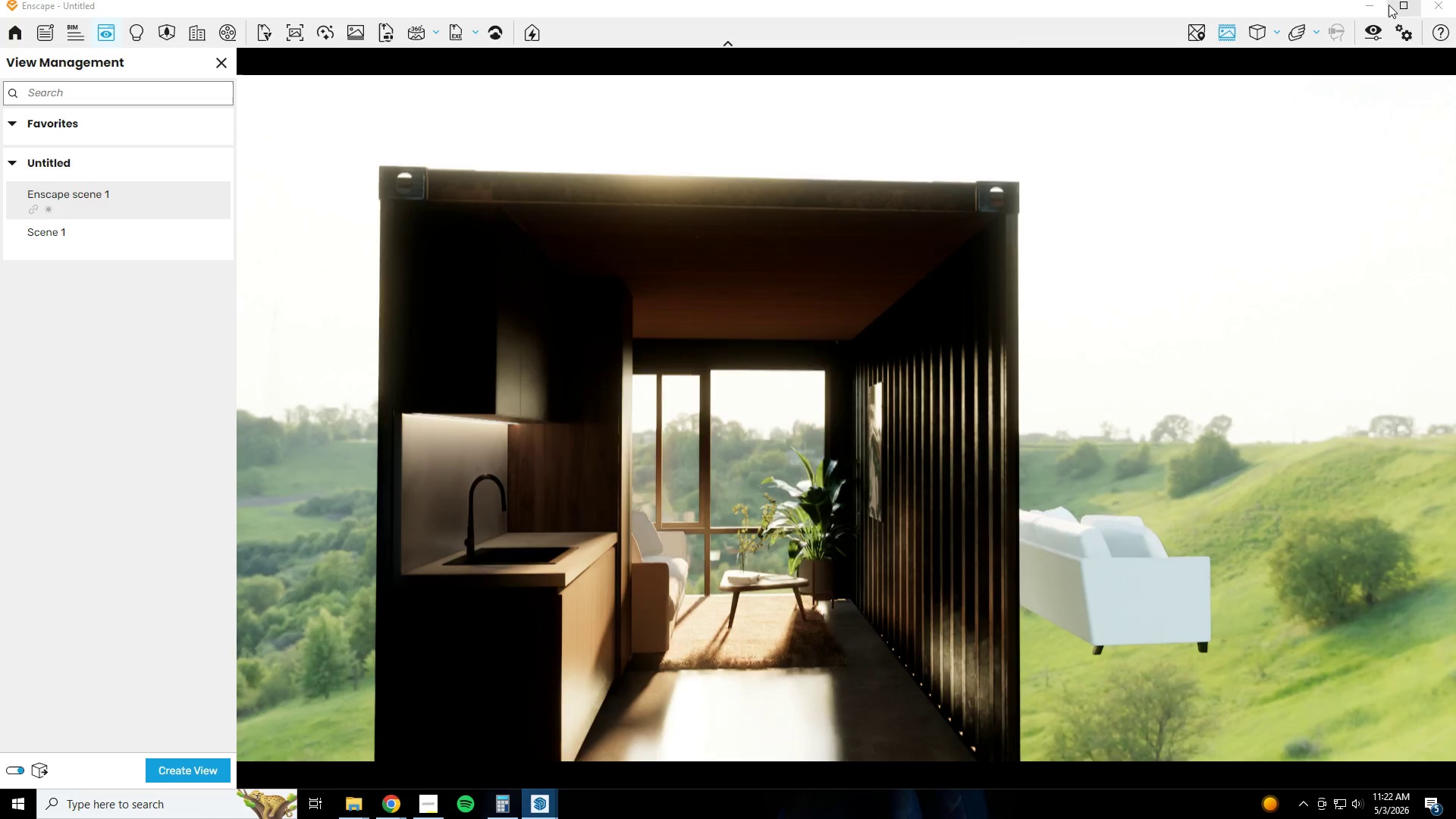 
key(A)
 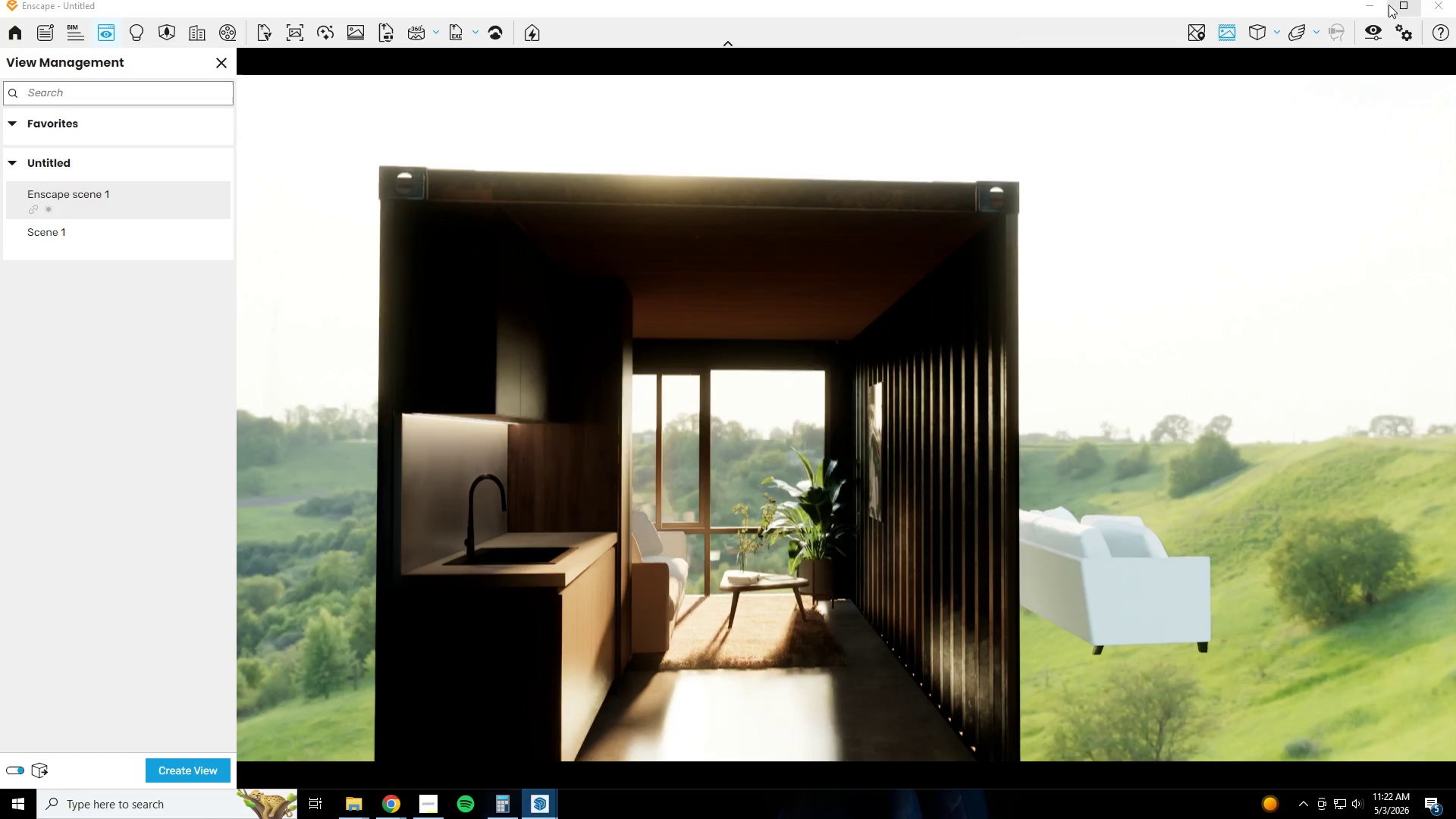 
left_click([1375, 1])
 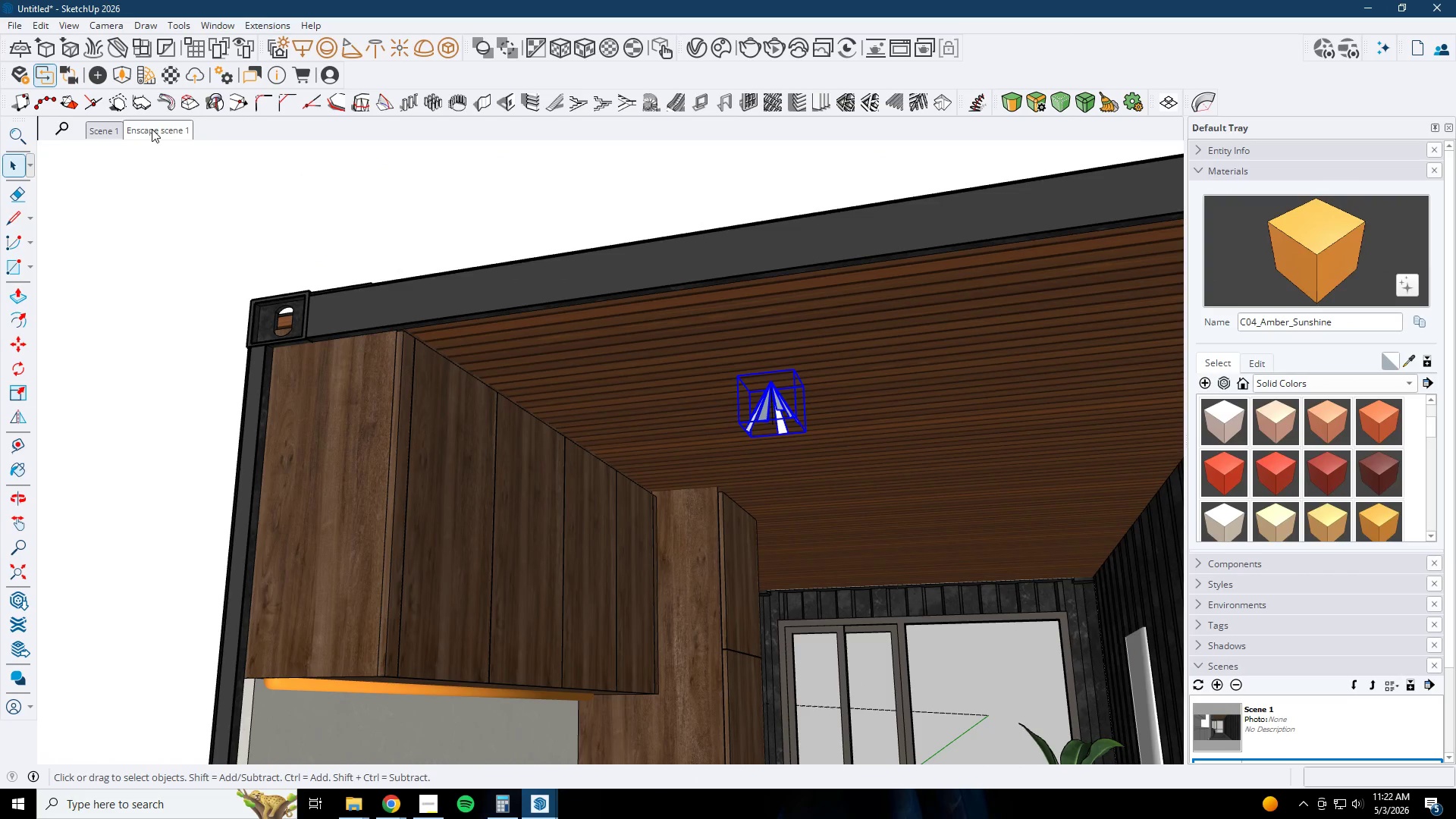 
wait(5.92)
 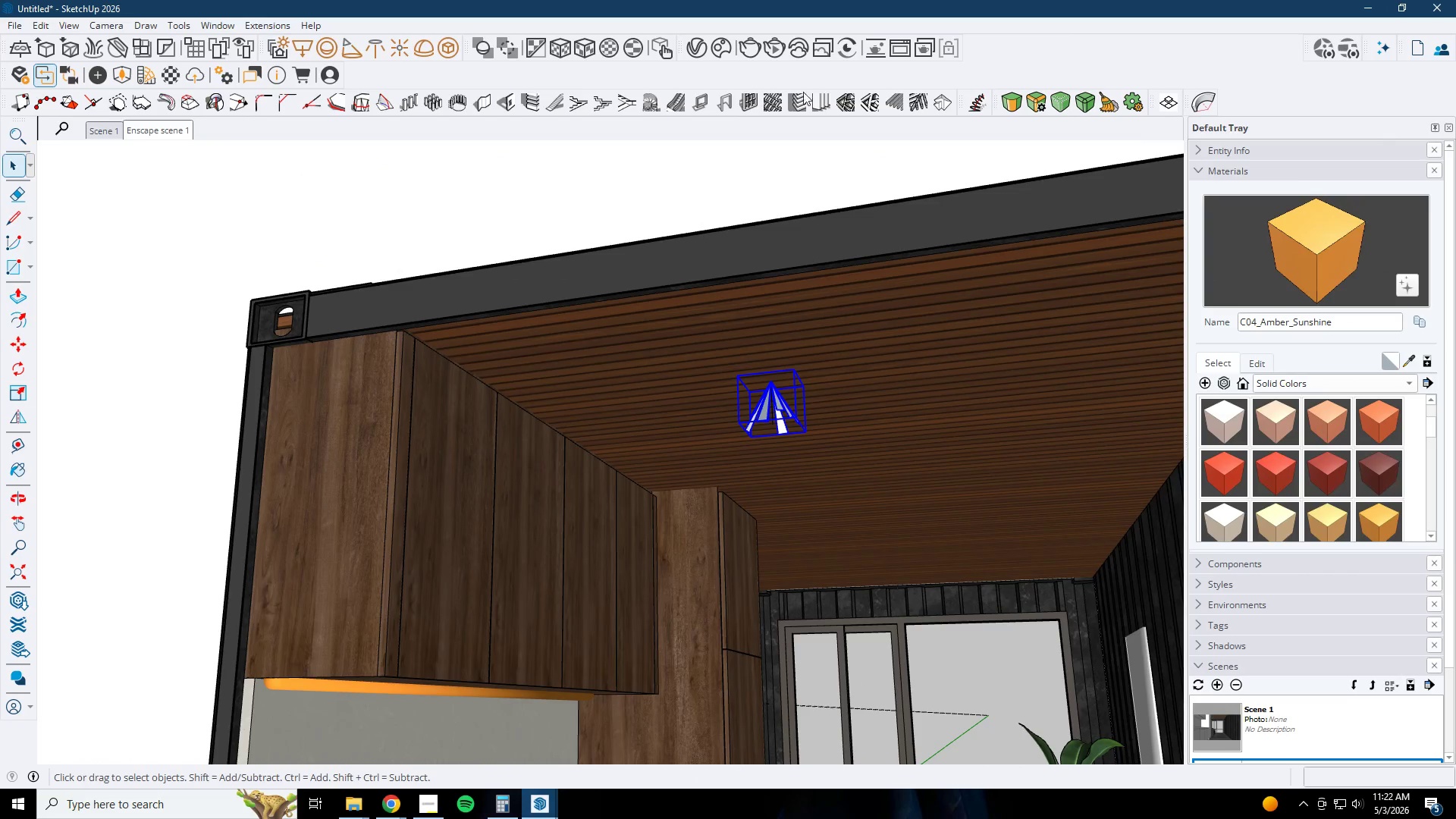 
left_click([93, 77])
 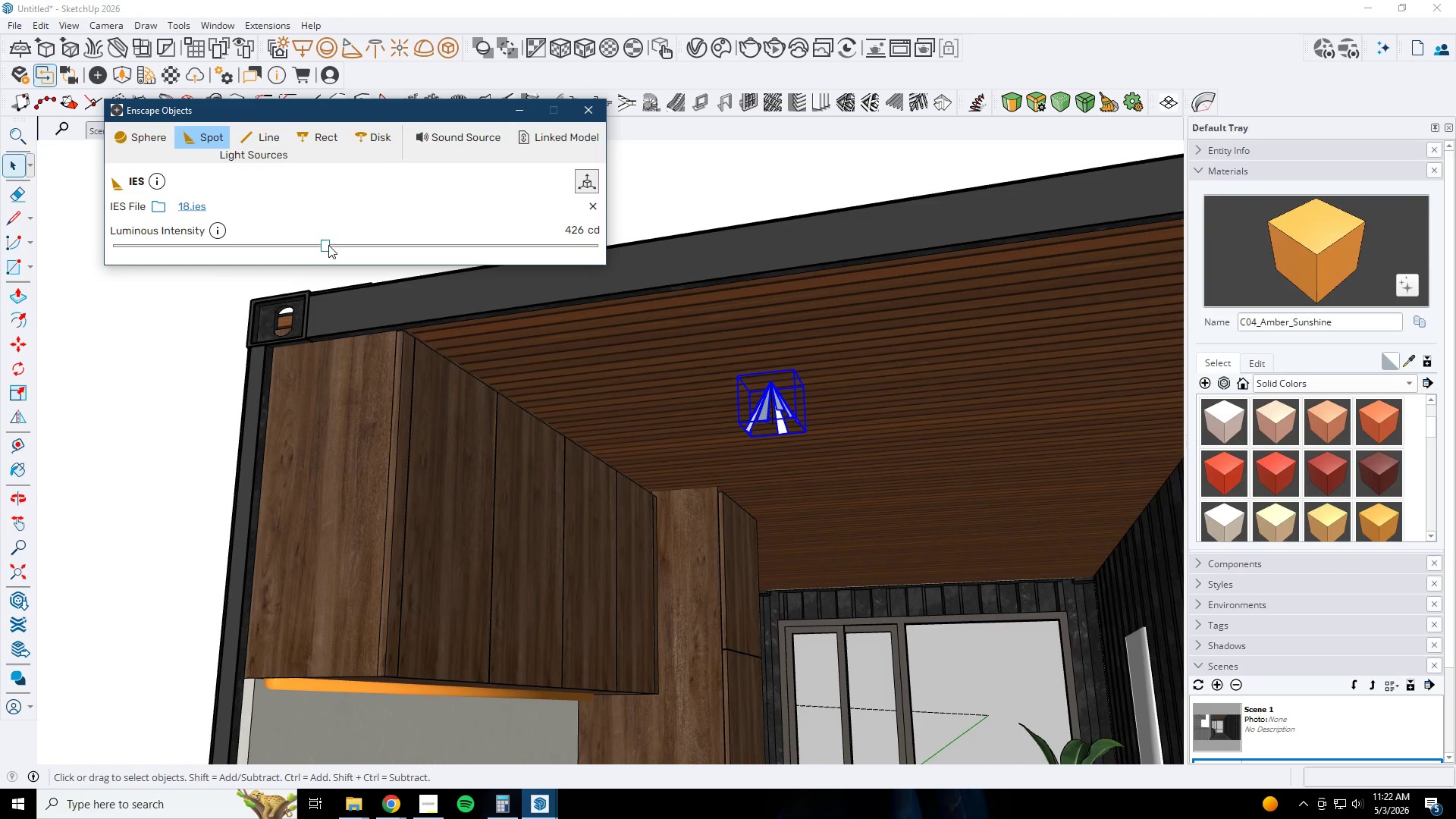 
left_click_drag(start_coordinate=[327, 244], to_coordinate=[410, 249])
 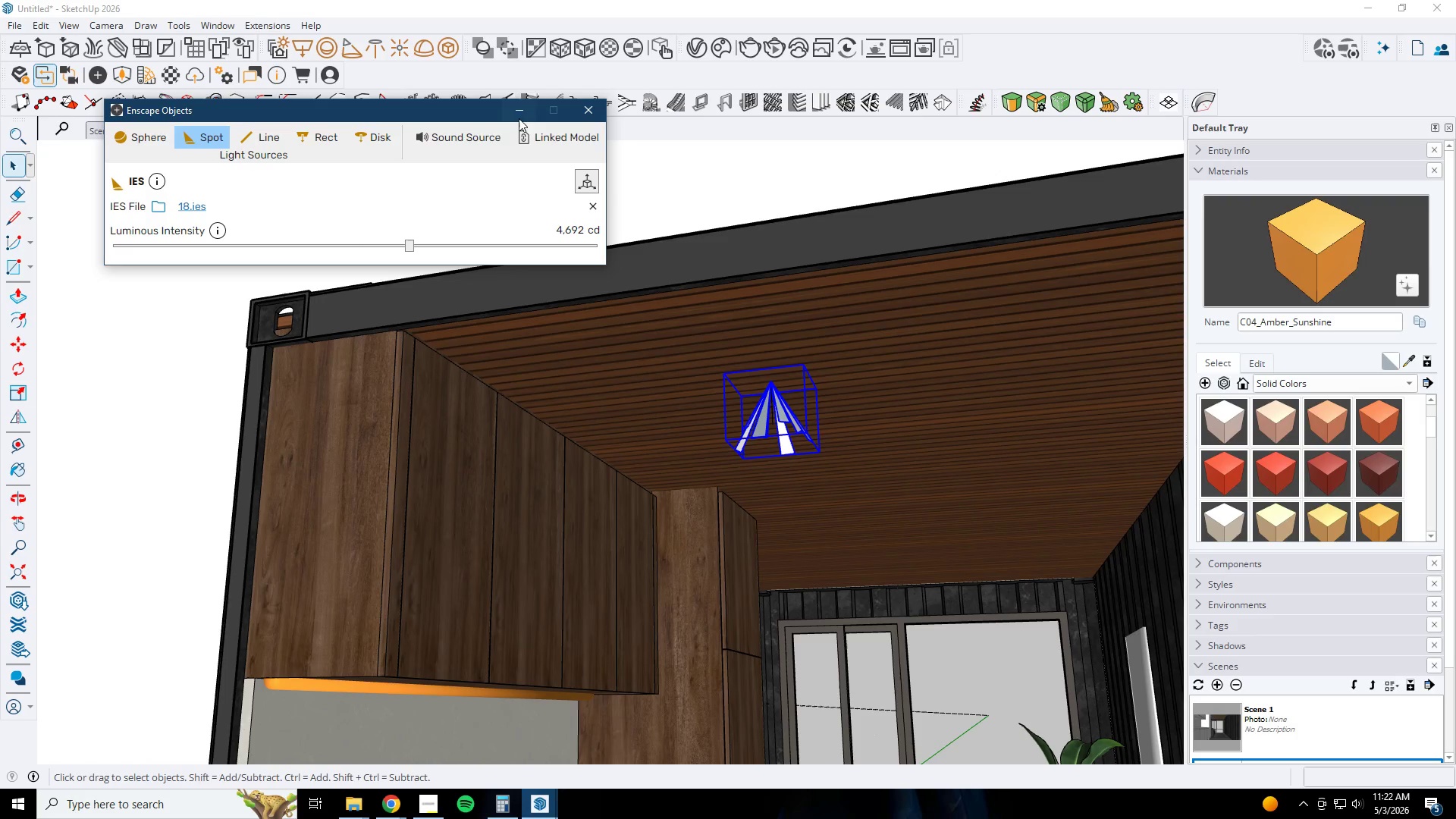 
left_click([524, 109])
 